 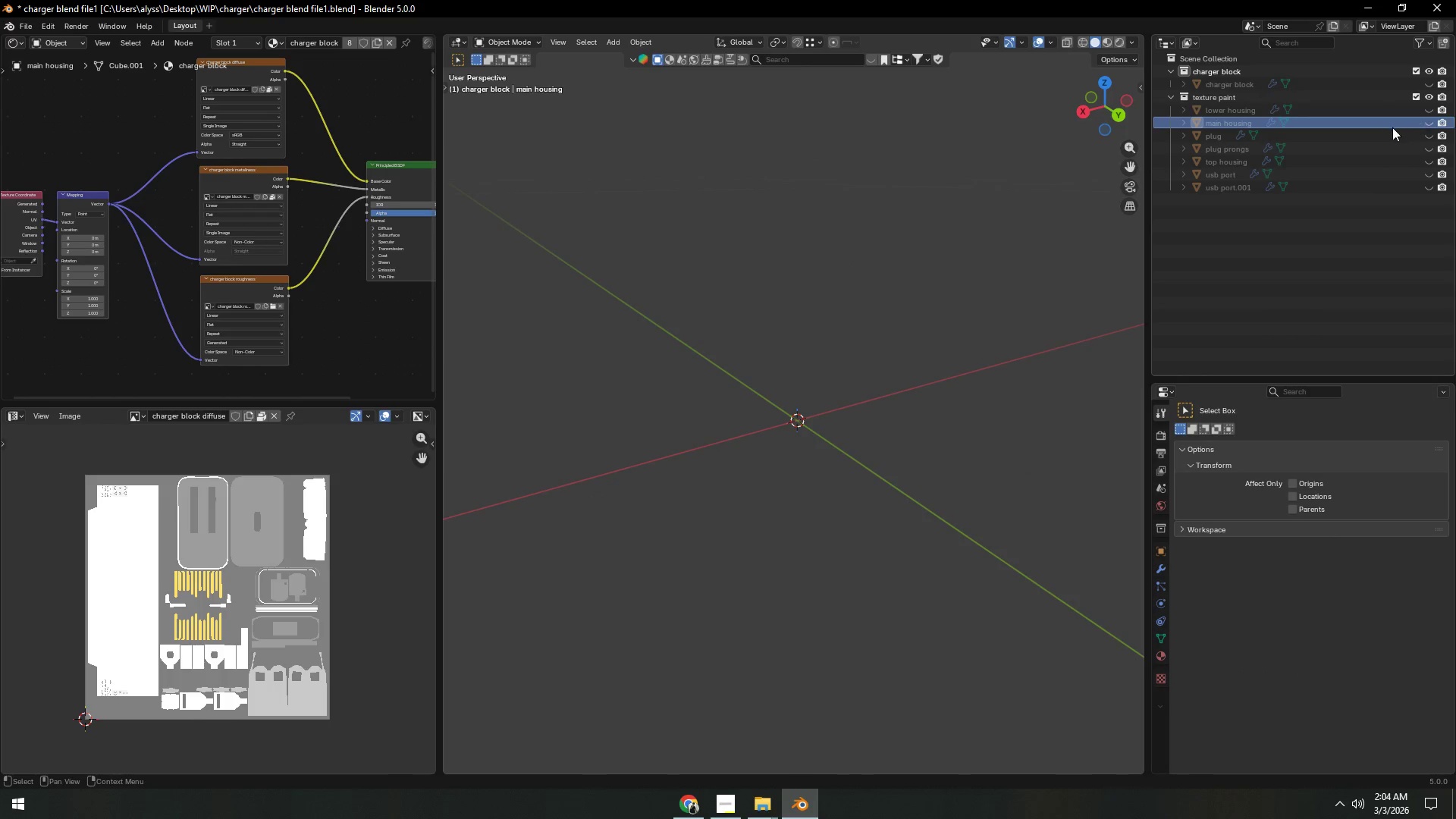 
left_click([1431, 119])
 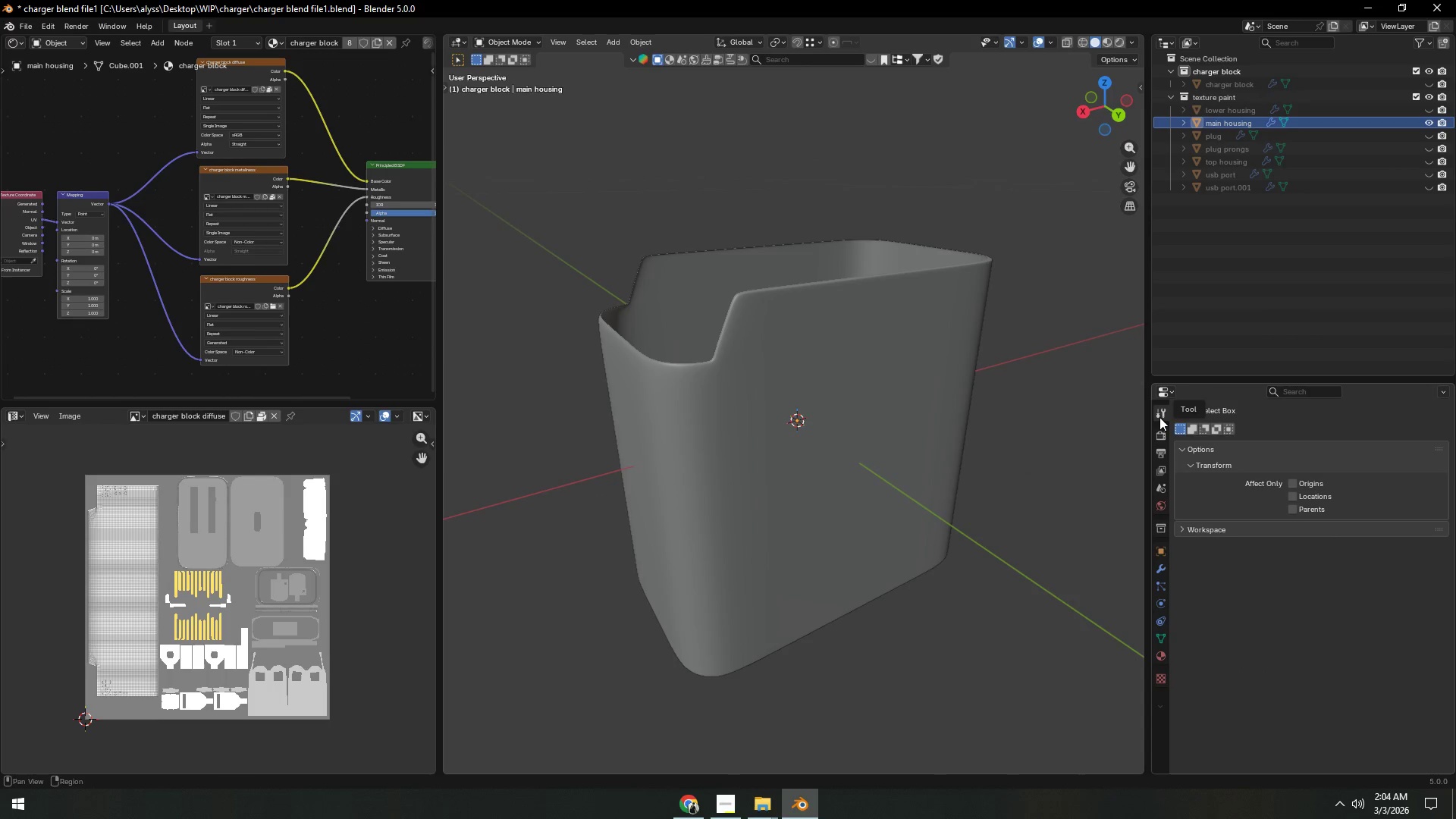 
left_click([1159, 417])
 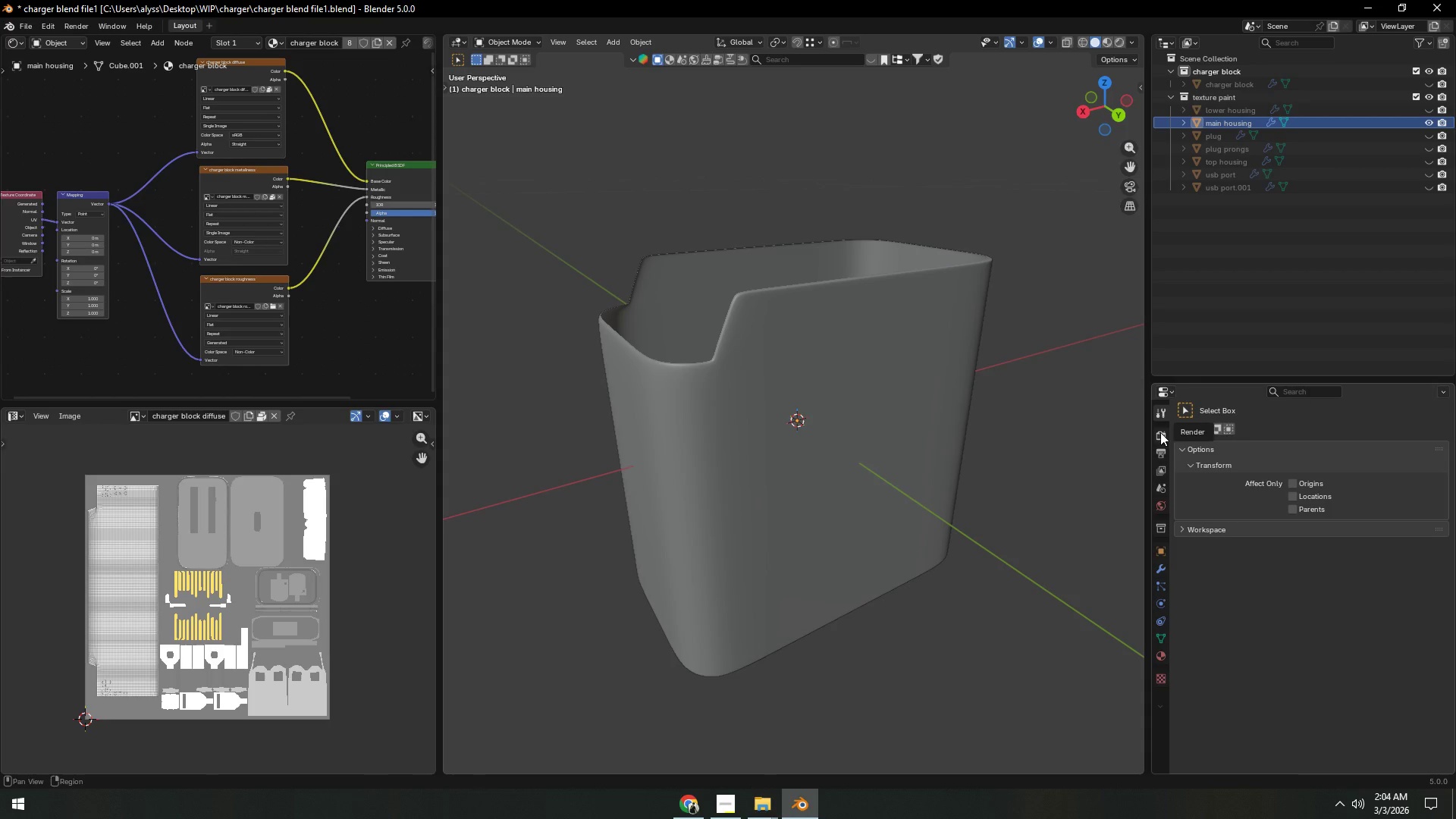 
left_click([1160, 433])
 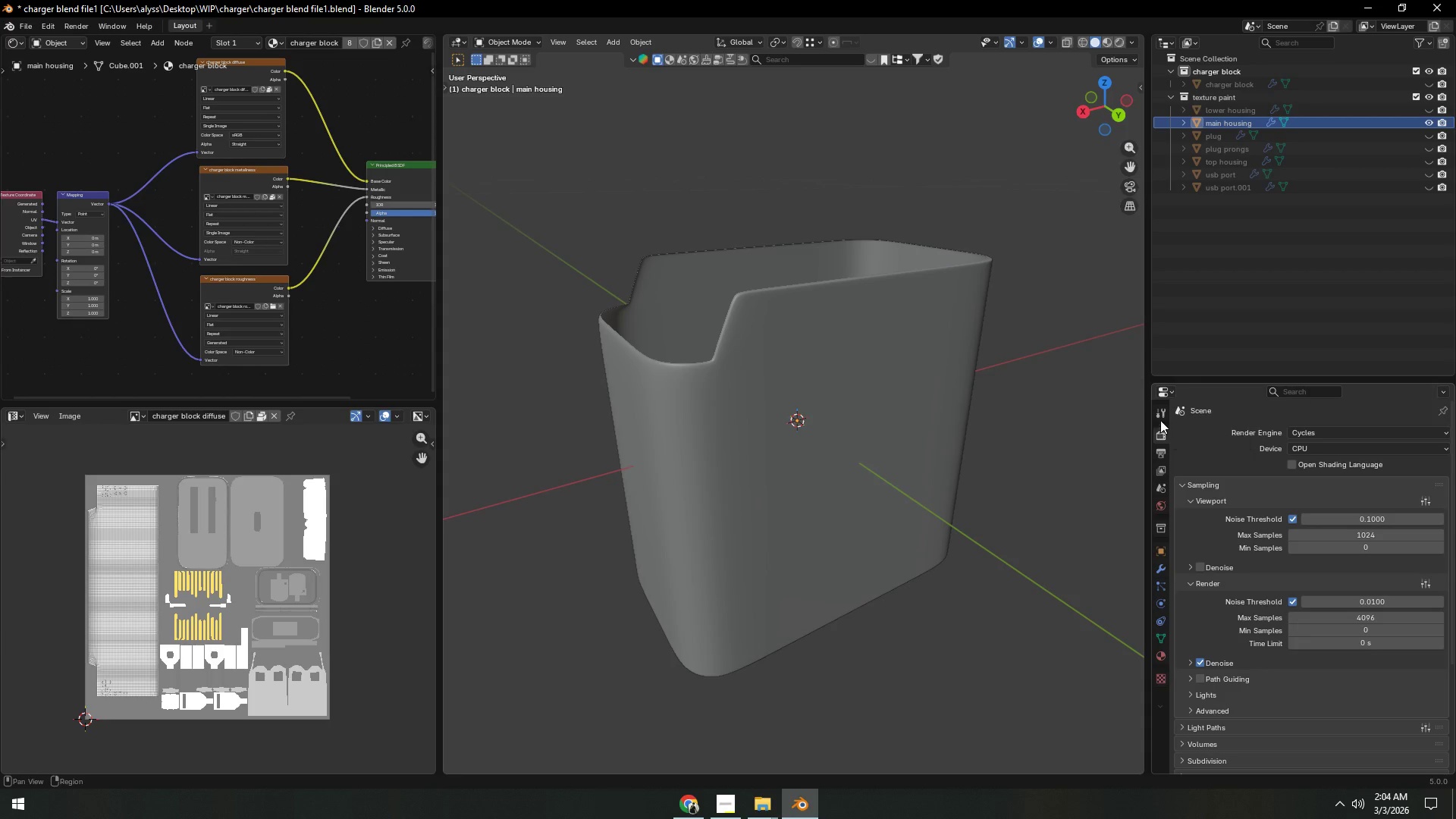 
left_click([1161, 419])
 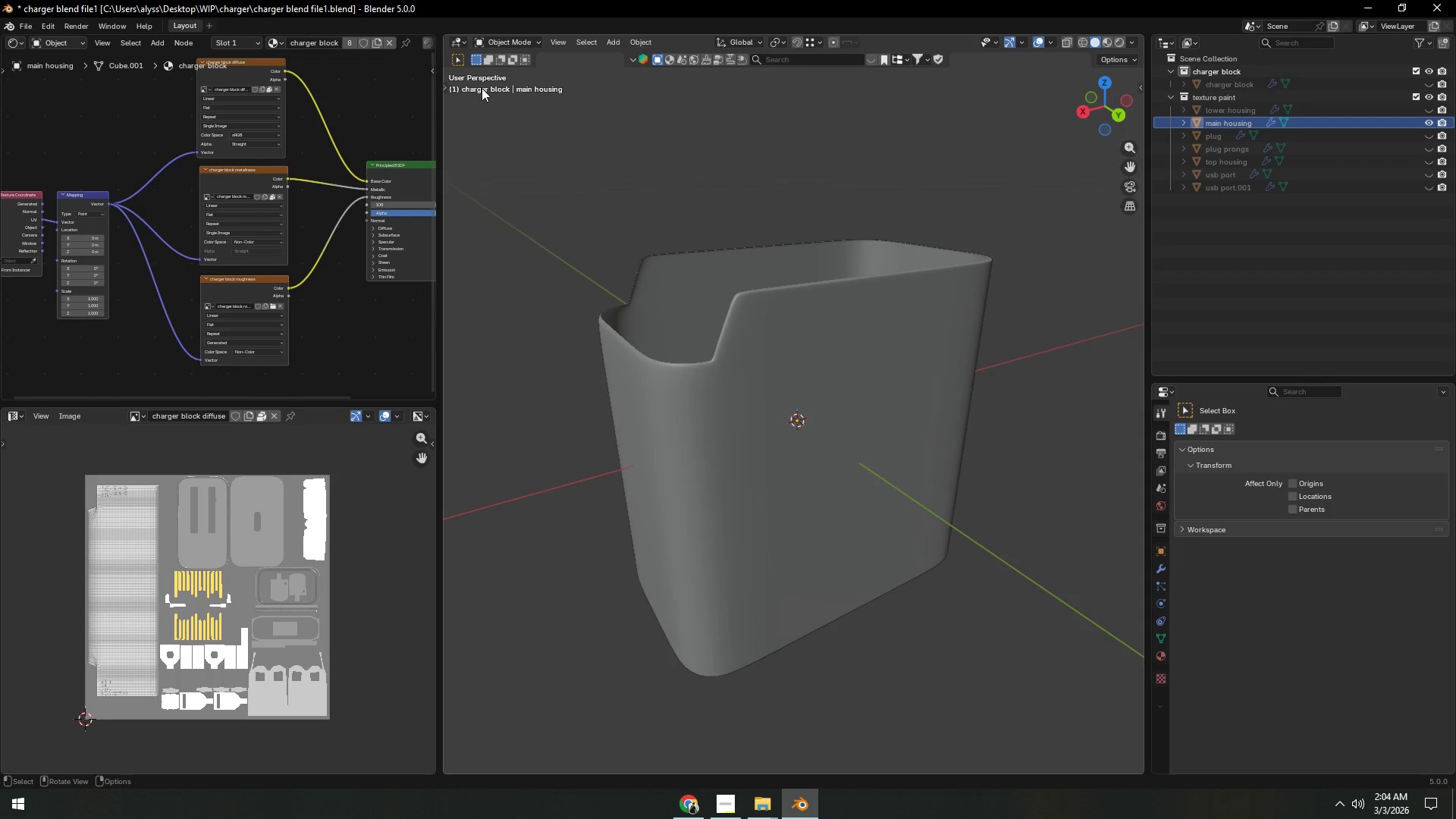 
left_click([515, 36])
 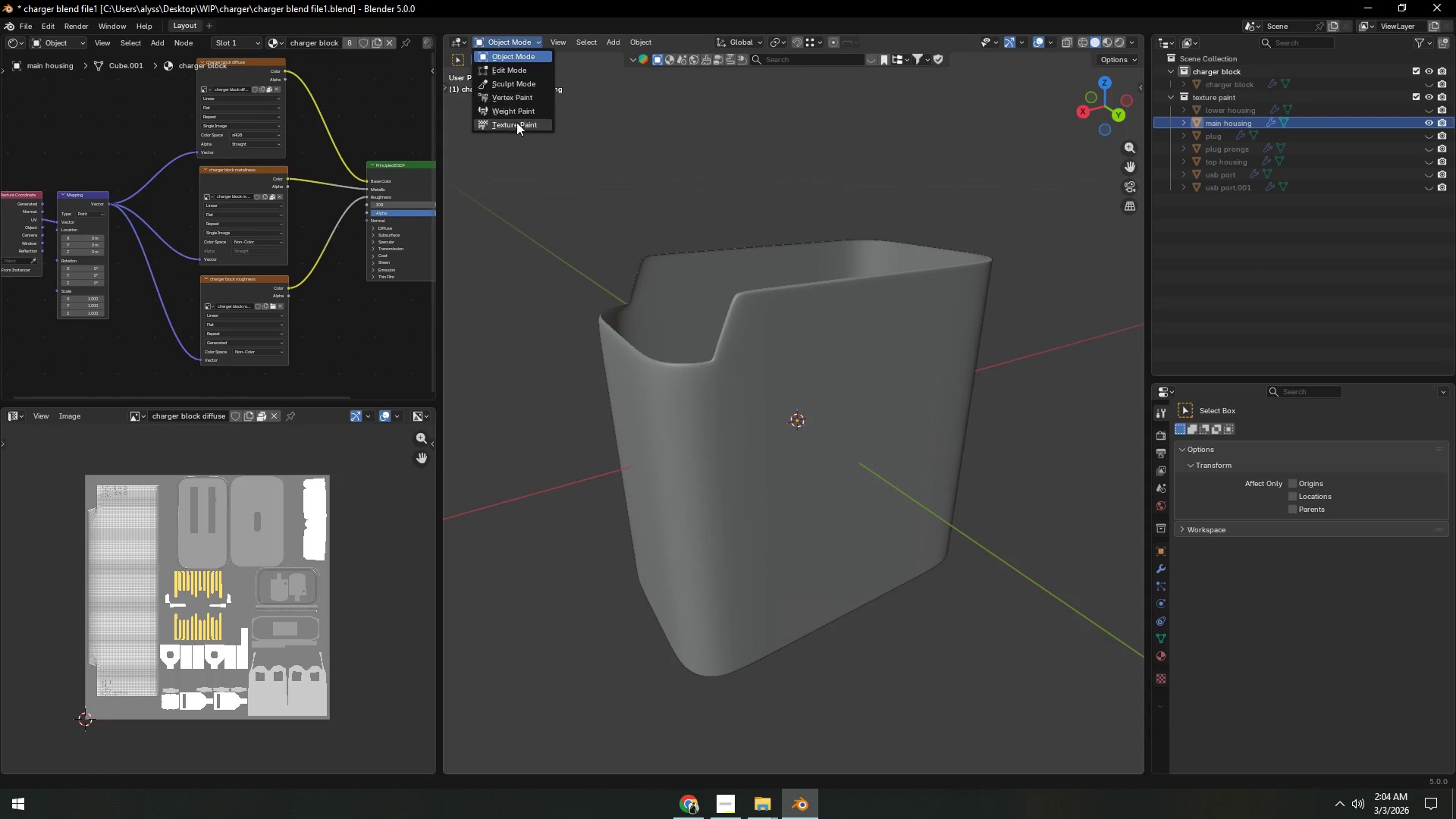 
left_click([516, 124])
 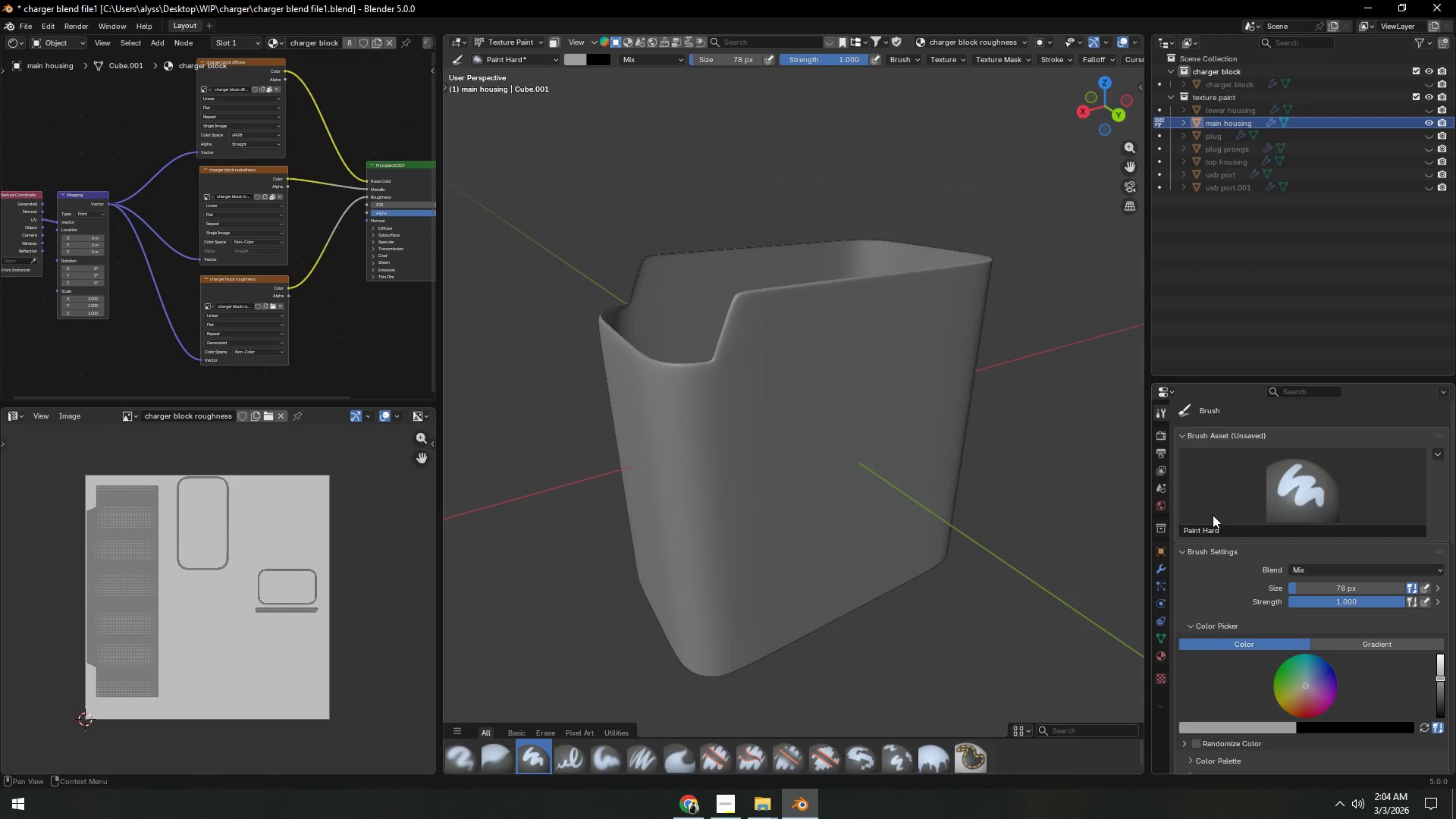 
left_click([1156, 410])
 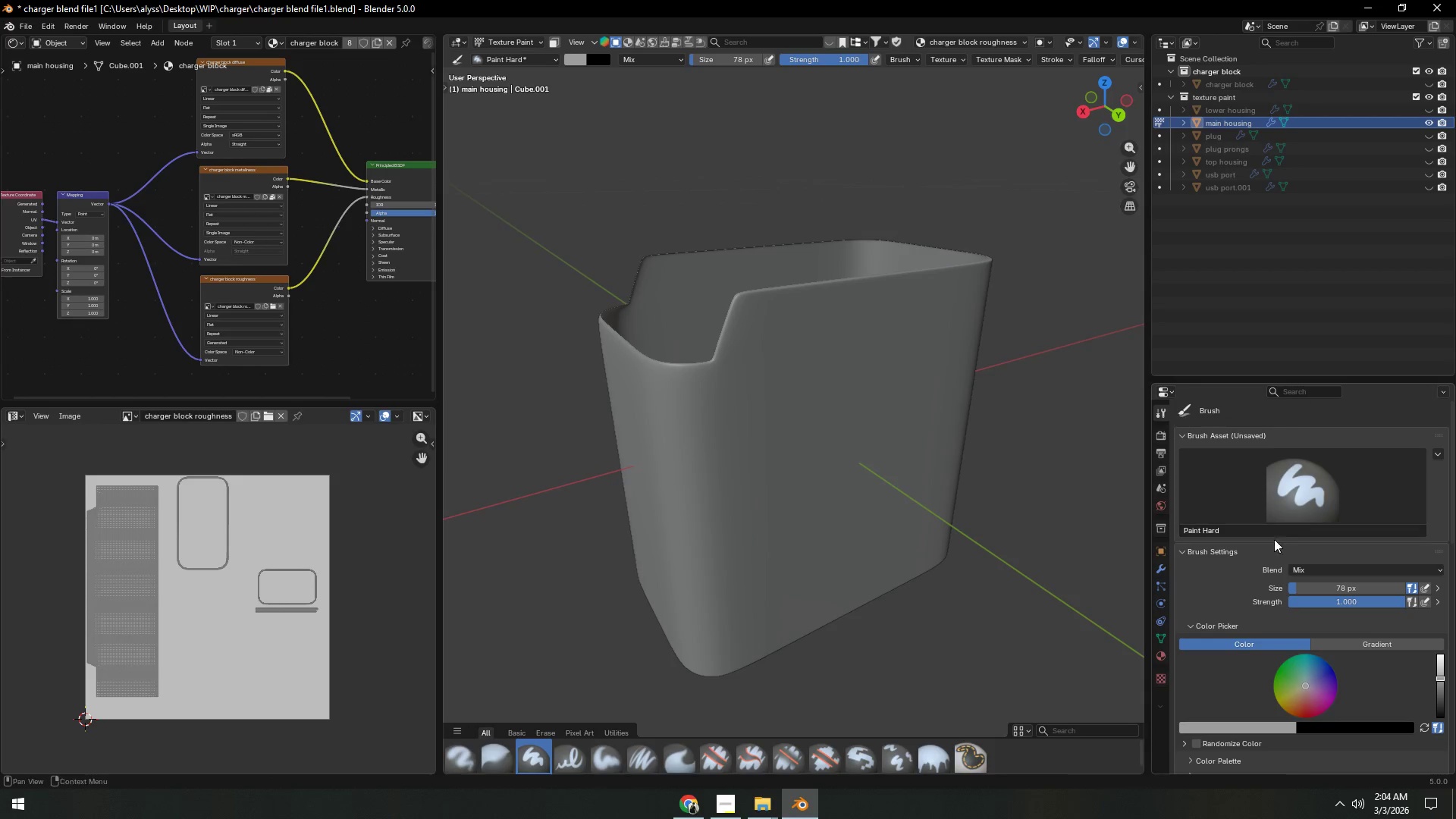 
scroll: coordinate [1404, 694], scroll_direction: down, amount: 9.0
 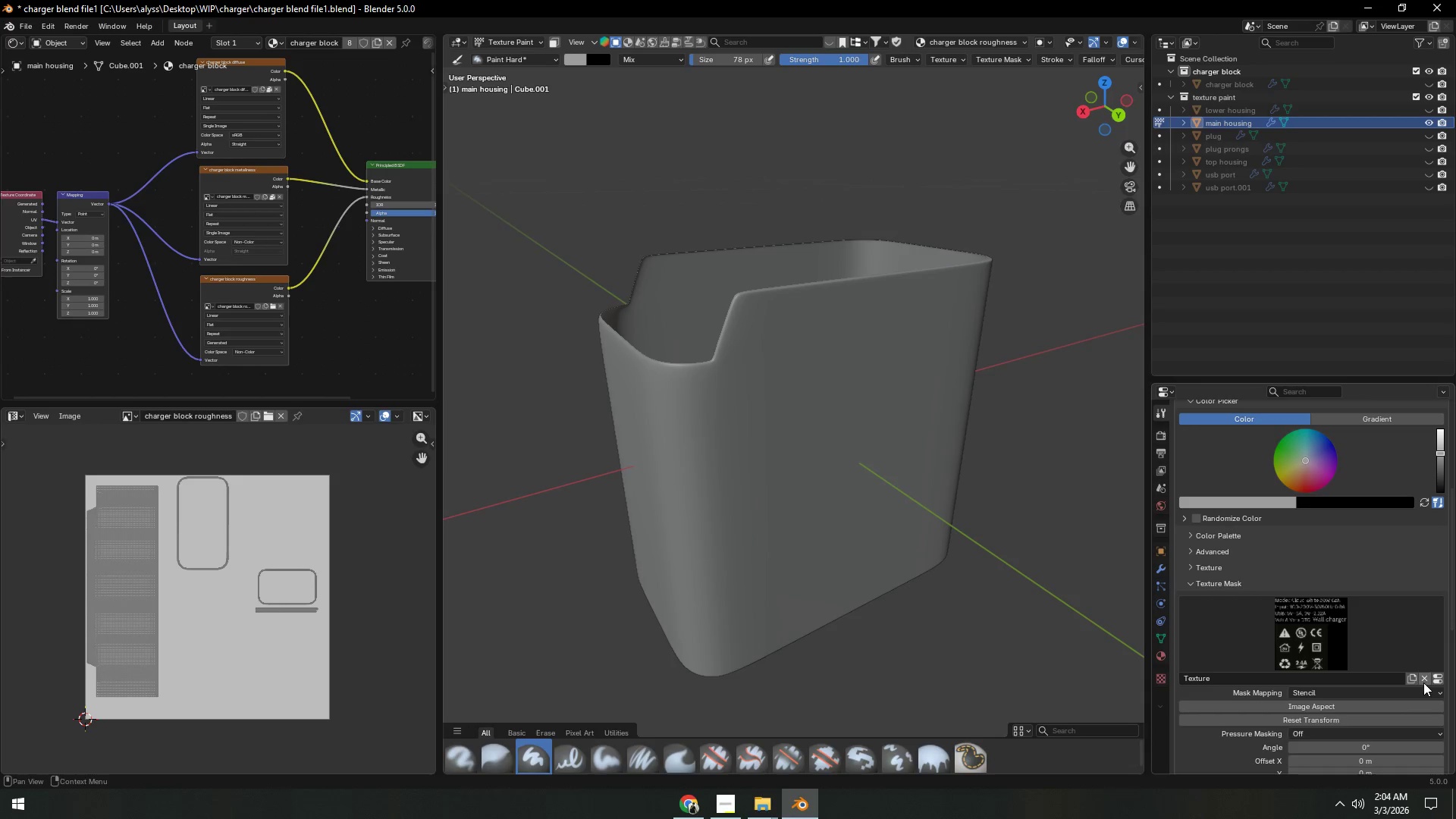 
left_click([1425, 679])
 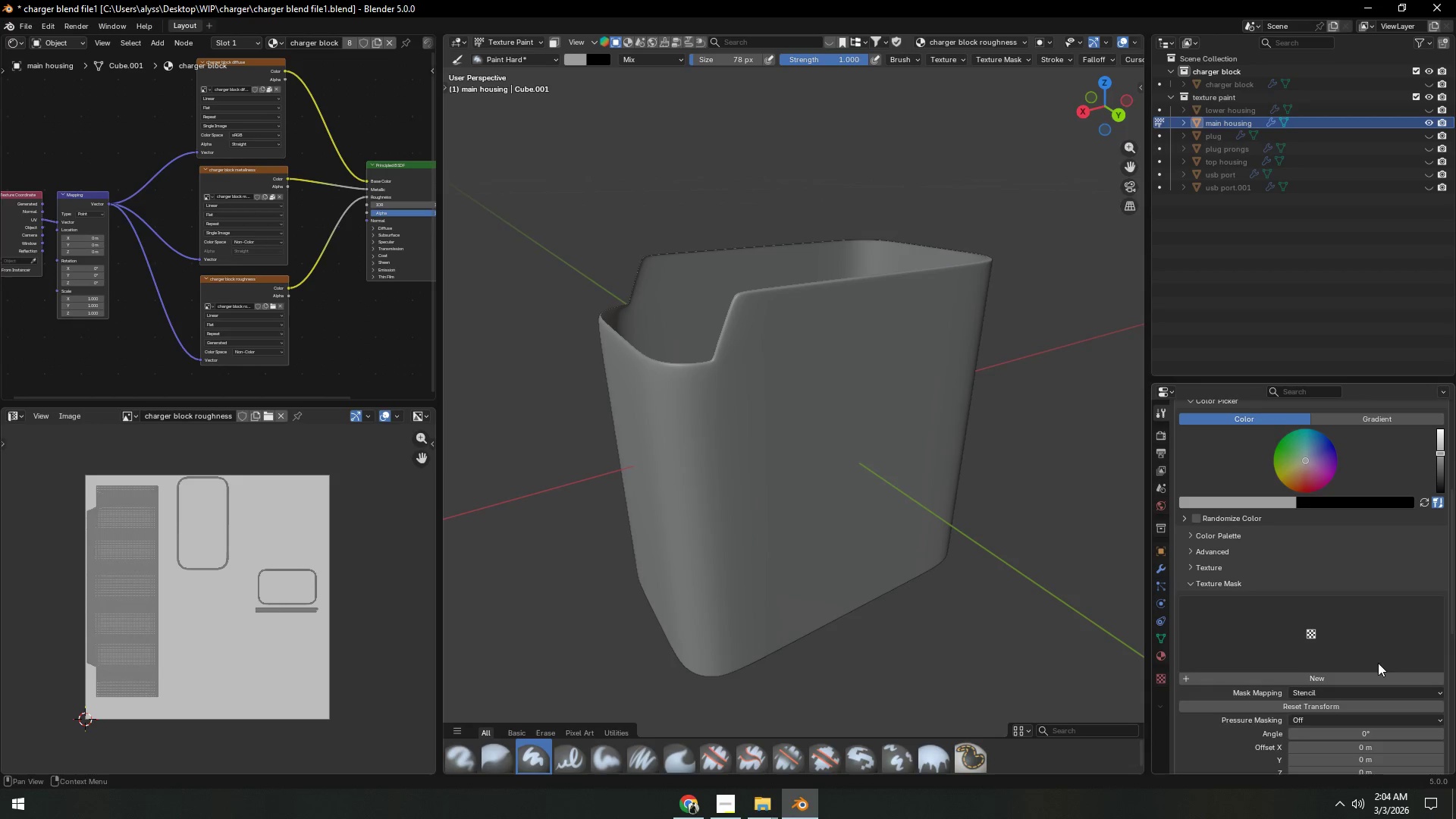 
scroll: coordinate [1326, 613], scroll_direction: up, amount: 6.0
 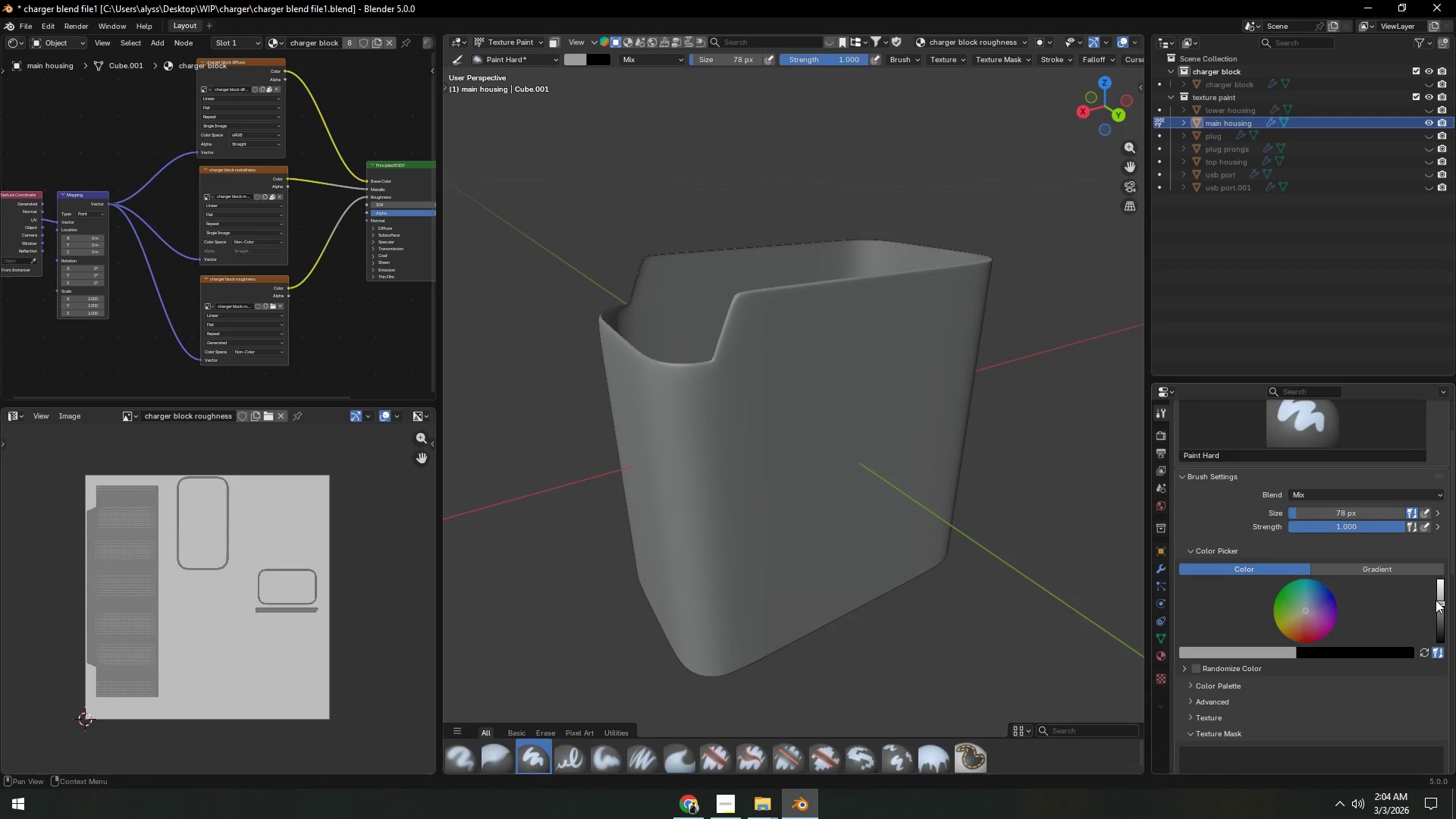 
left_click_drag(start_coordinate=[1439, 602], to_coordinate=[1443, 582])
 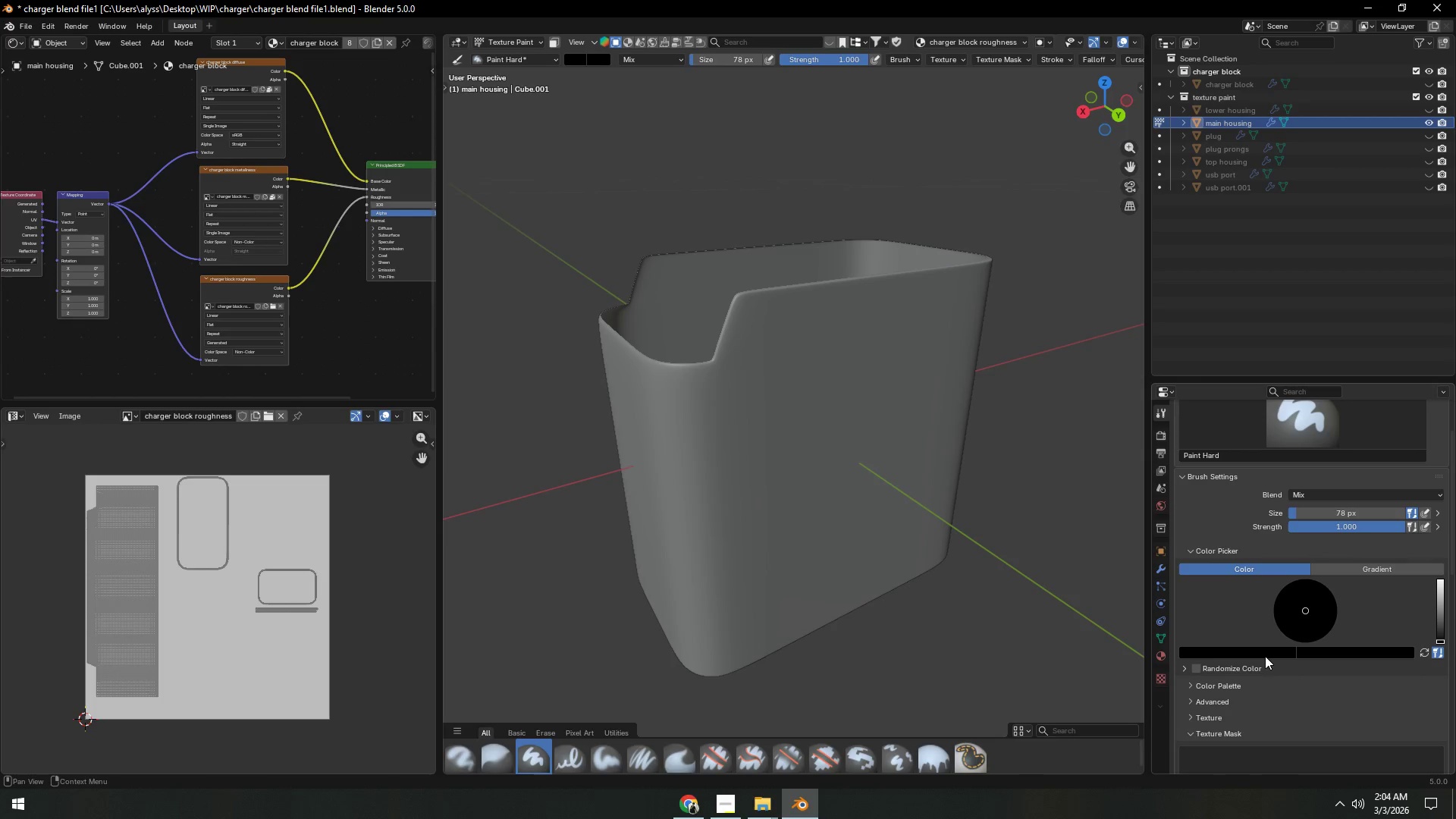 
left_click([1253, 654])
 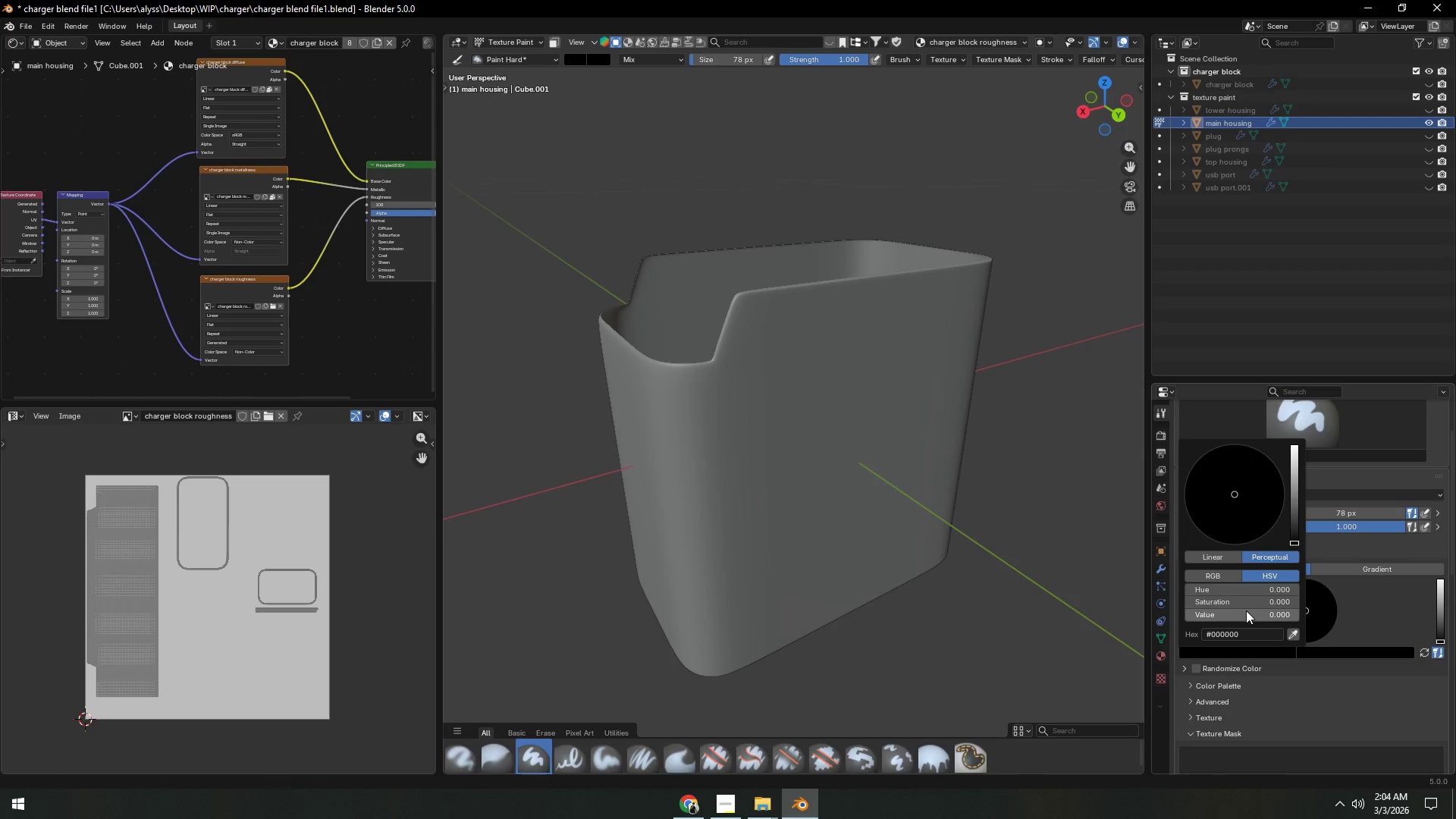 
left_click_drag(start_coordinate=[1245, 612], to_coordinate=[1250, 612])
 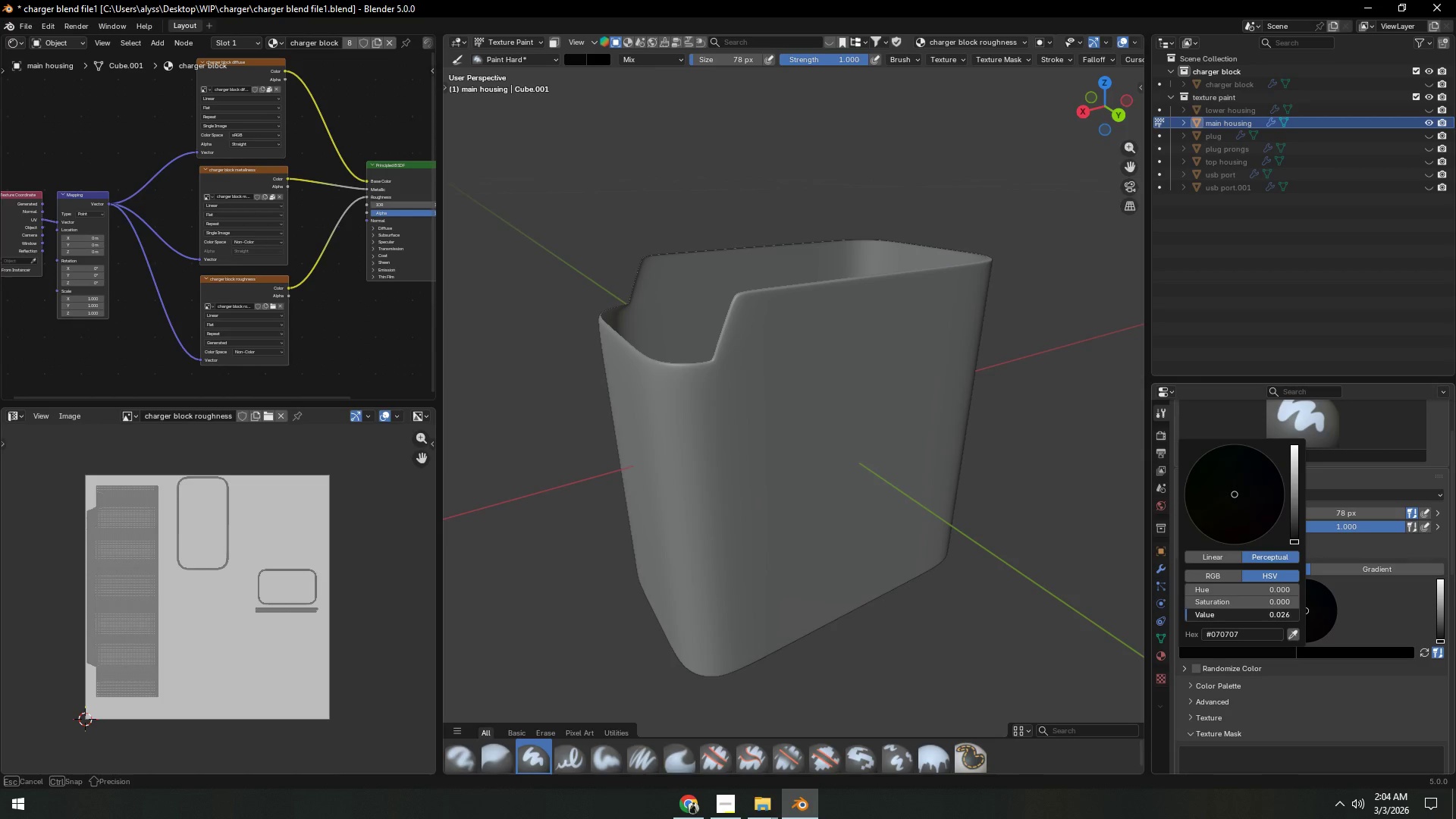 
left_click([1188, 615])
 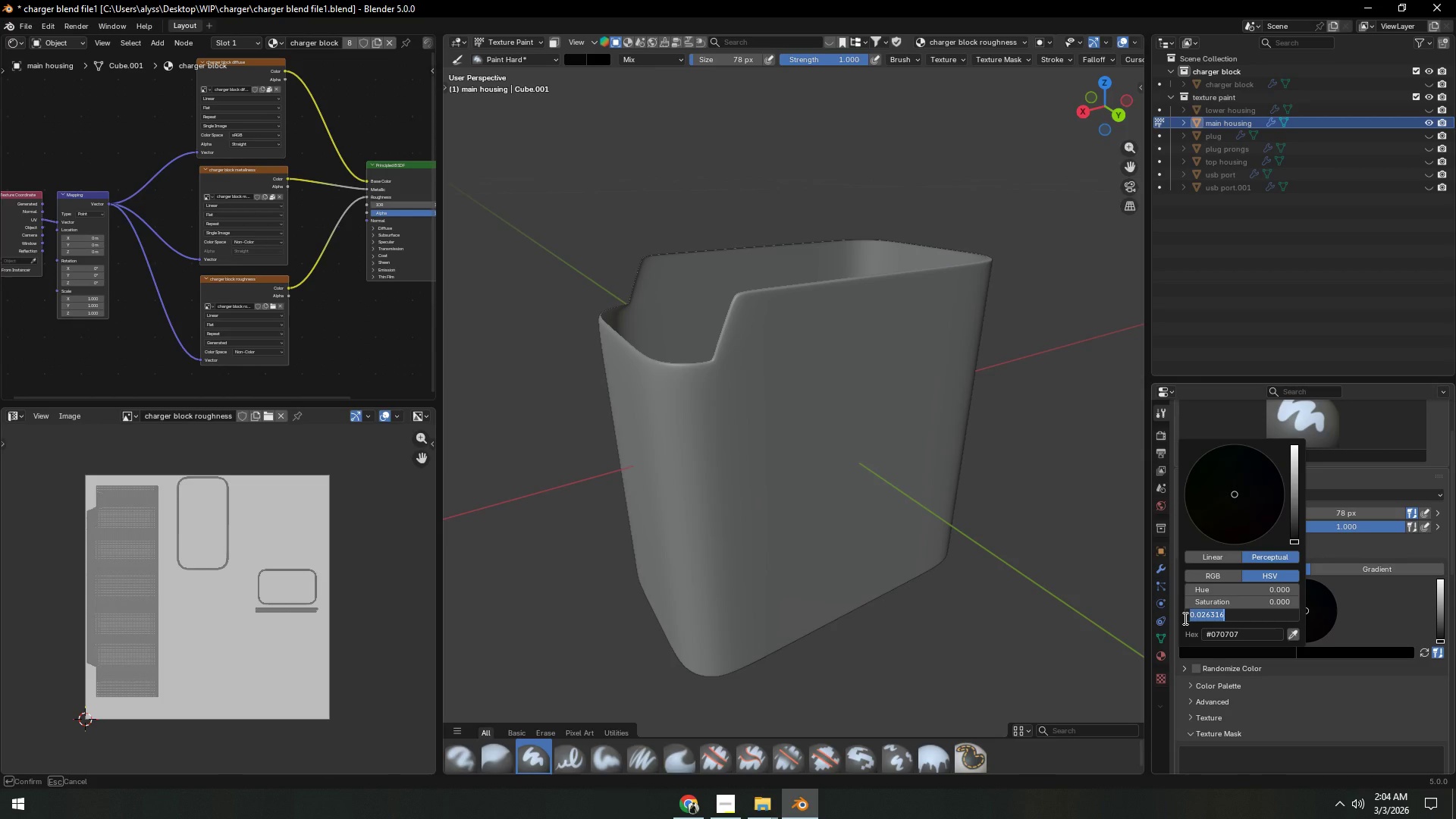 
key(NumpadDecimal)
 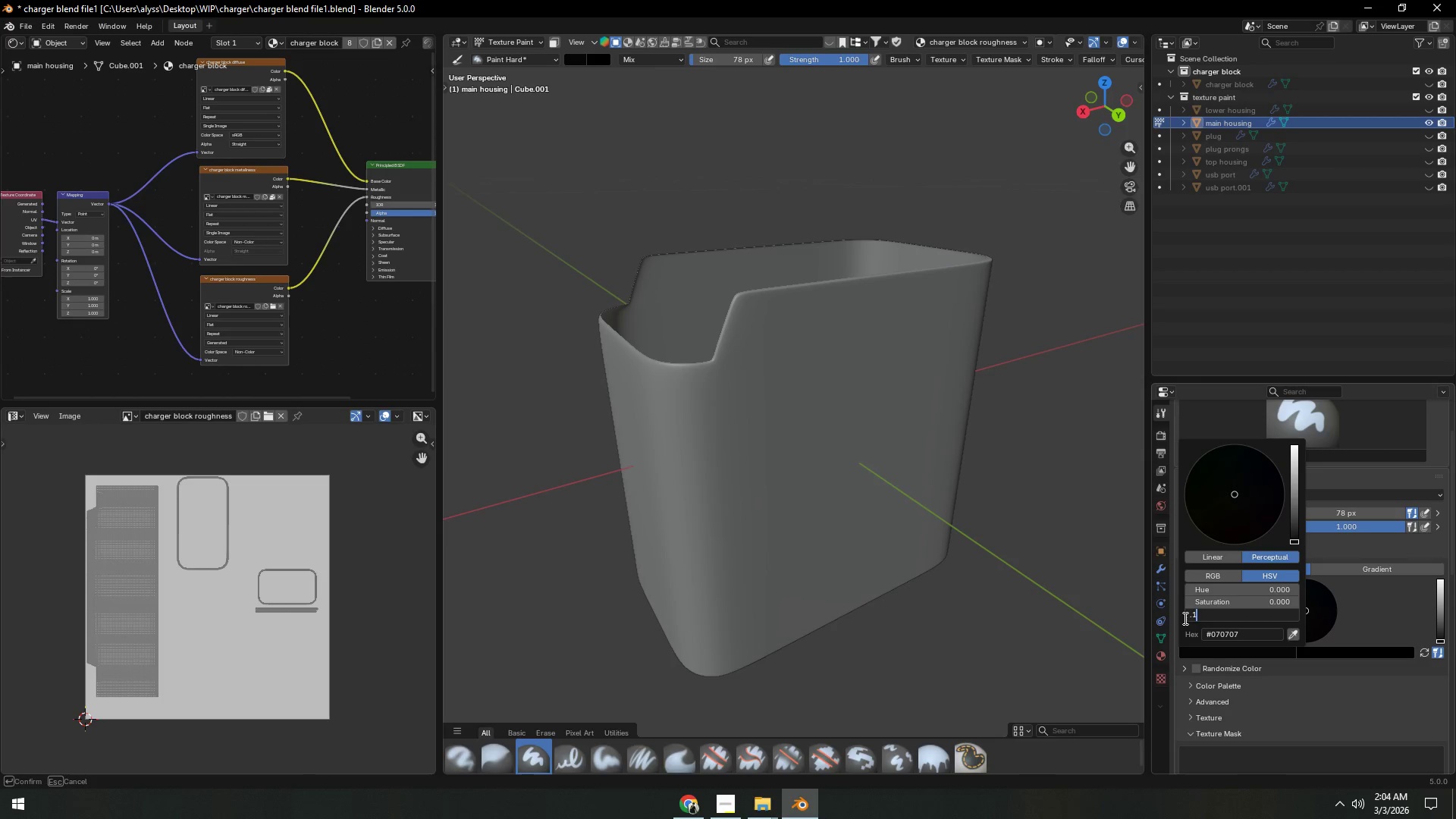 
key(Numpad1)
 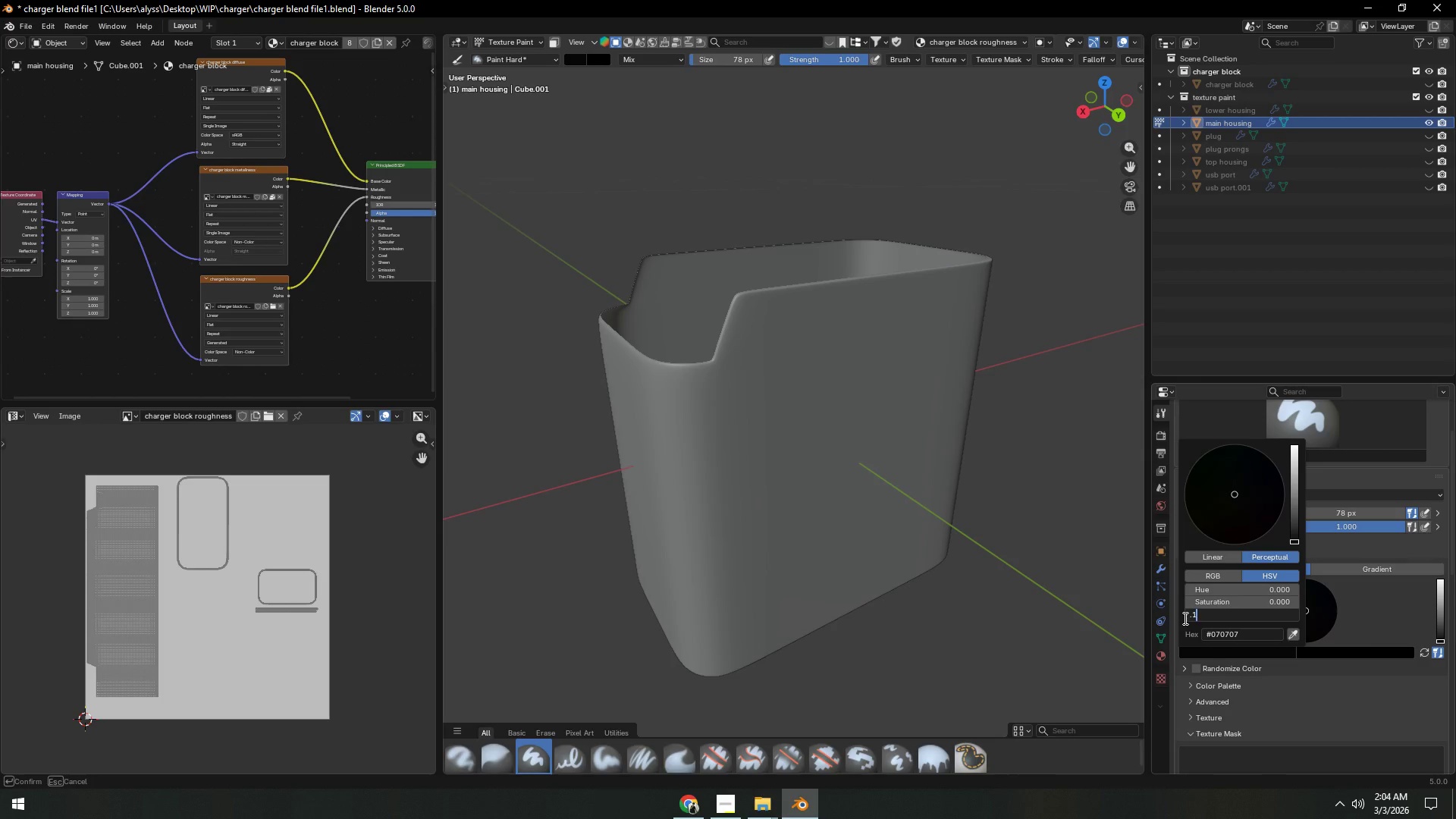 
key(NumpadEnter)
 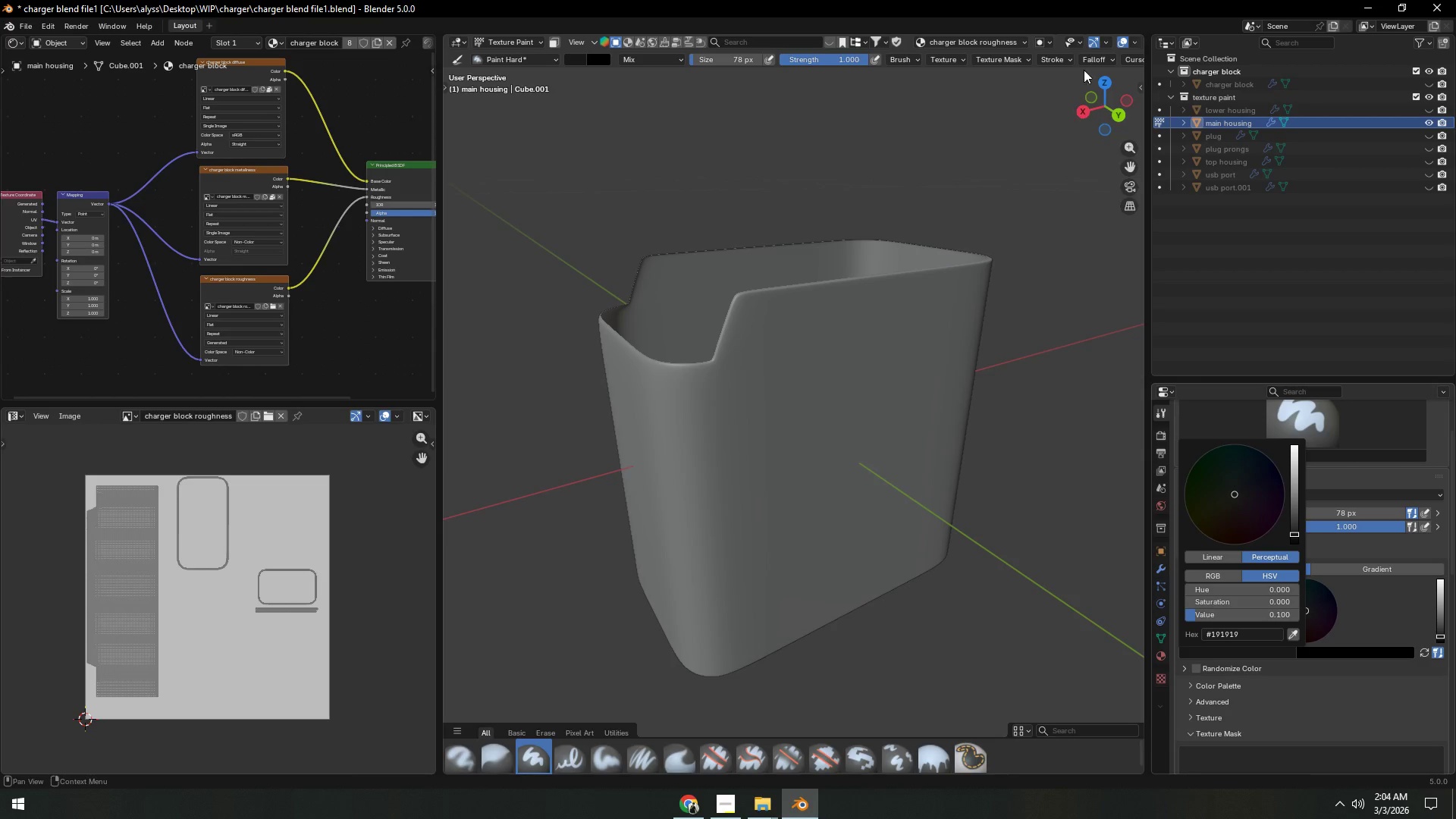 
scroll: coordinate [1091, 47], scroll_direction: down, amount: 6.0
 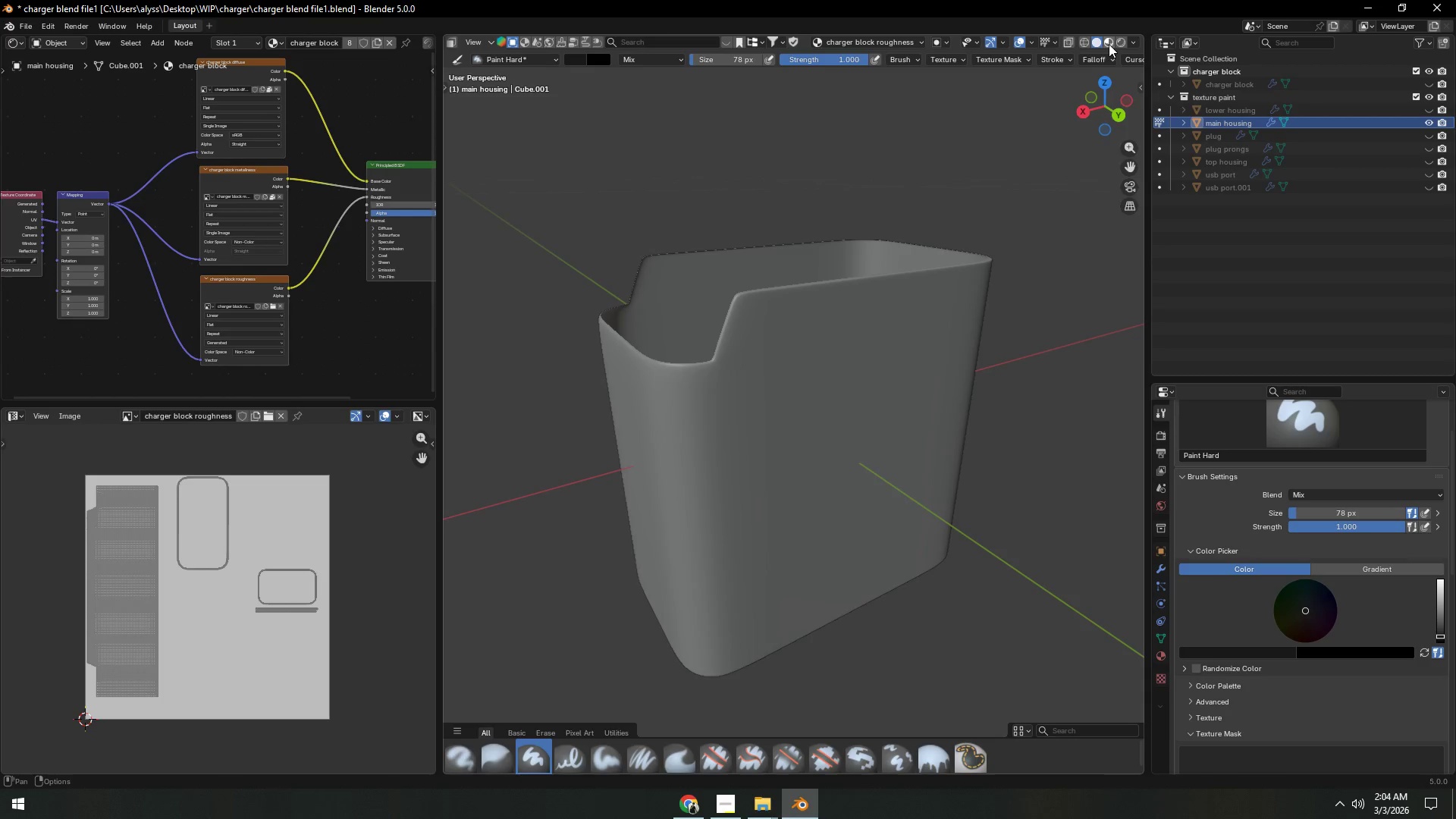 
left_click([1109, 44])
 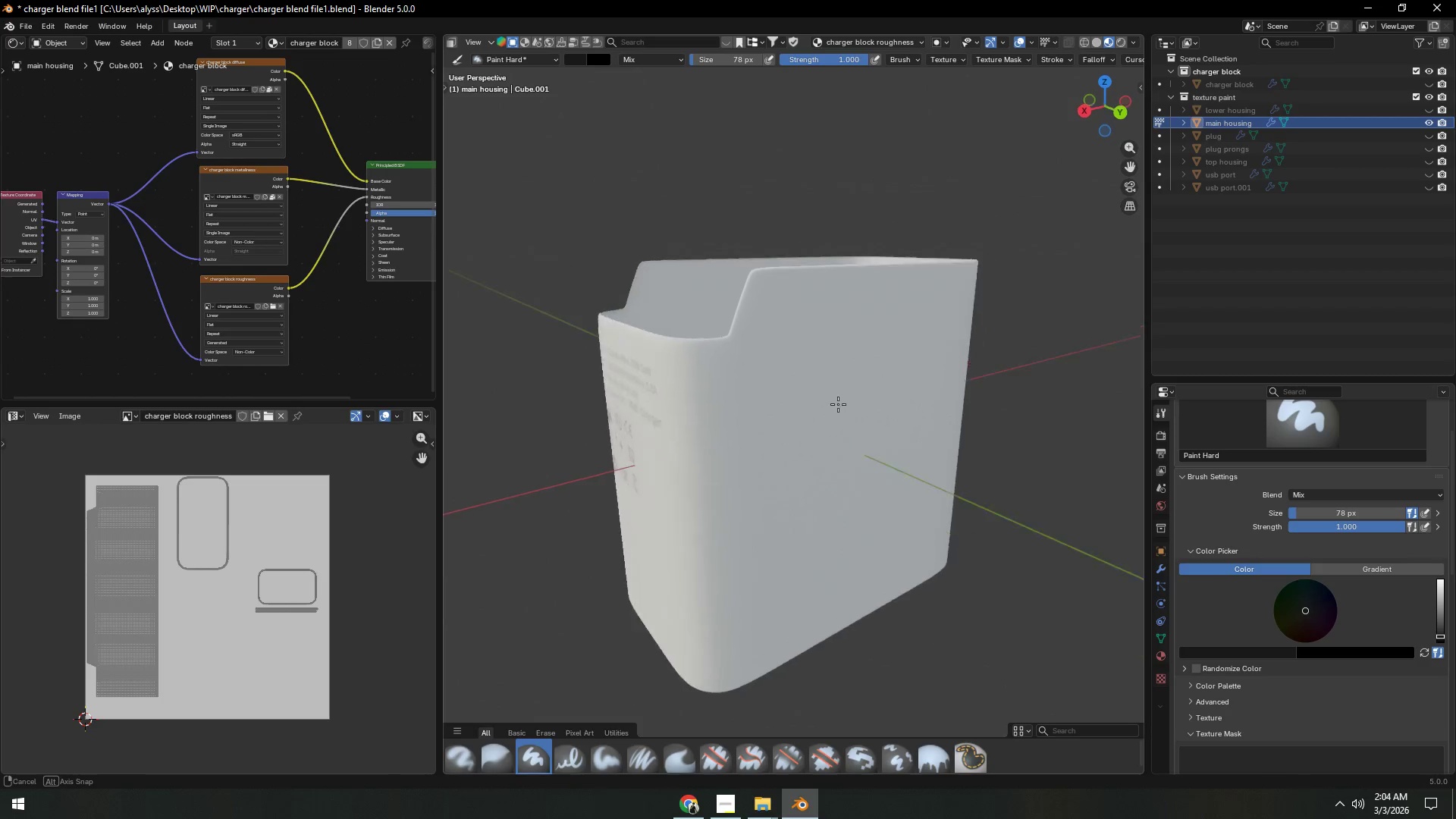 
left_click_drag(start_coordinate=[691, 310], to_coordinate=[745, 320])
 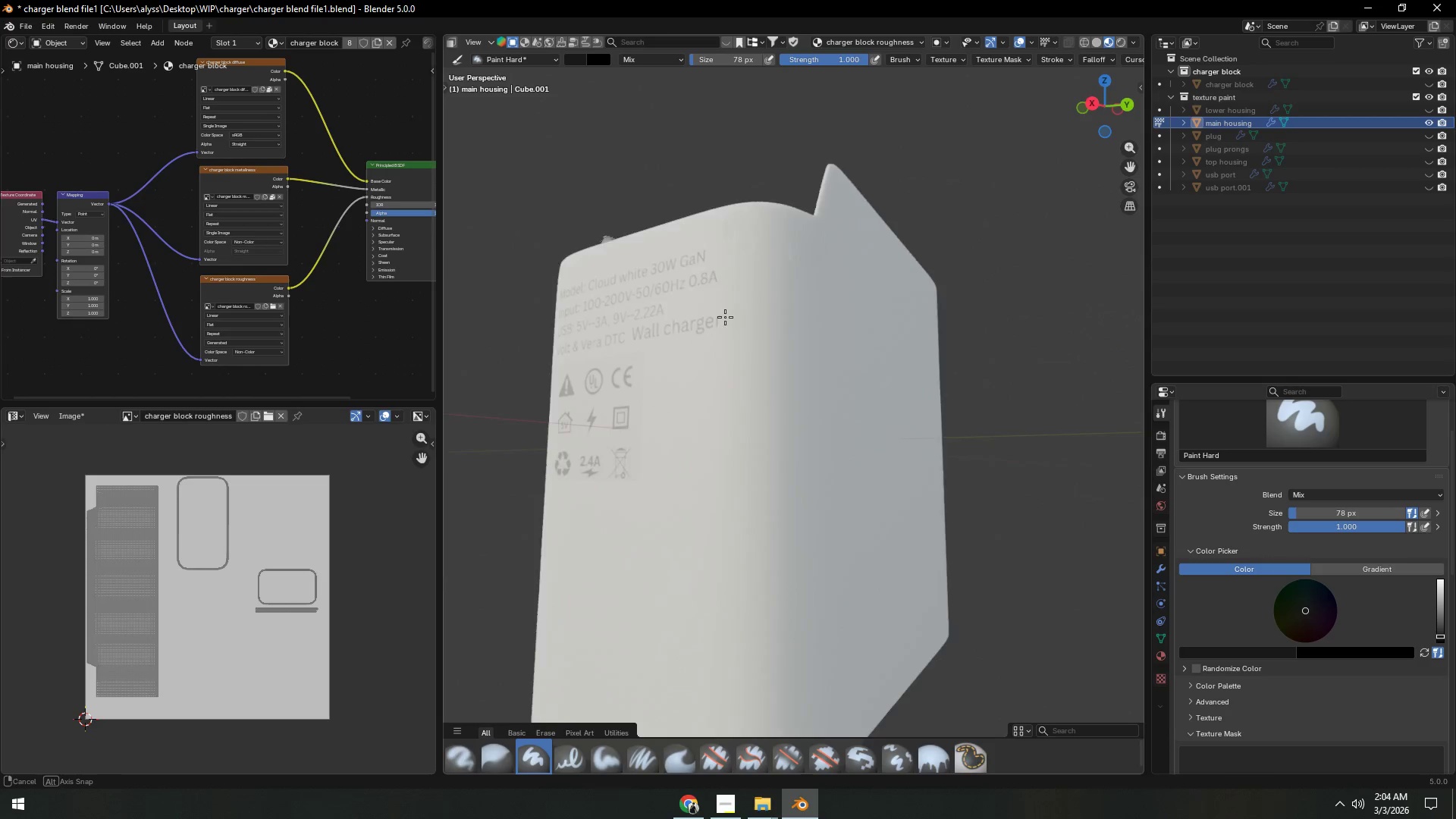 
scroll: coordinate [794, 402], scroll_direction: up, amount: 1.0
 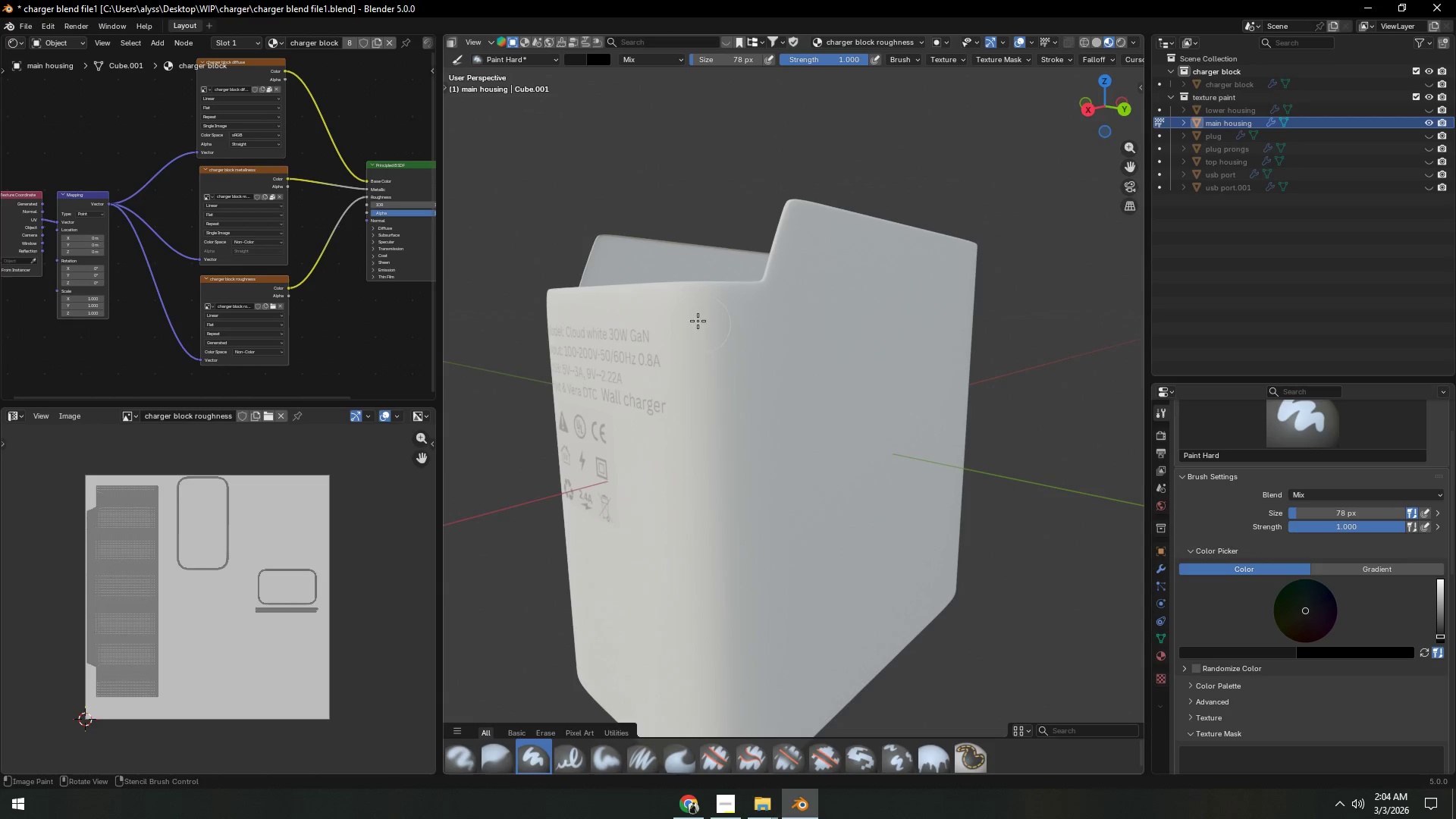 
scroll: coordinate [731, 331], scroll_direction: down, amount: 2.0
 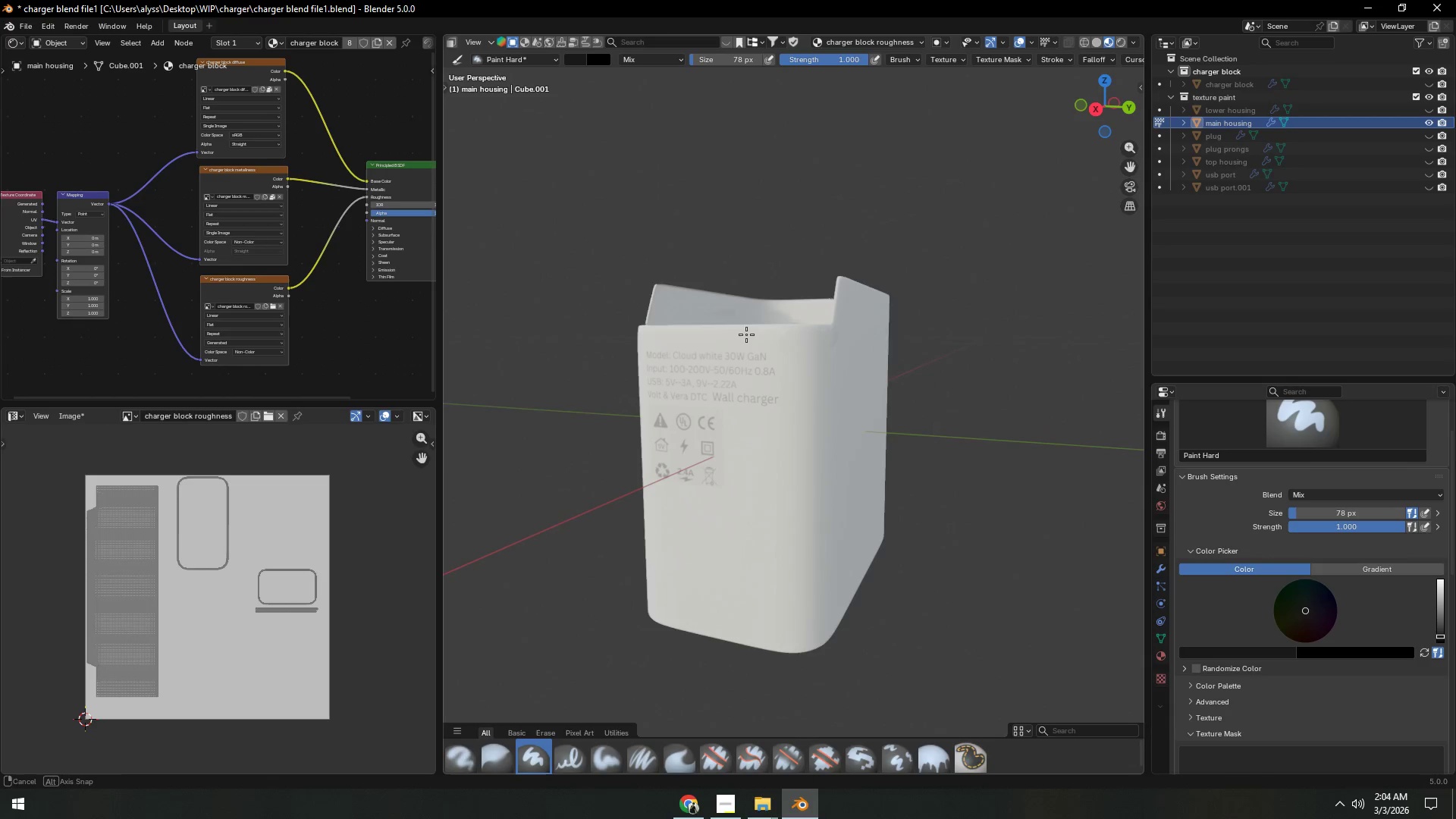 
left_click_drag(start_coordinate=[781, 336], to_coordinate=[737, 377])
 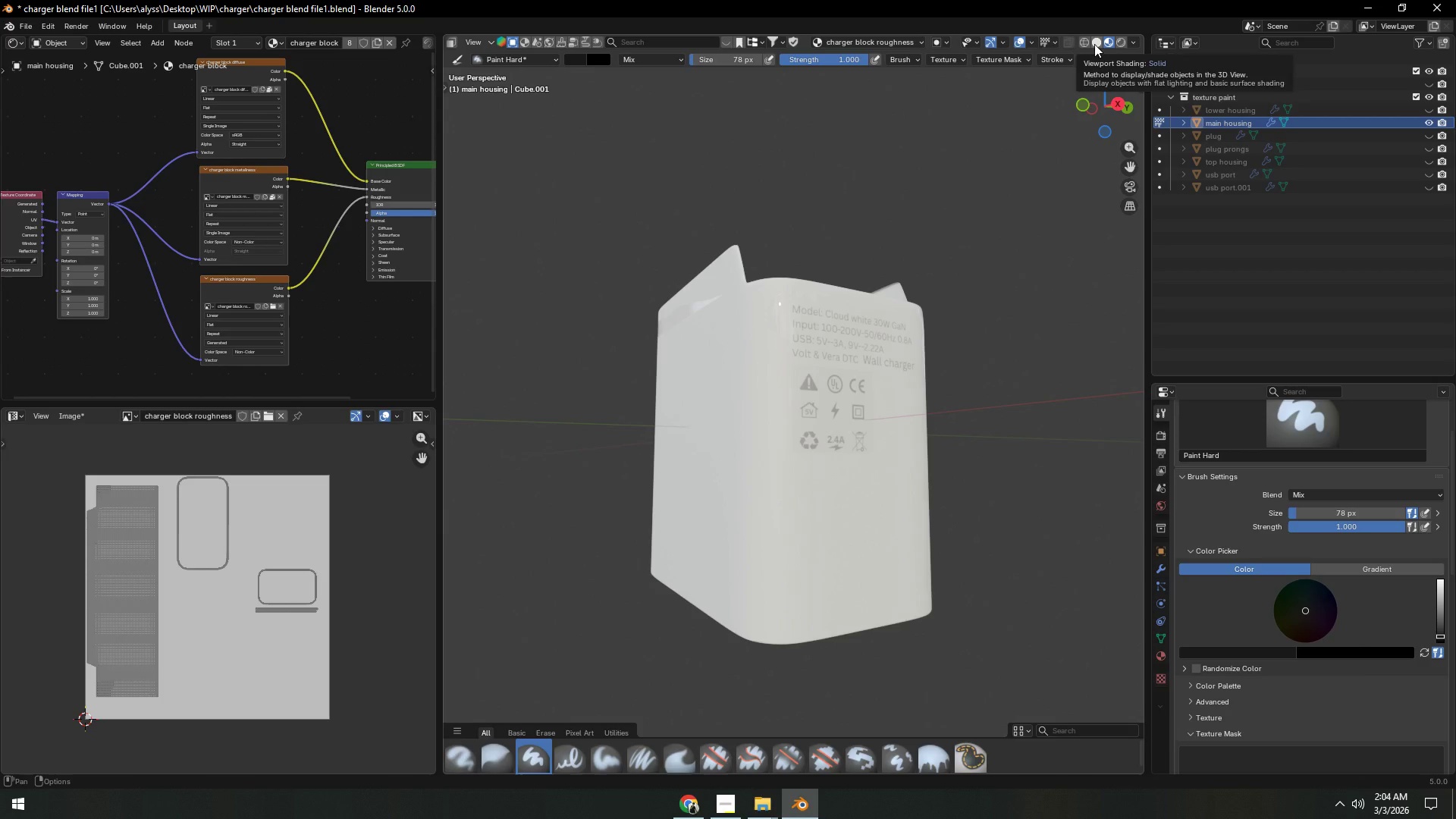 
left_click([1094, 44])
 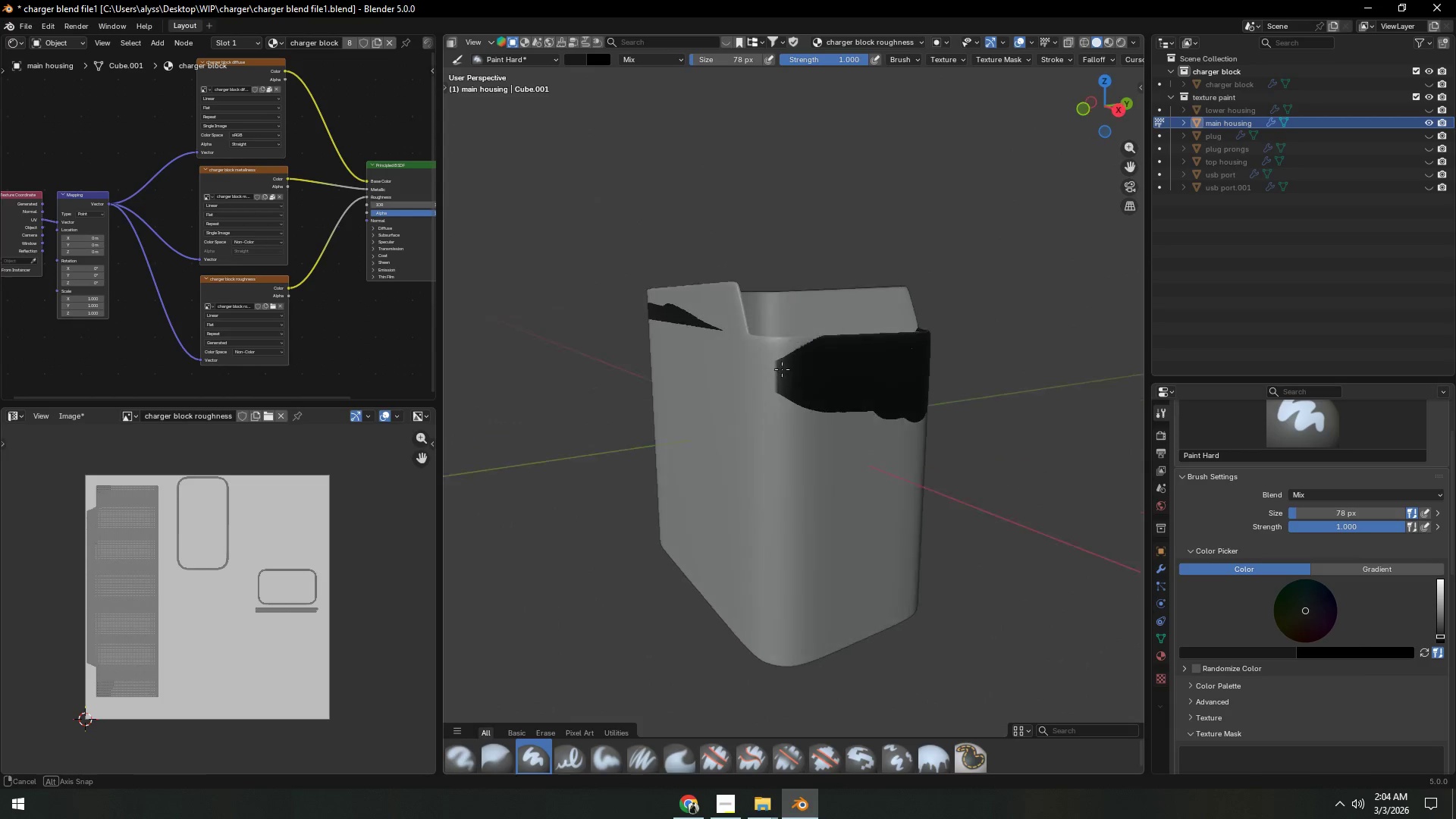 
left_click_drag(start_coordinate=[799, 358], to_coordinate=[852, 656])
 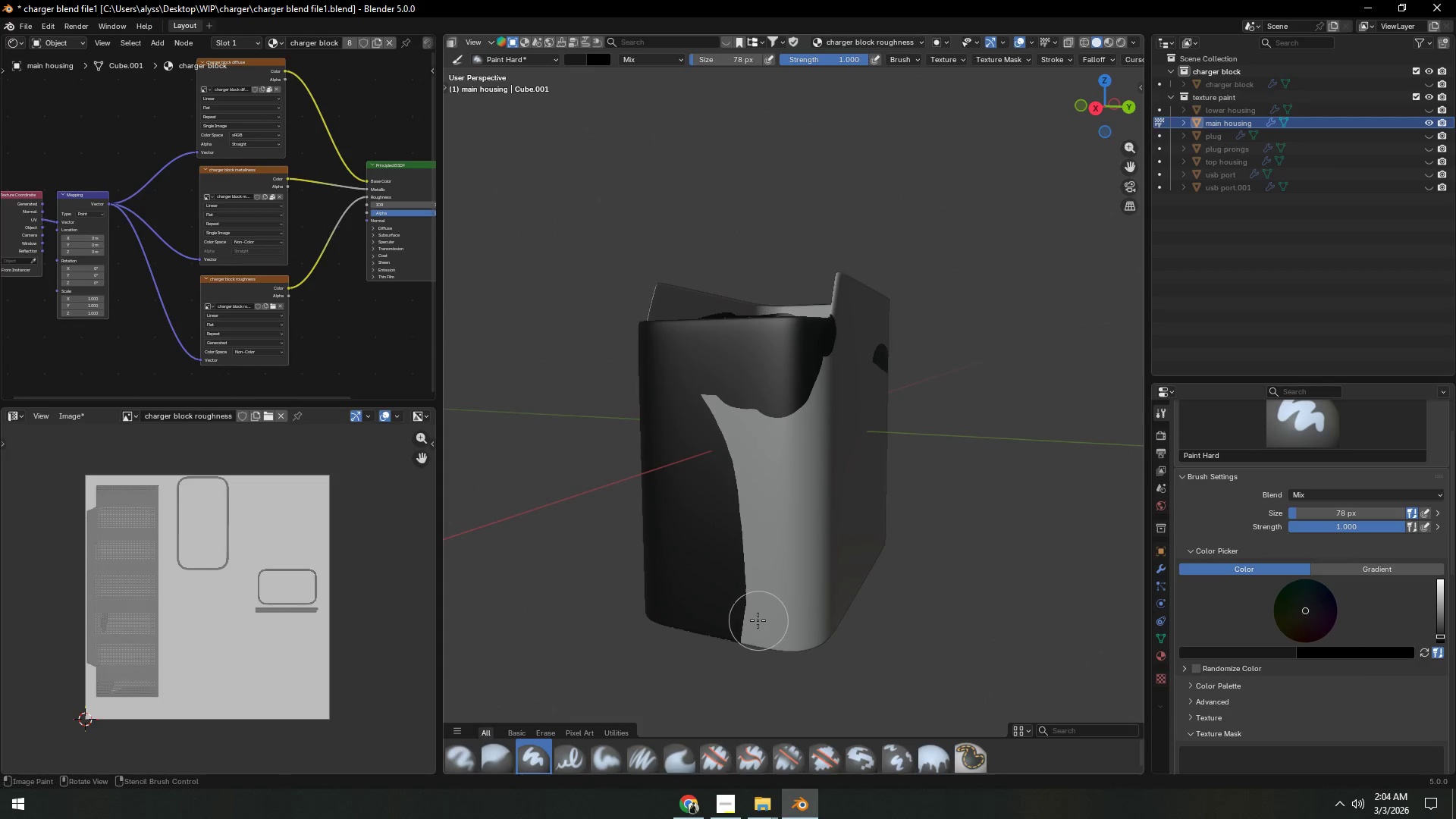 
left_click_drag(start_coordinate=[755, 634], to_coordinate=[868, 294])
 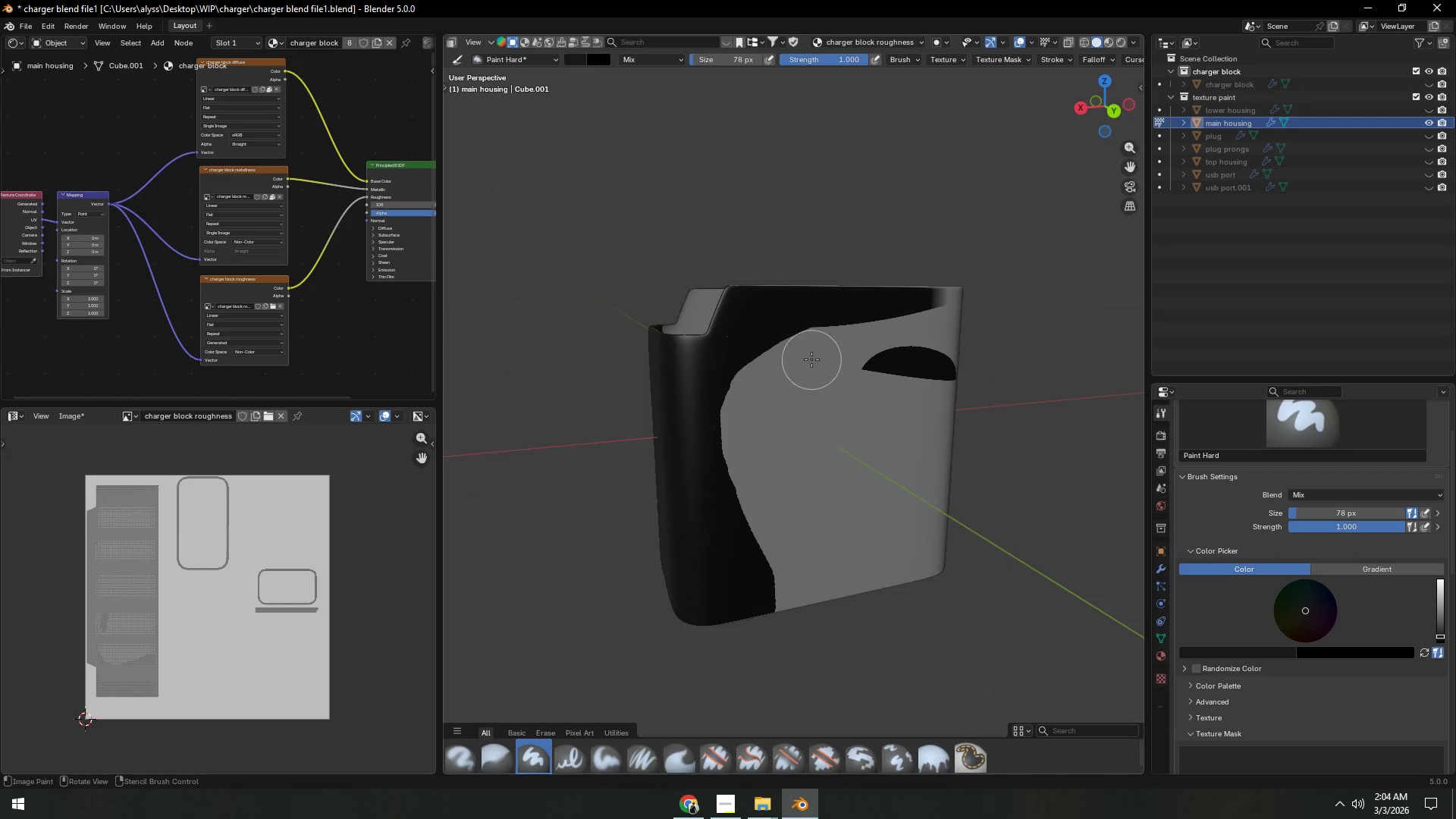 
left_click_drag(start_coordinate=[720, 362], to_coordinate=[790, 313])
 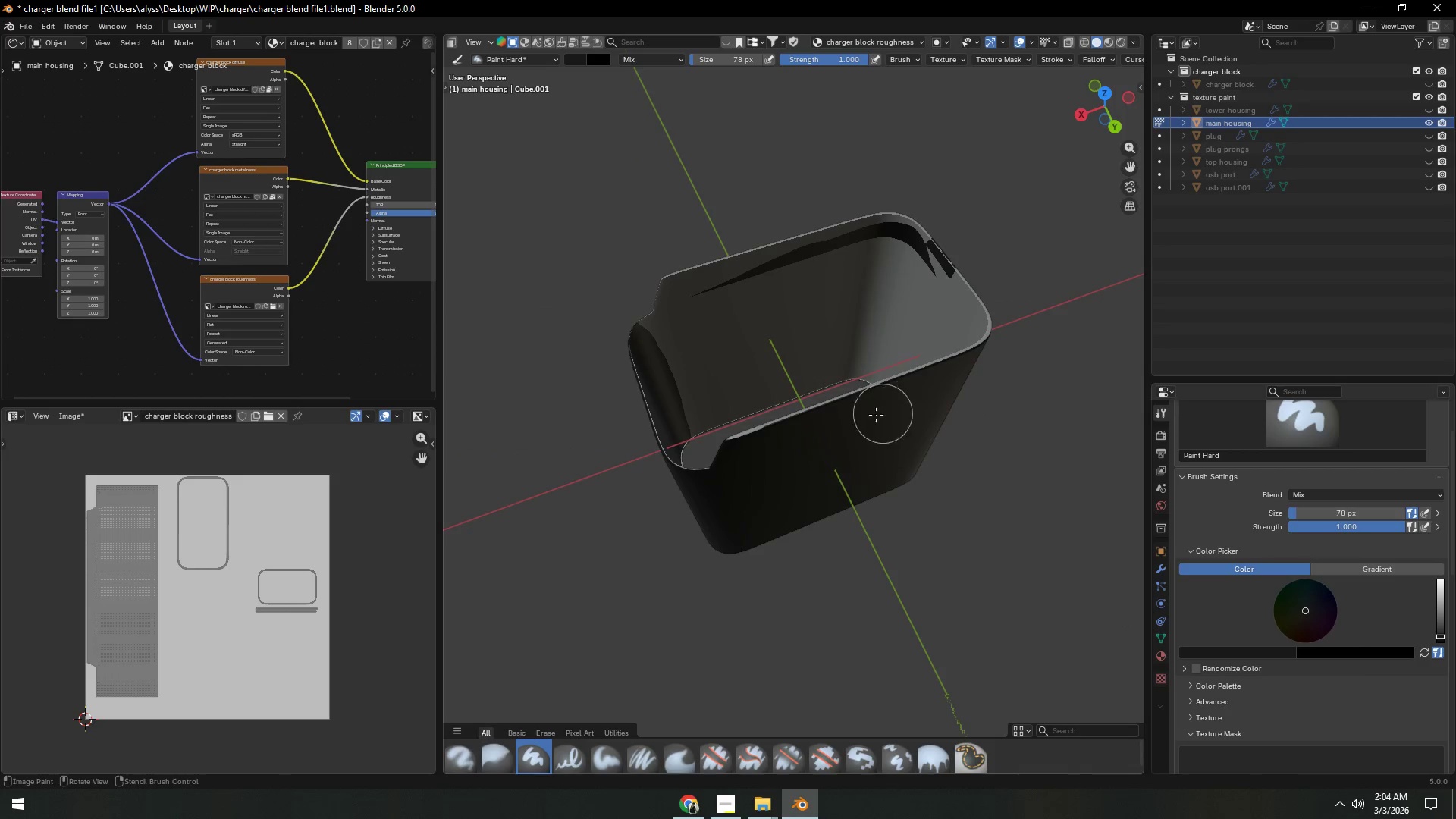 
left_click_drag(start_coordinate=[750, 431], to_coordinate=[730, 394])
 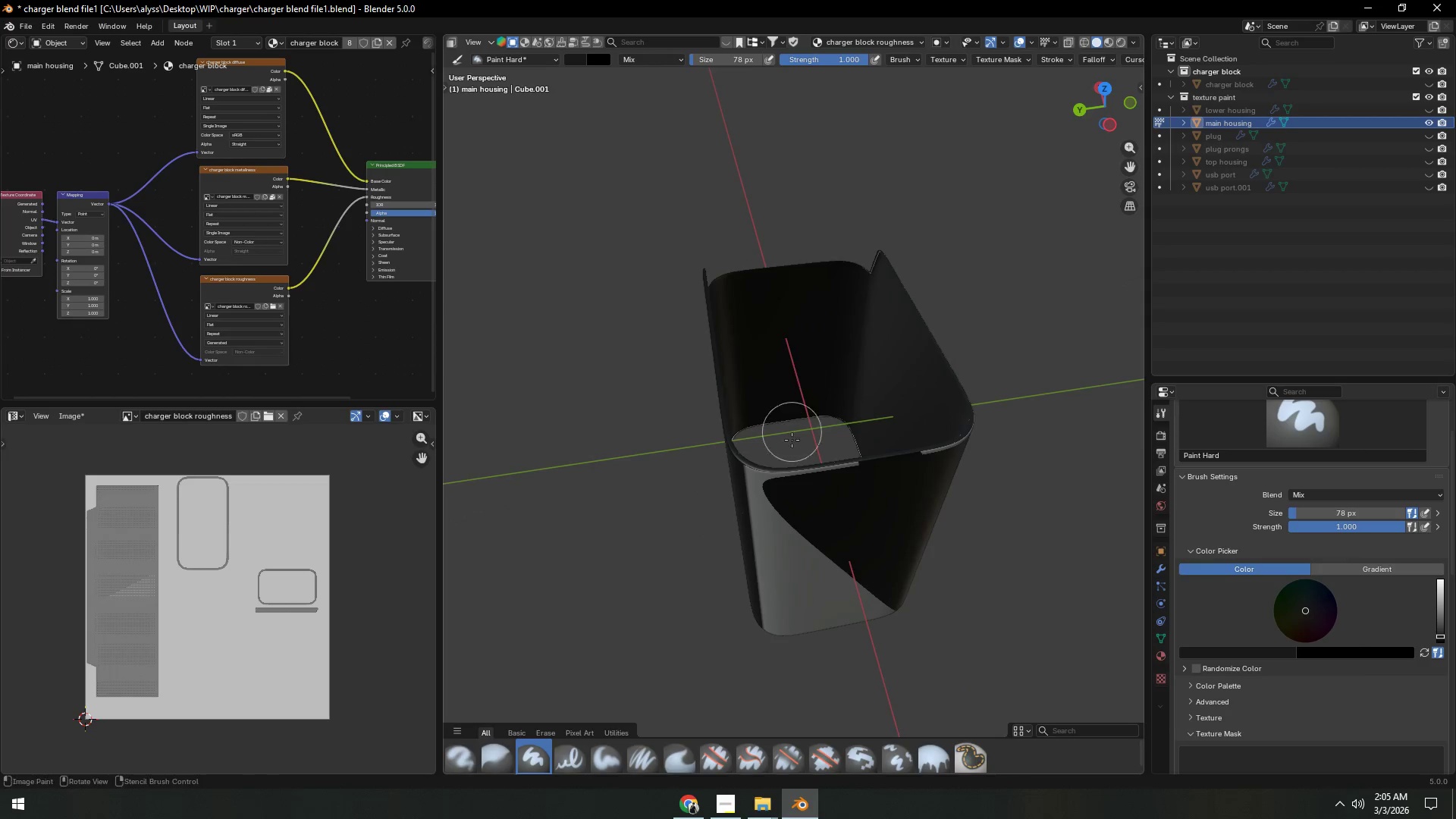 
left_click_drag(start_coordinate=[751, 463], to_coordinate=[946, 450])
 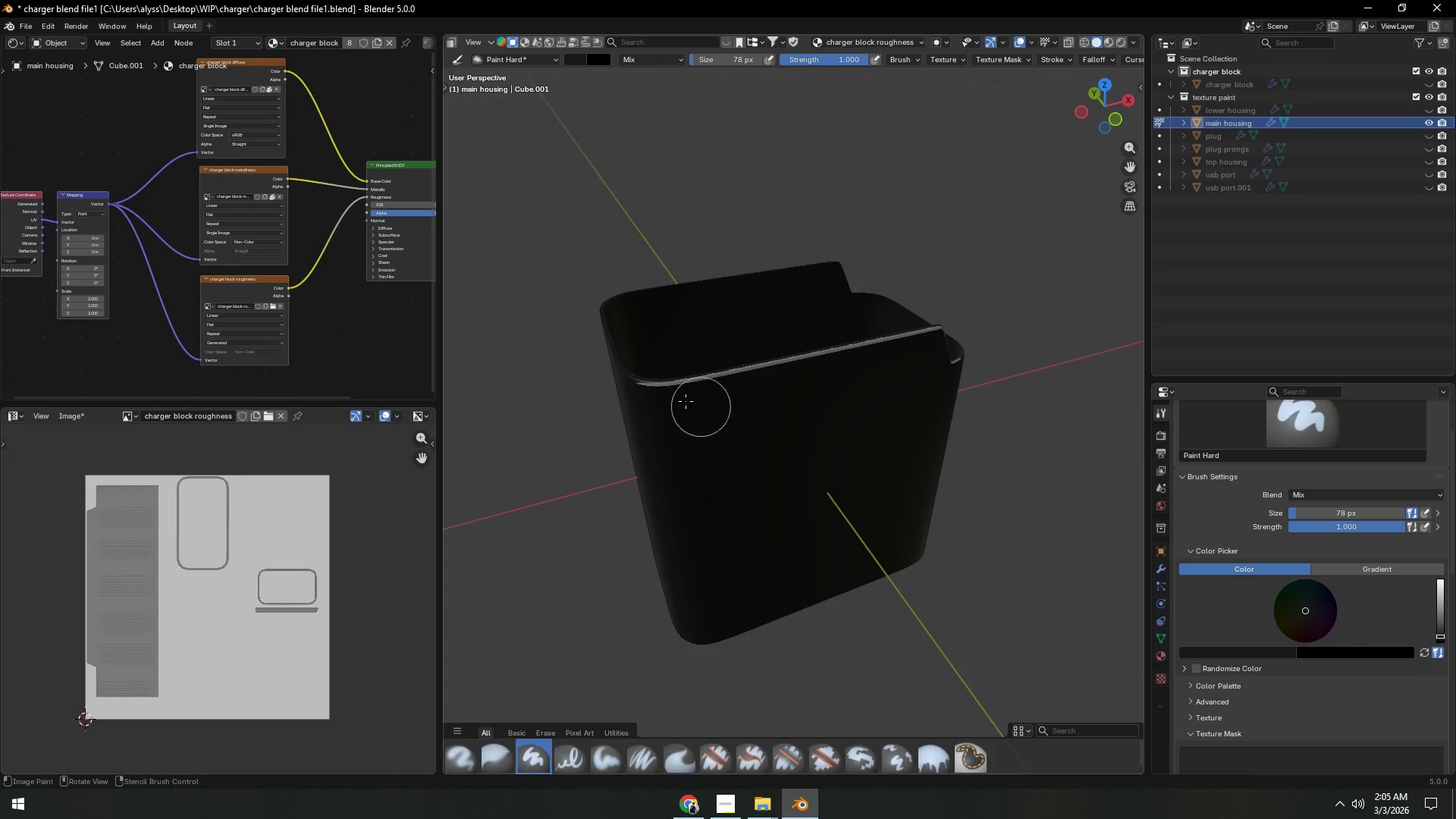 
left_click_drag(start_coordinate=[632, 376], to_coordinate=[934, 342])
 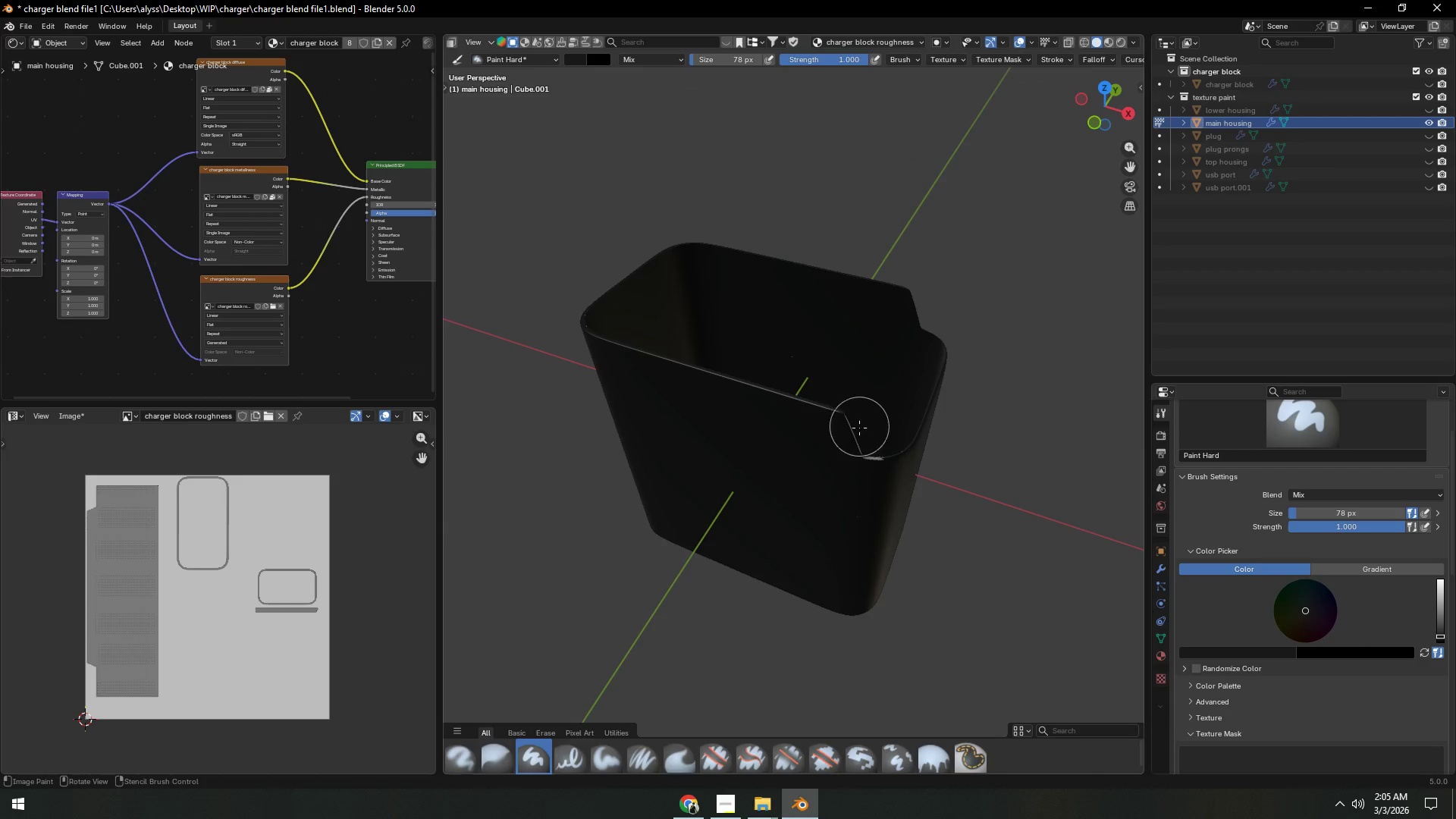 
left_click_drag(start_coordinate=[825, 423], to_coordinate=[891, 469])
 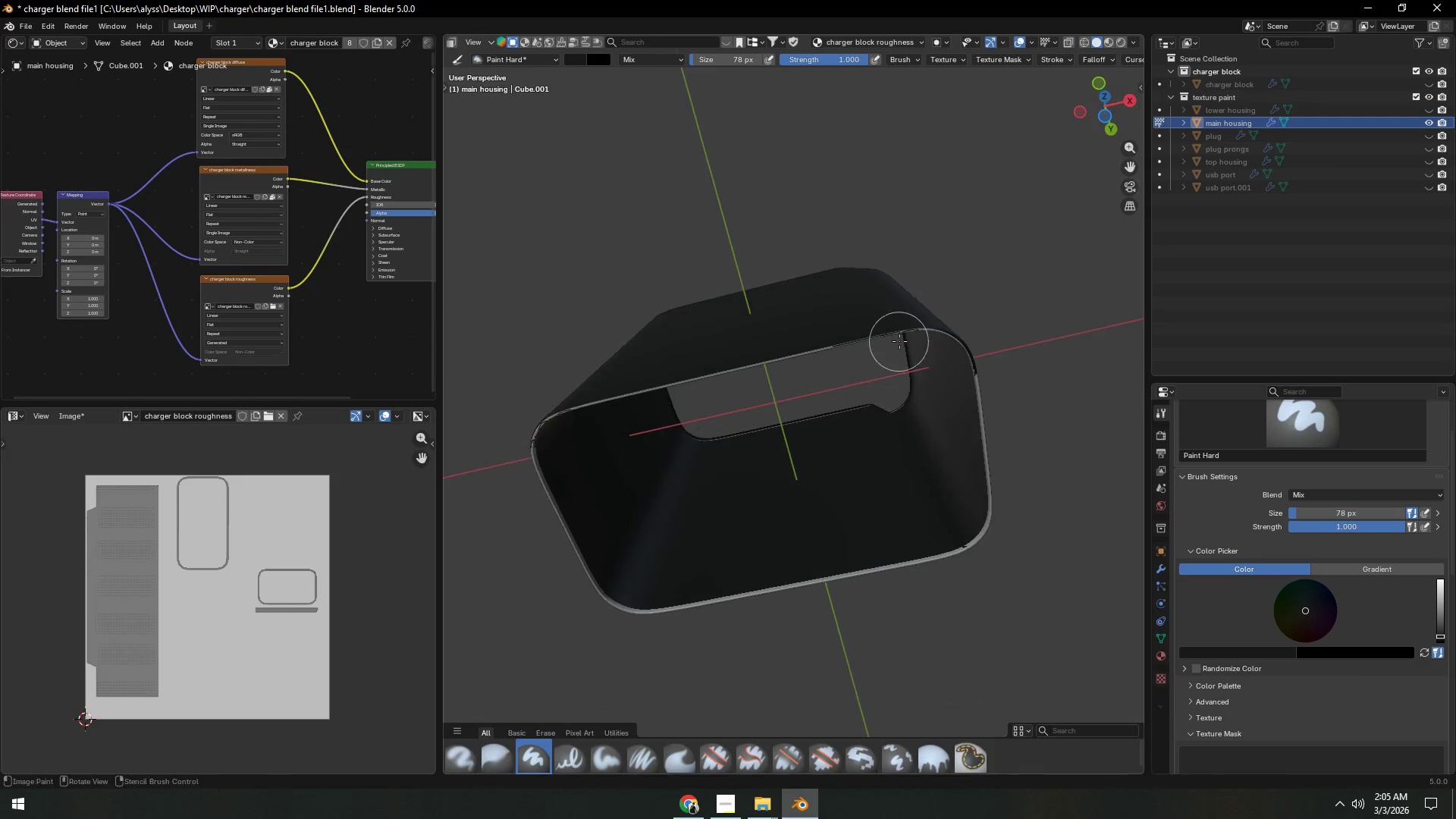 
left_click_drag(start_coordinate=[923, 332], to_coordinate=[933, 318])
 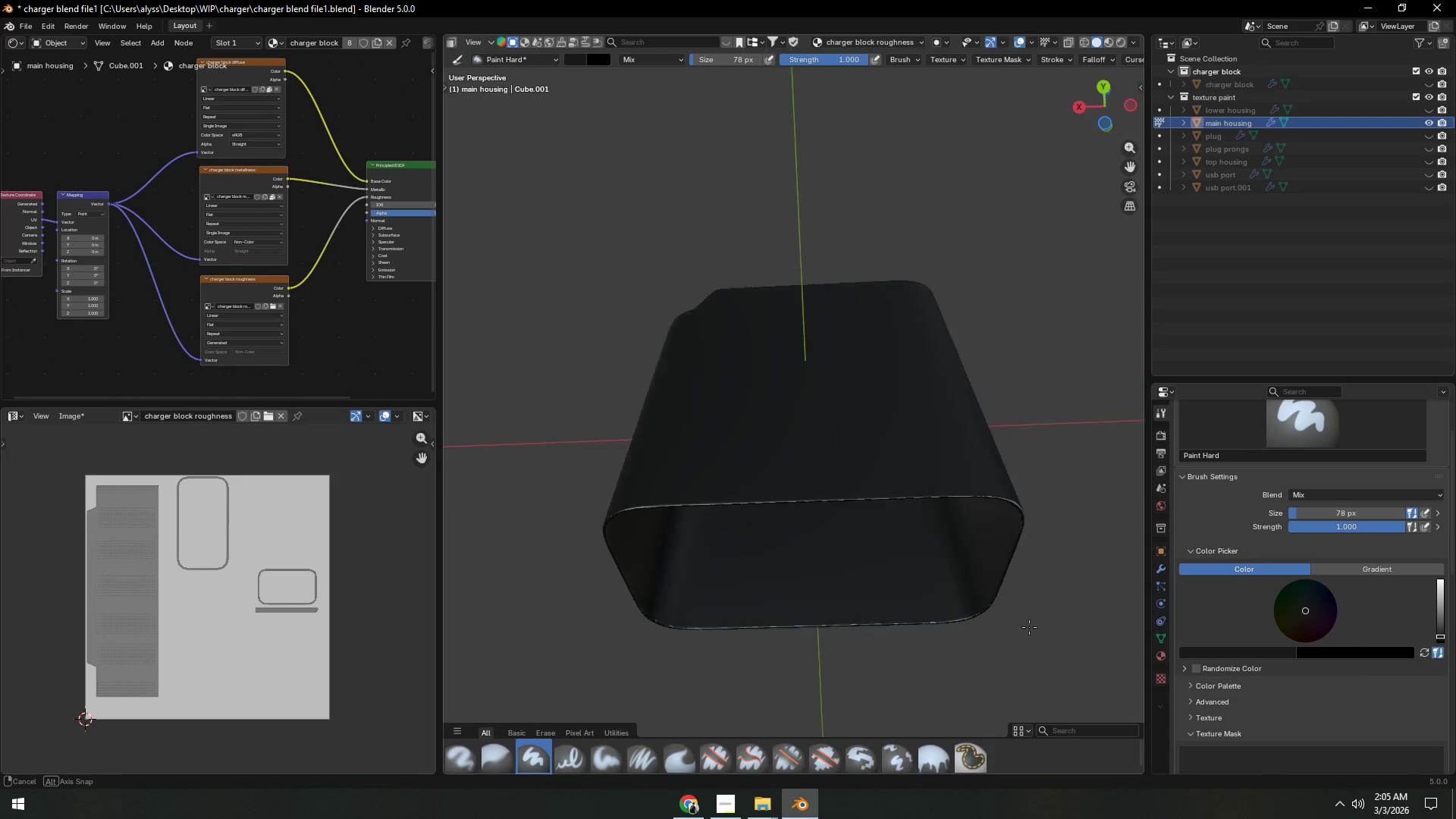 
left_click_drag(start_coordinate=[982, 506], to_coordinate=[632, 534])
 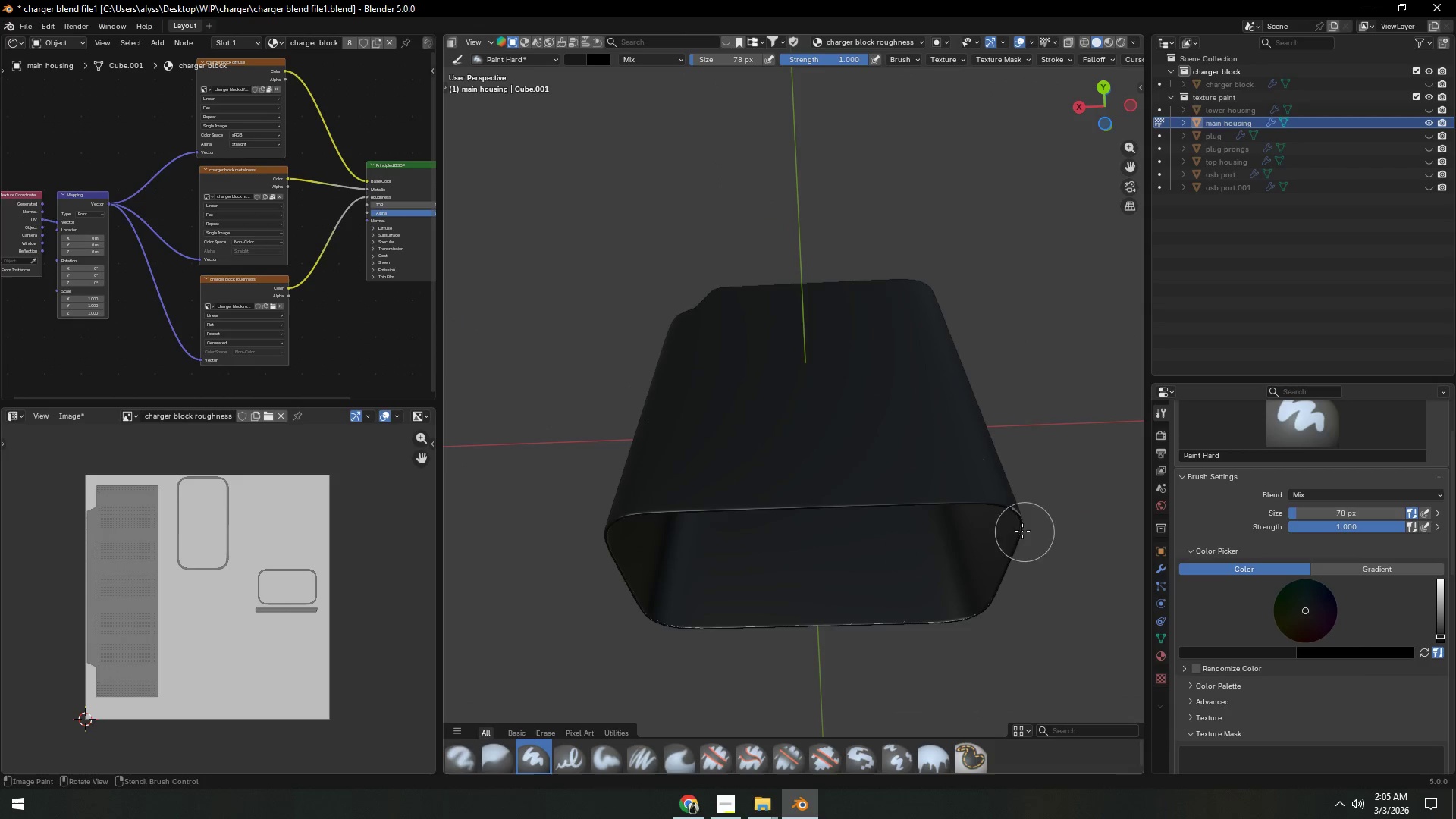 
left_click_drag(start_coordinate=[1006, 507], to_coordinate=[652, 615])
 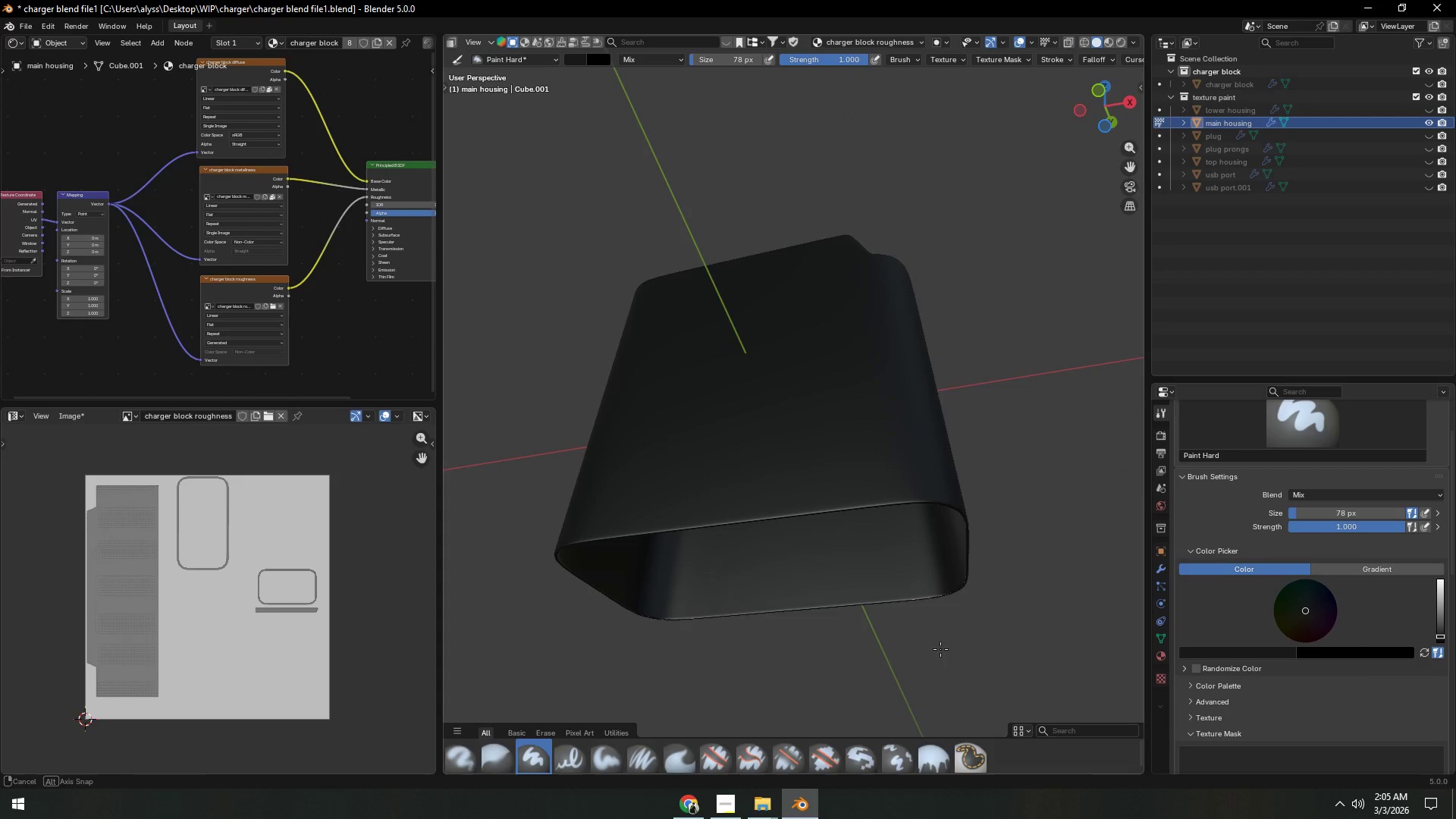 
left_click_drag(start_coordinate=[921, 500], to_coordinate=[884, 523])
 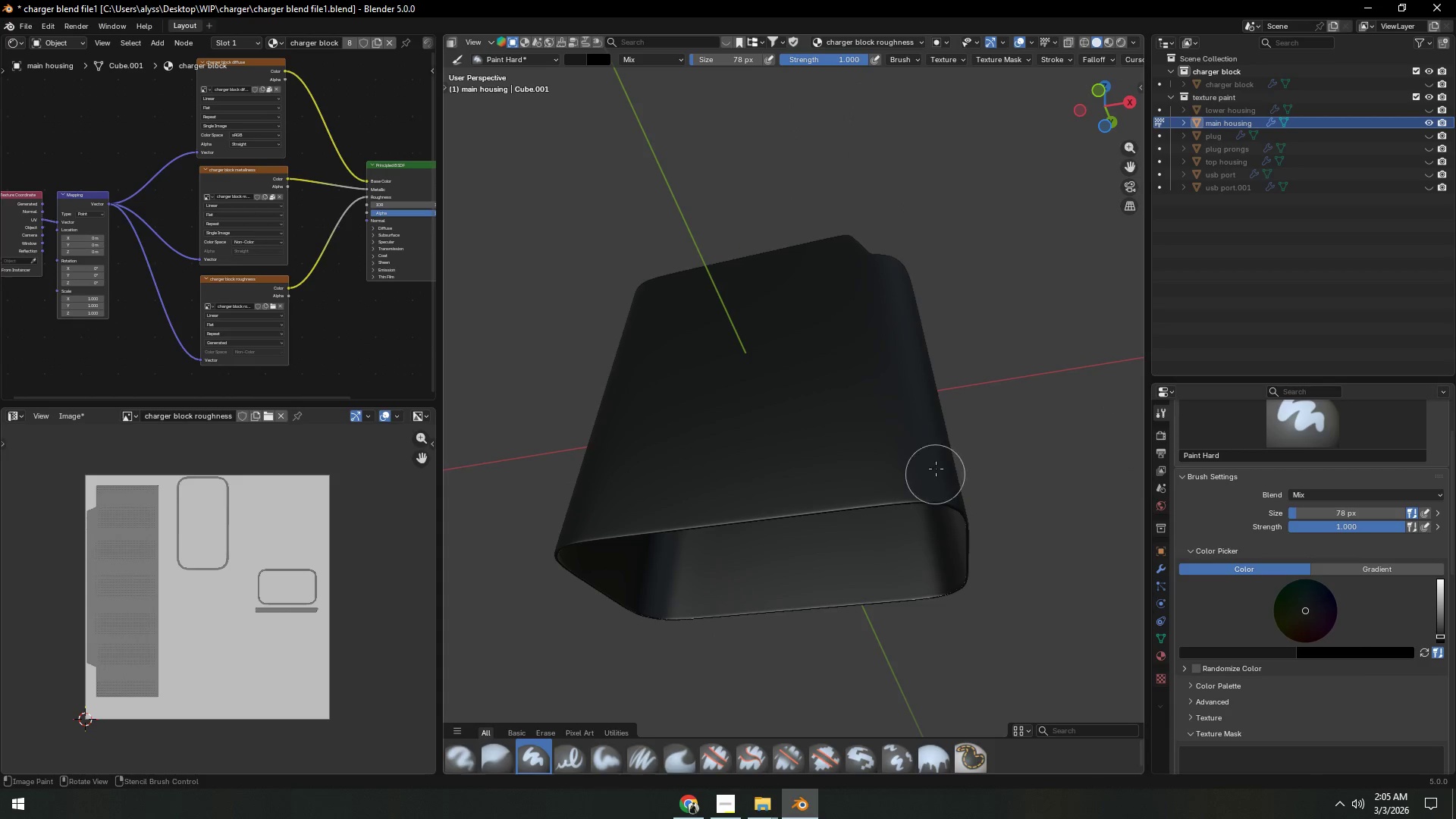 
scroll: coordinate [940, 416], scroll_direction: down, amount: 1.0
 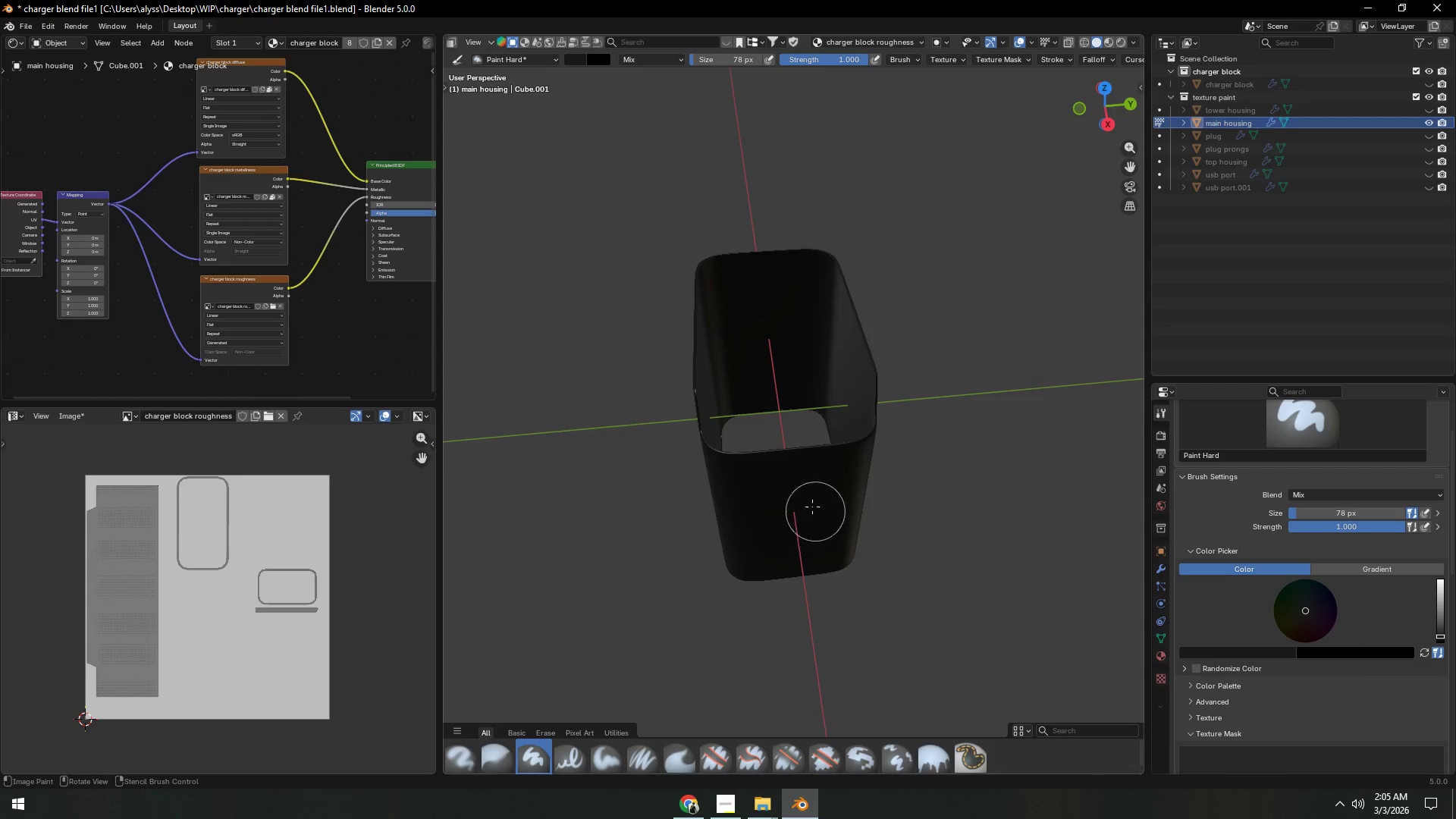 
left_click_drag(start_coordinate=[801, 458], to_coordinate=[723, 417])
 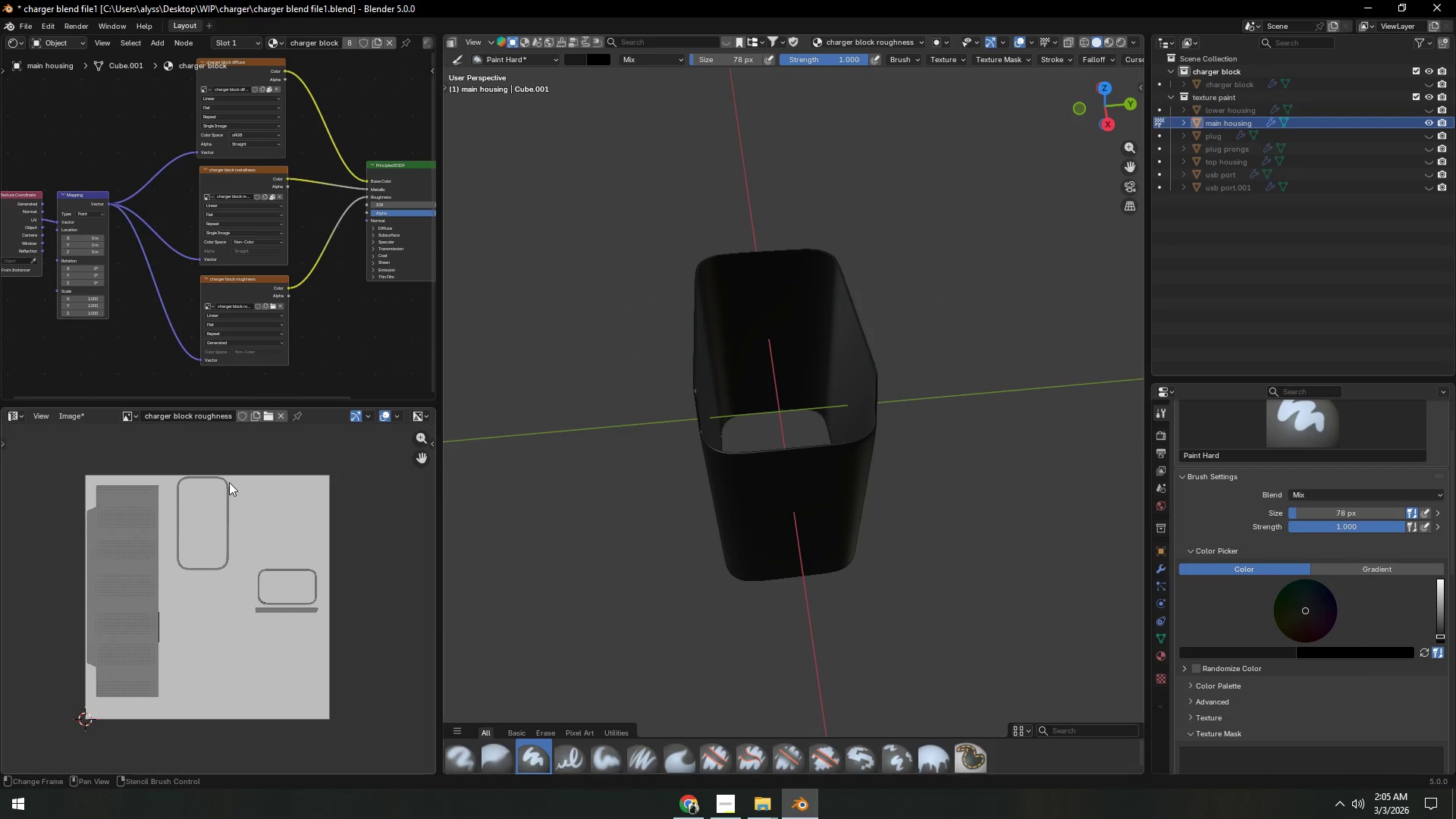 
left_click([70, 419])
 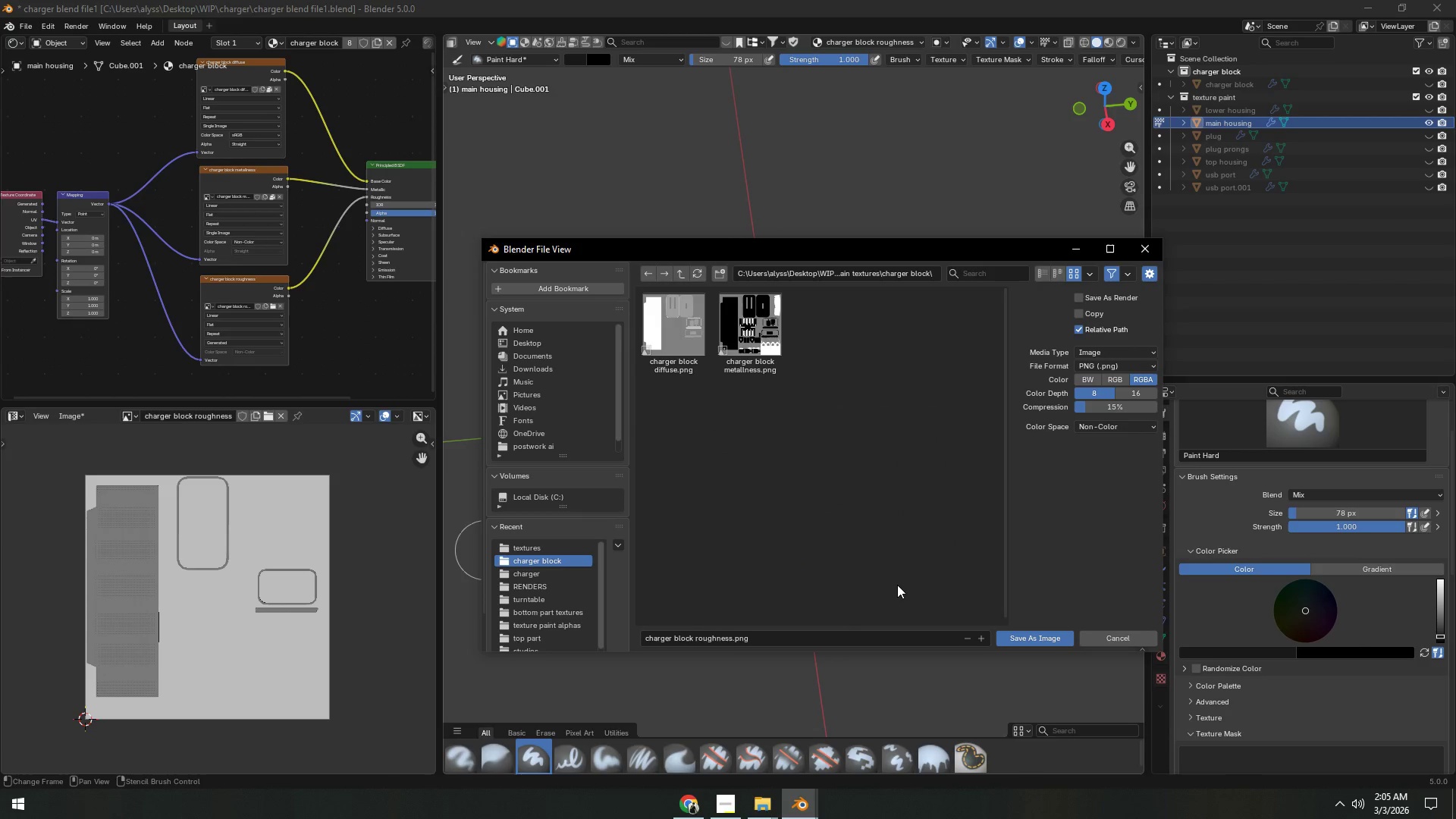 
left_click([1012, 632])
 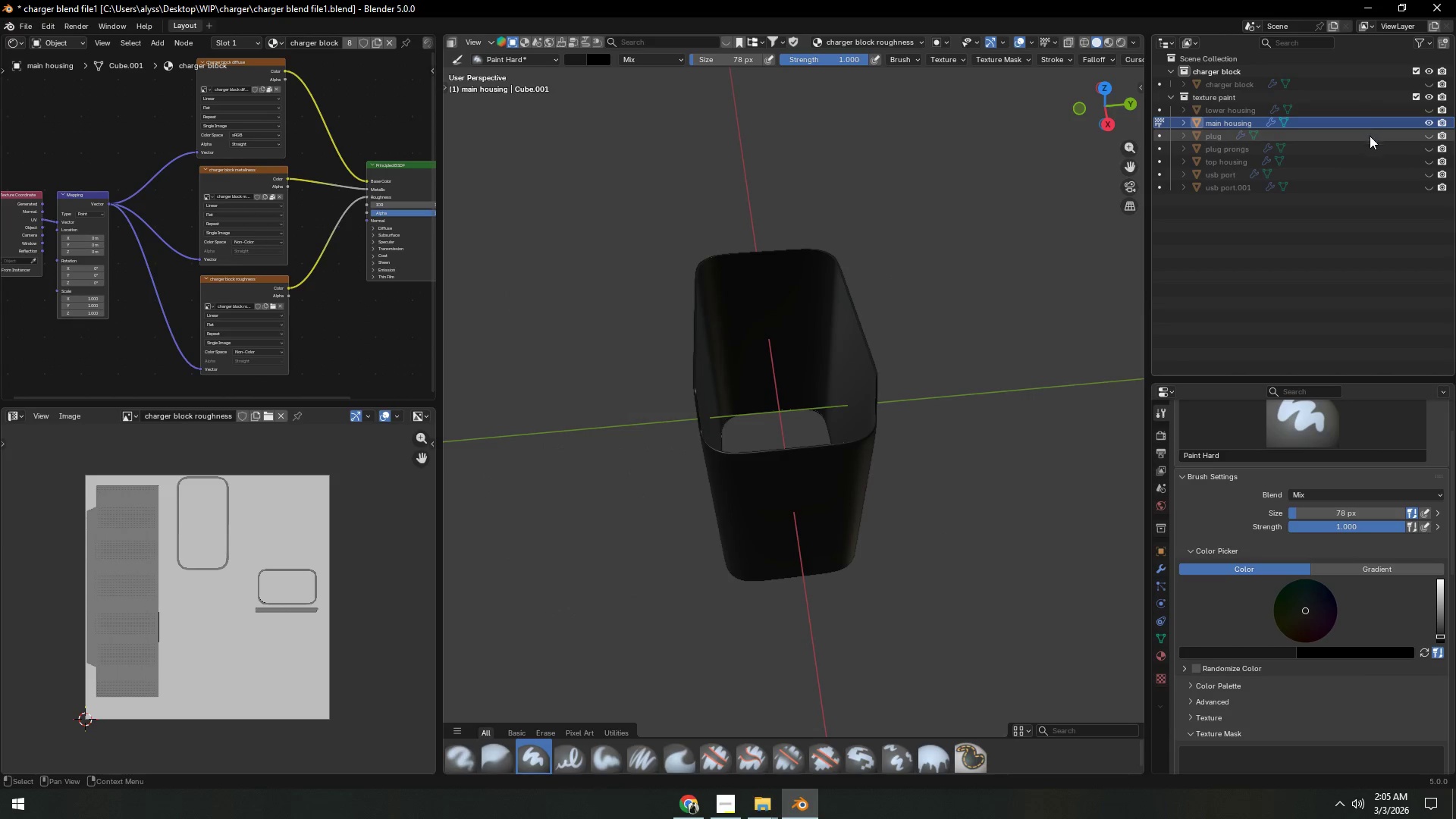 
mouse_move([1432, 151])
 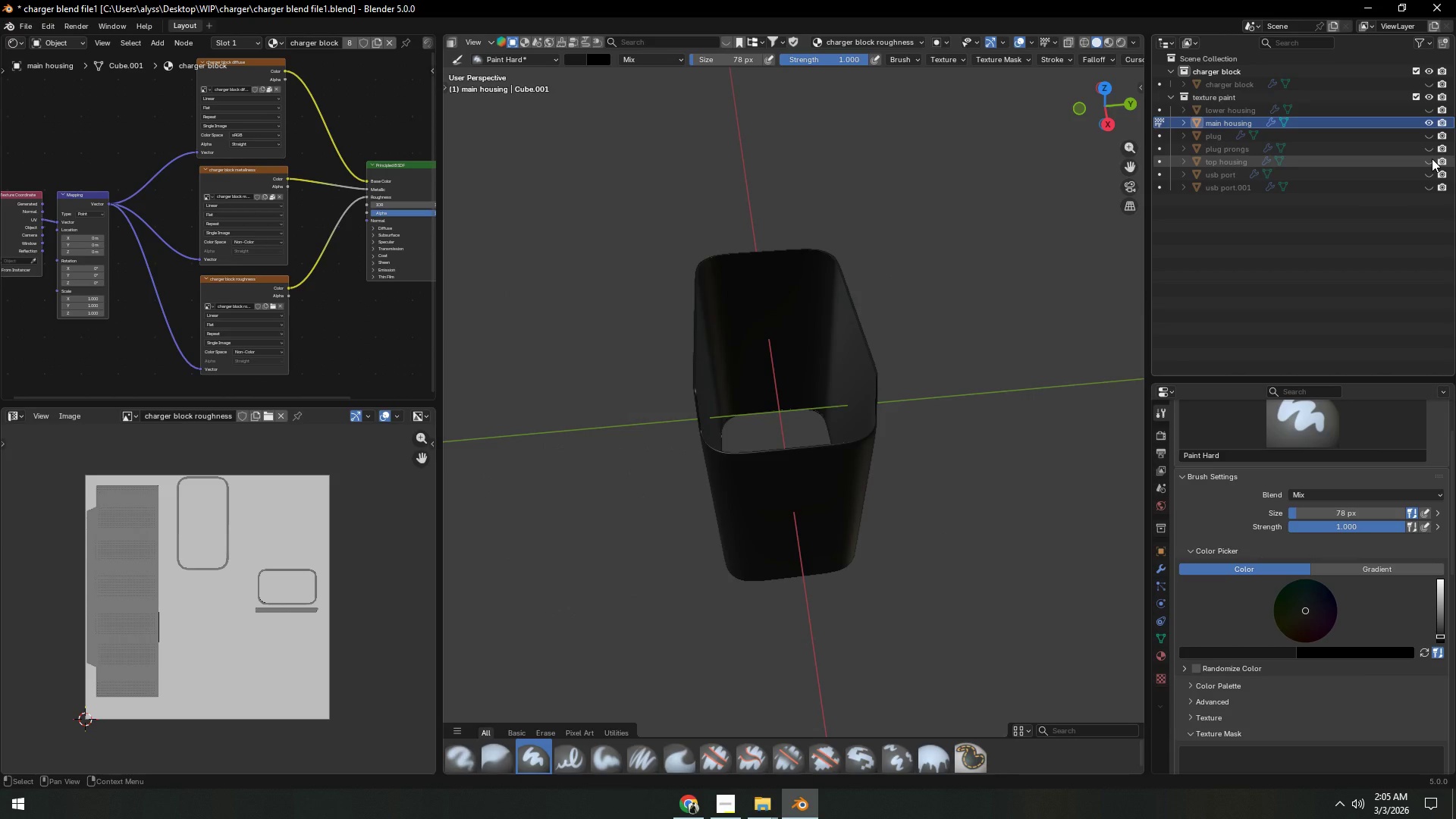 
left_click([1432, 158])
 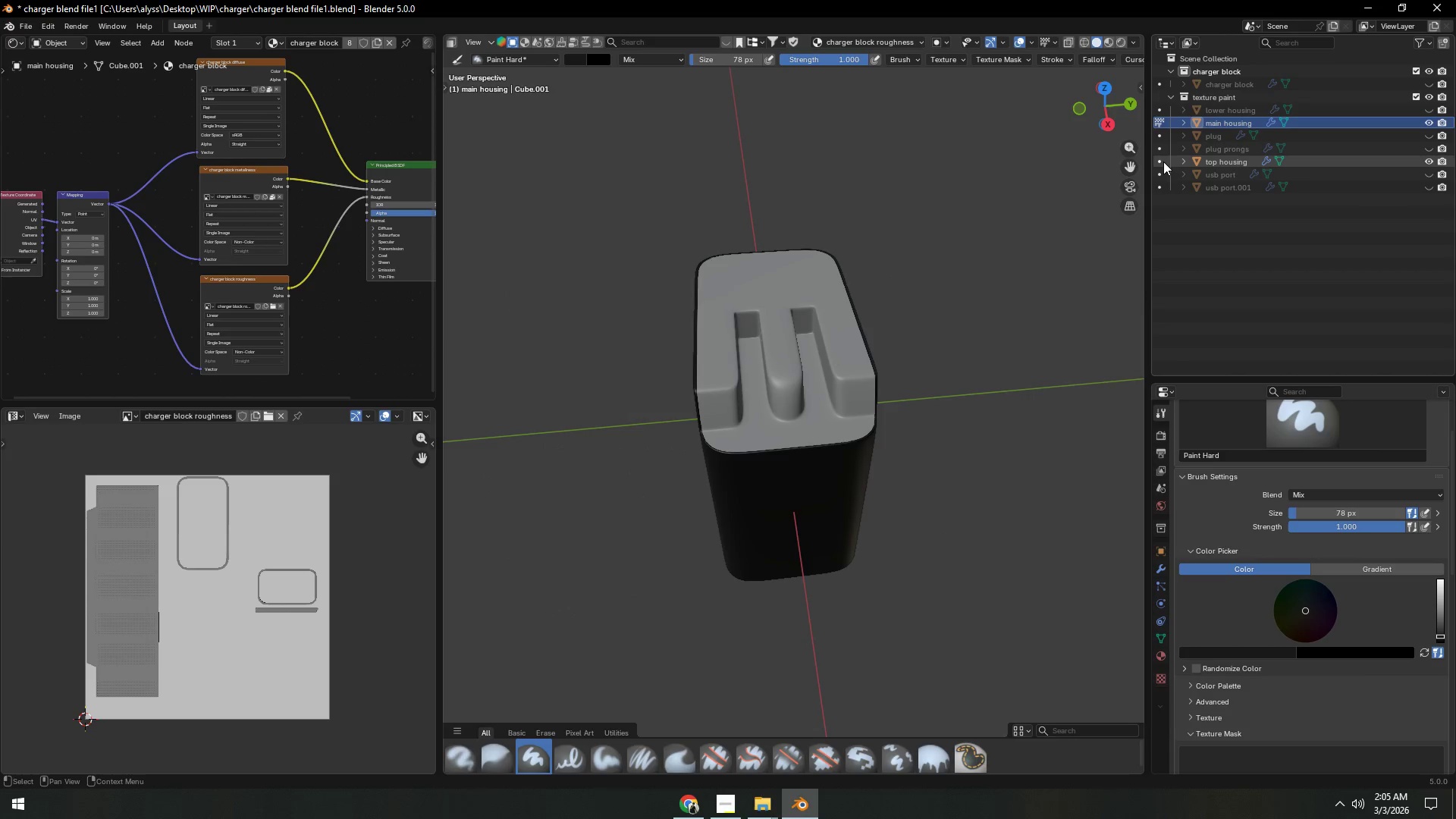 
left_click([1159, 160])
 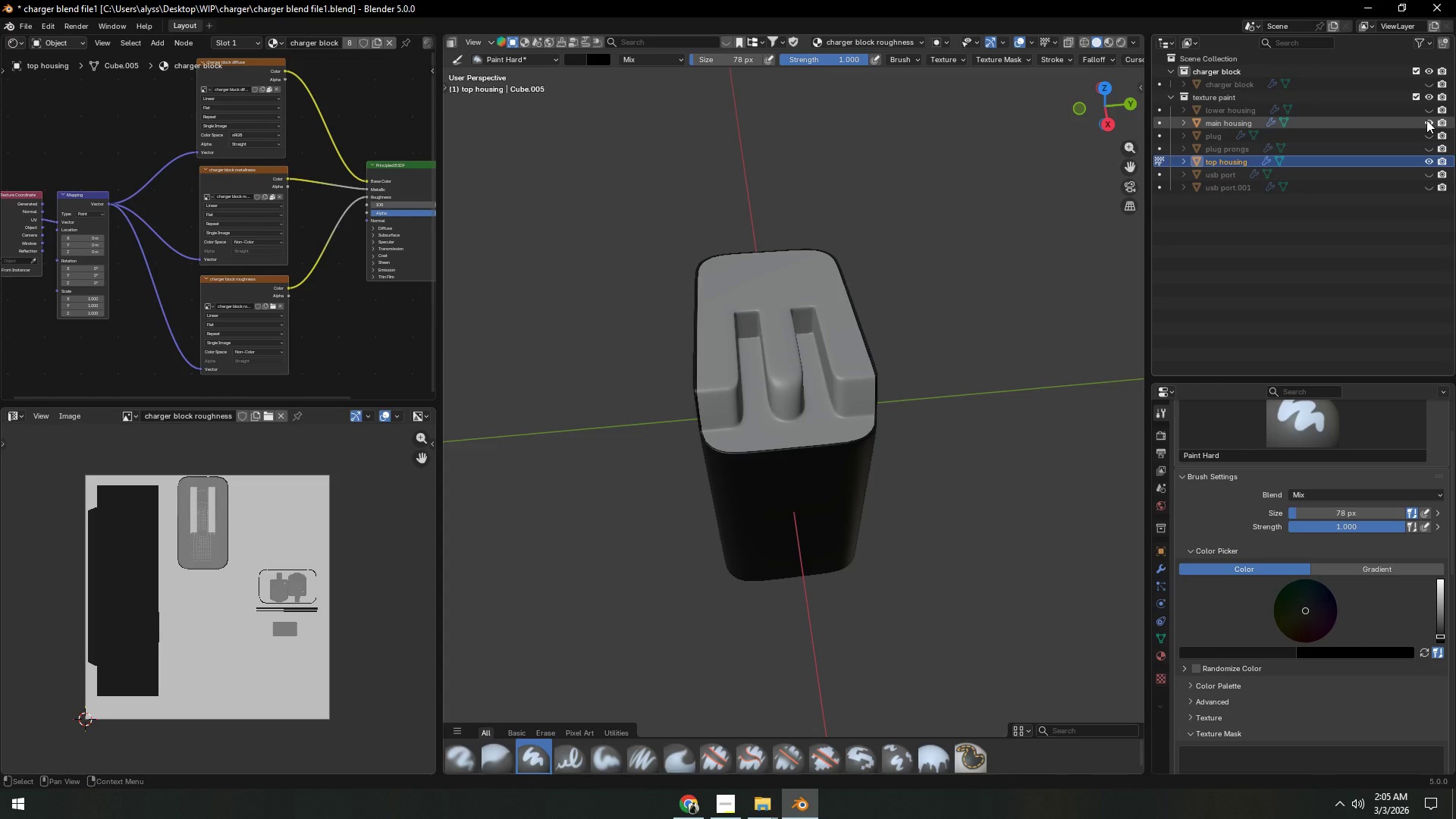 
left_click([1426, 120])
 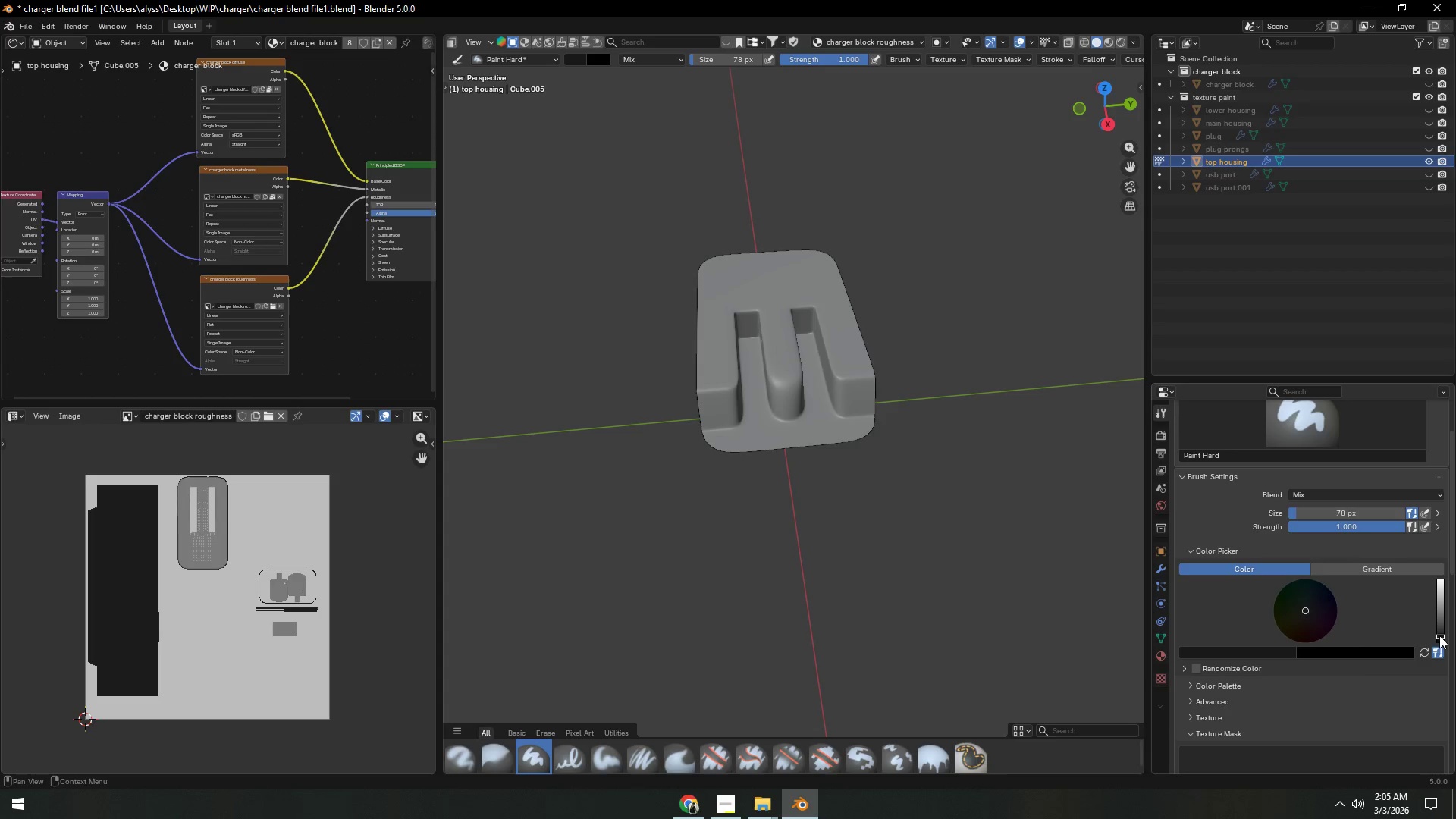 
left_click_drag(start_coordinate=[1439, 635], to_coordinate=[1441, 602])
 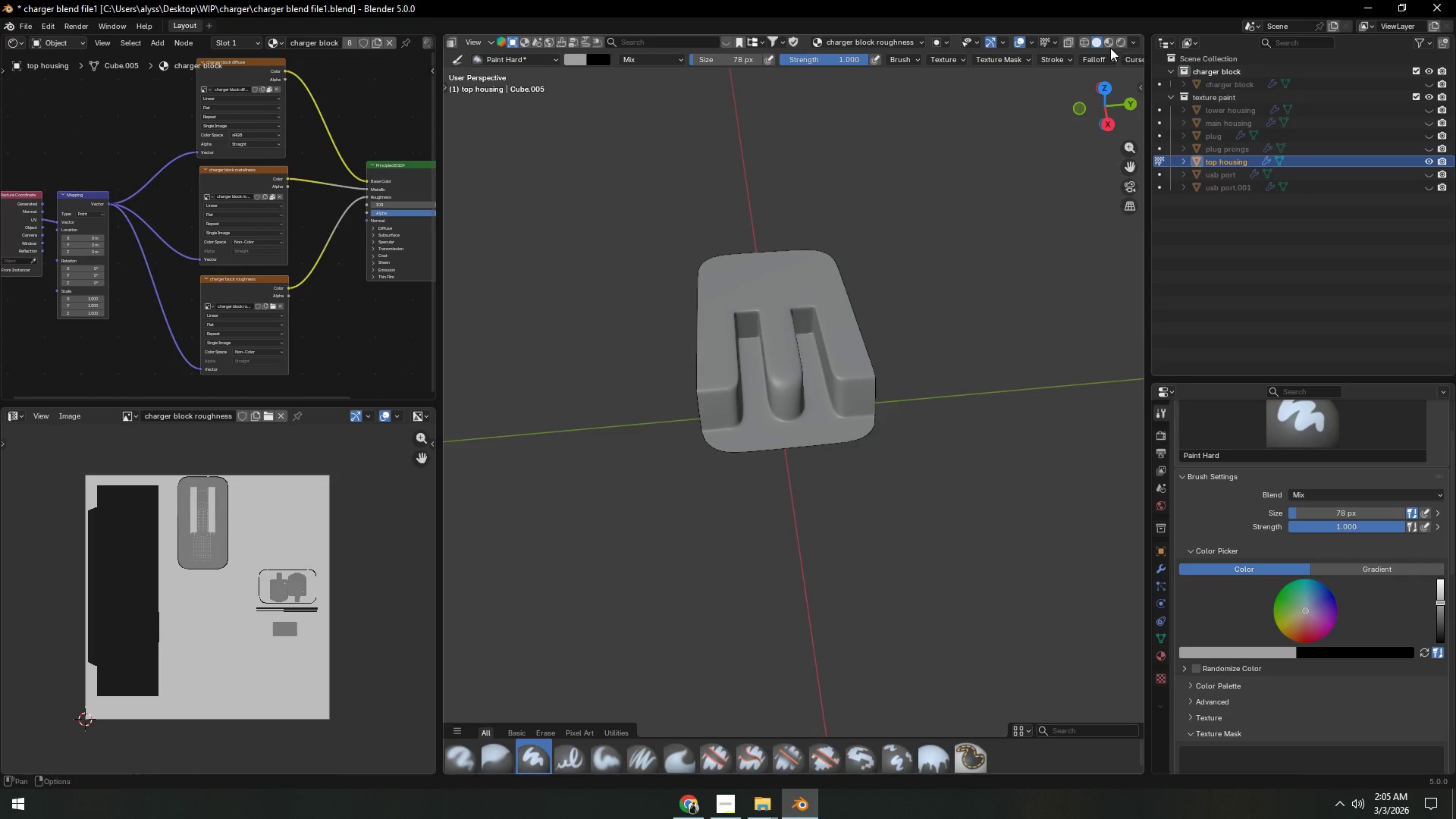 
left_click([1109, 46])
 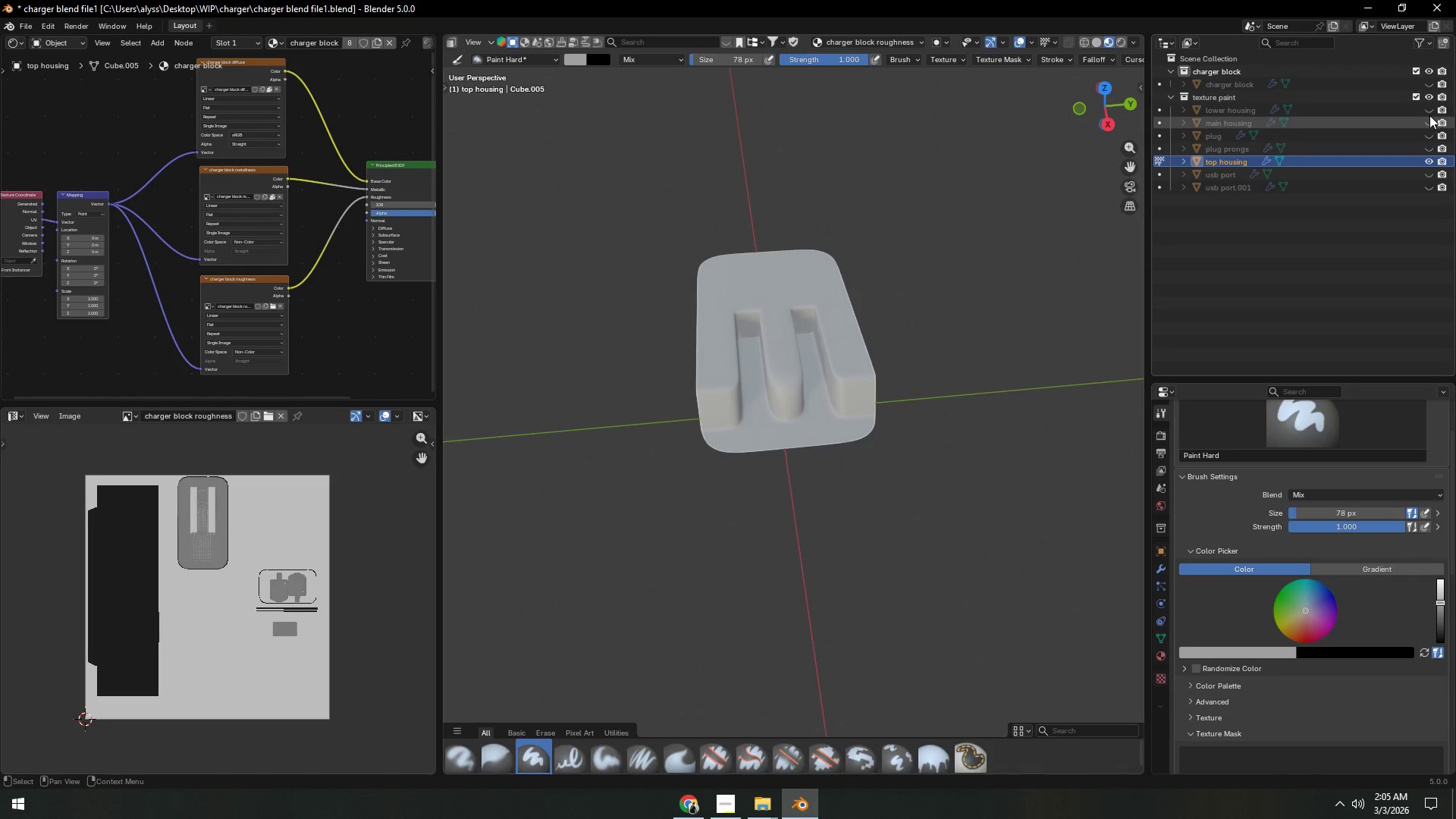 
left_click([1426, 108])
 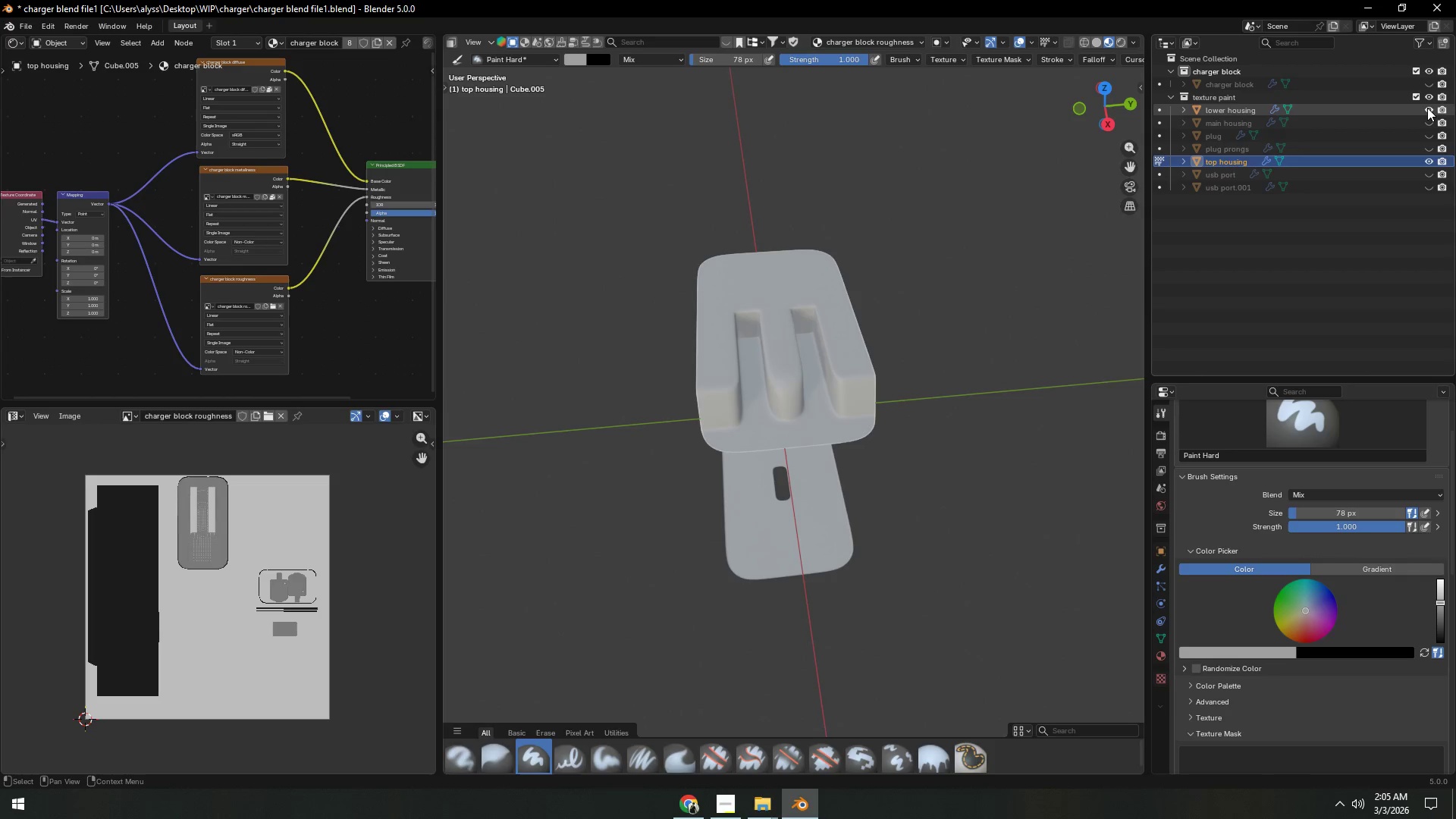 
double_click([1433, 124])
 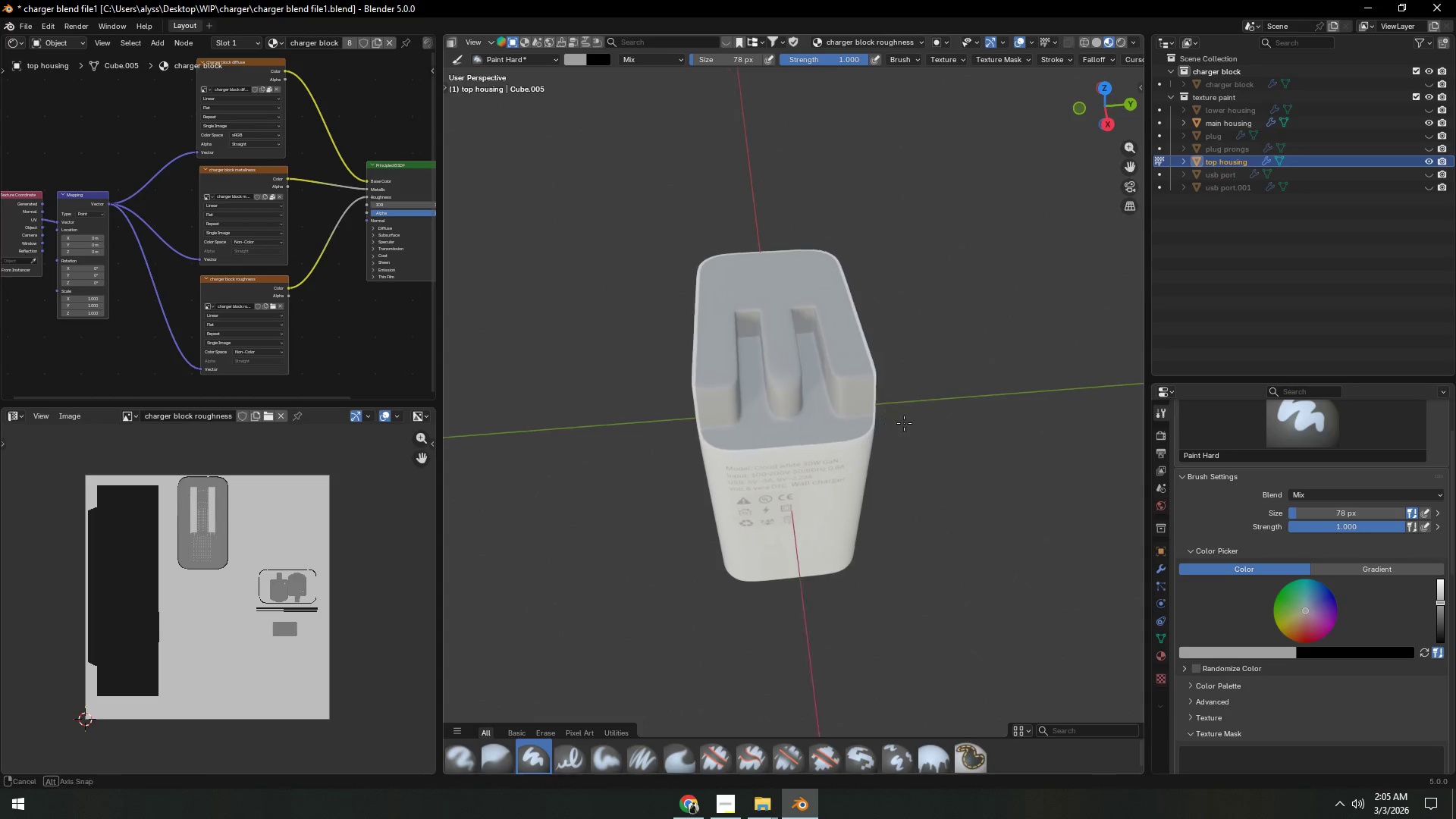 
scroll: coordinate [890, 403], scroll_direction: up, amount: 3.0
 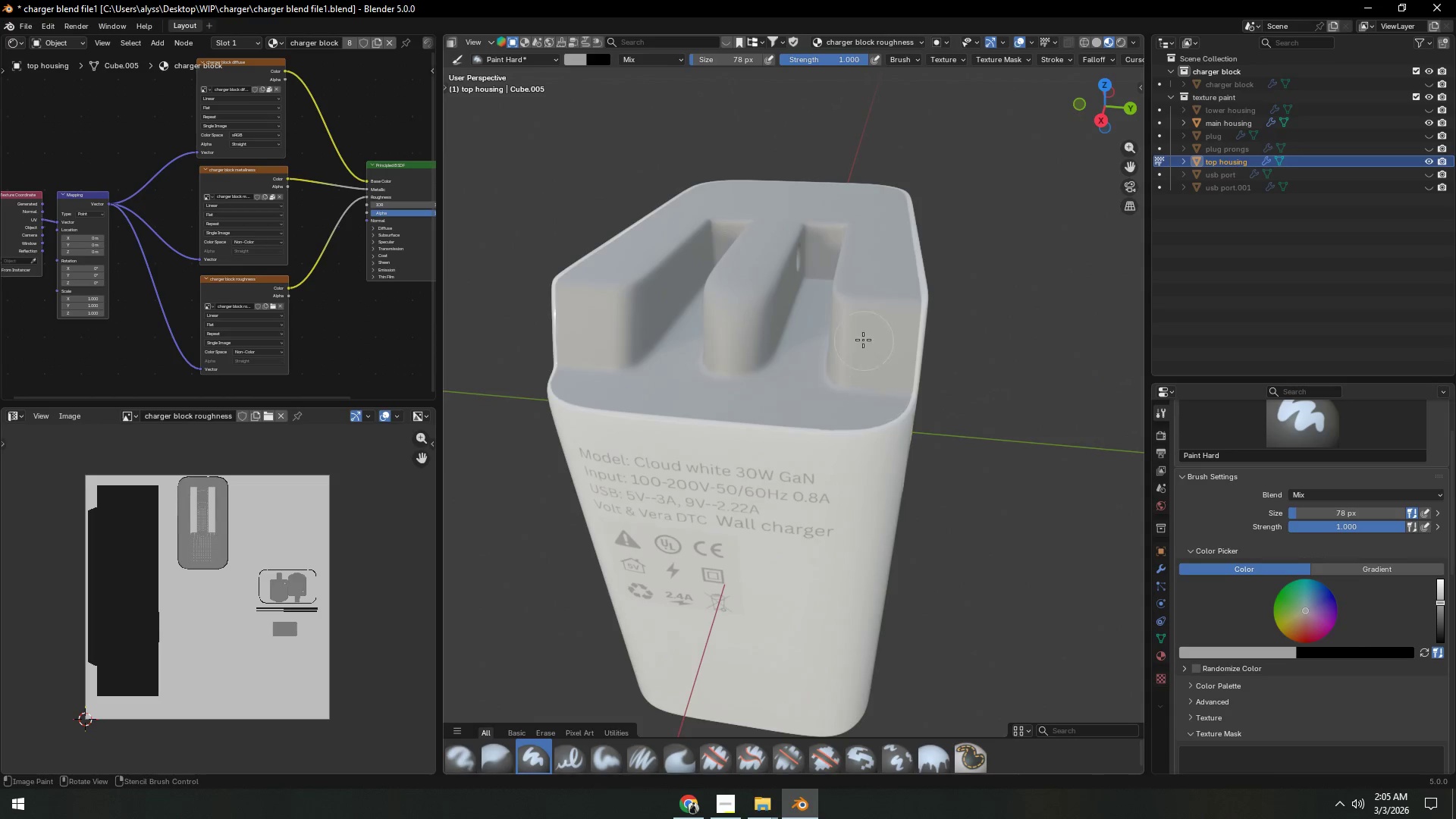 
left_click_drag(start_coordinate=[860, 329], to_coordinate=[899, 331])
 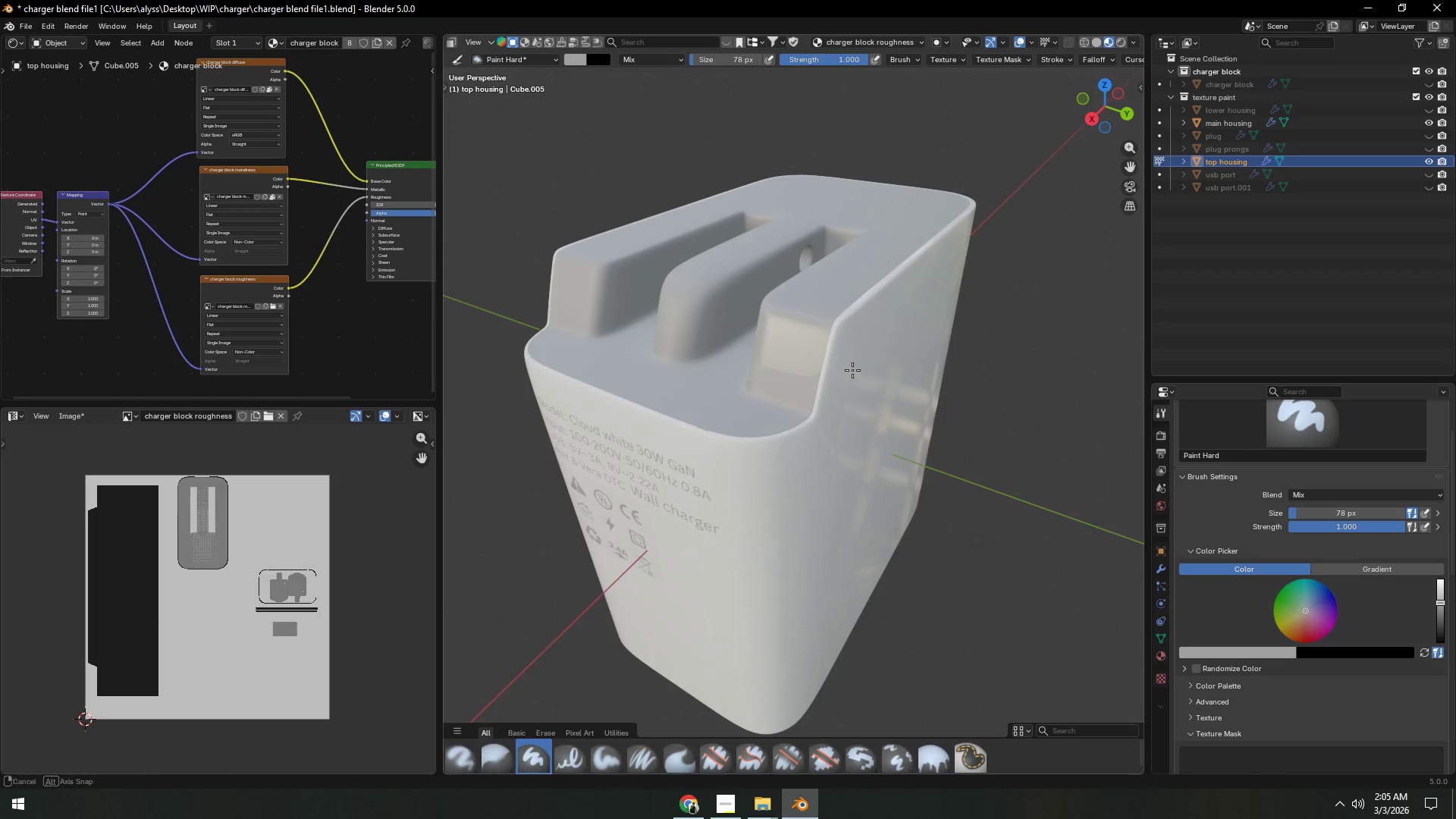 
left_click_drag(start_coordinate=[811, 340], to_coordinate=[777, 403])
 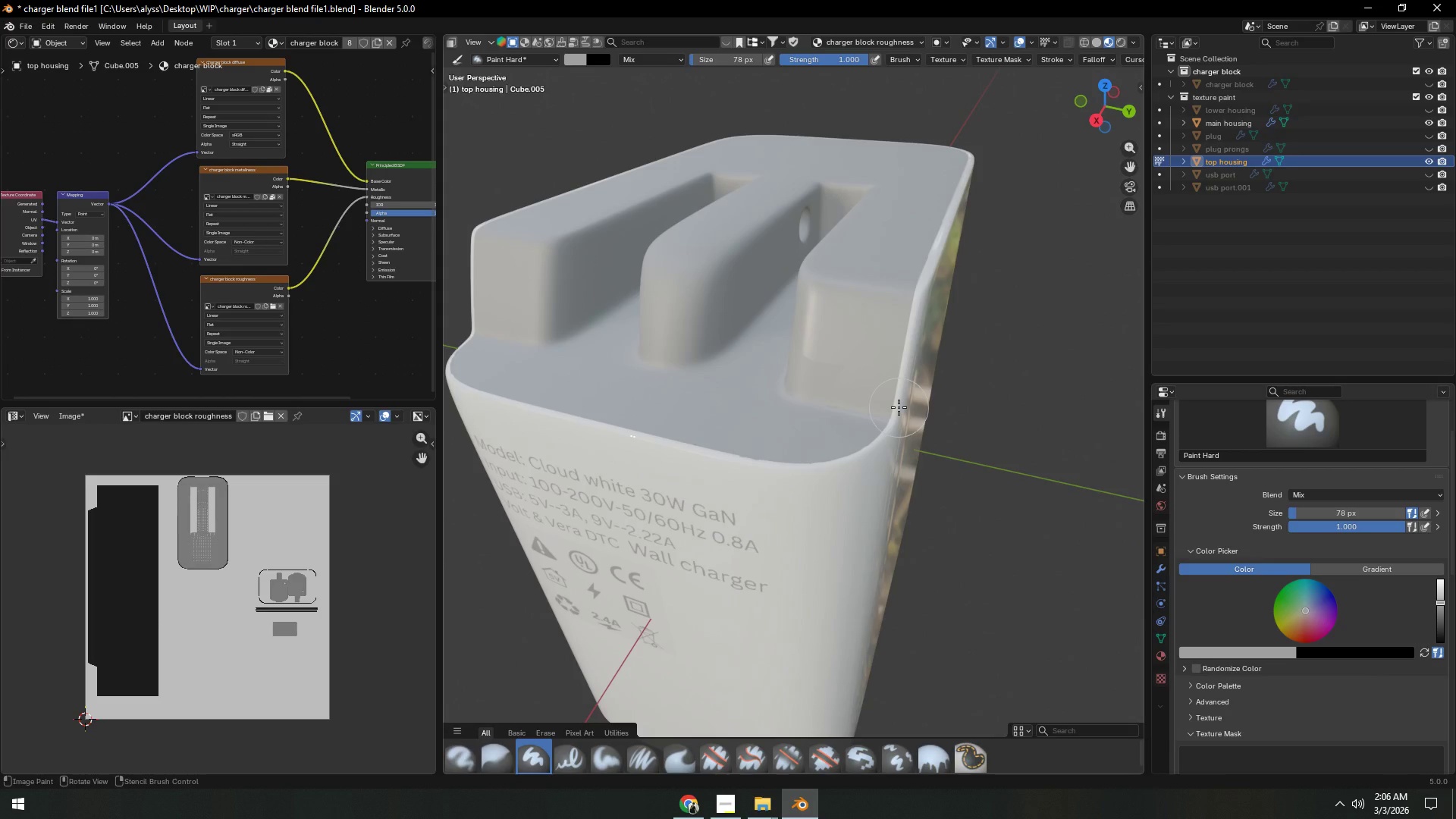 
scroll: coordinate [849, 372], scroll_direction: up, amount: 1.0
 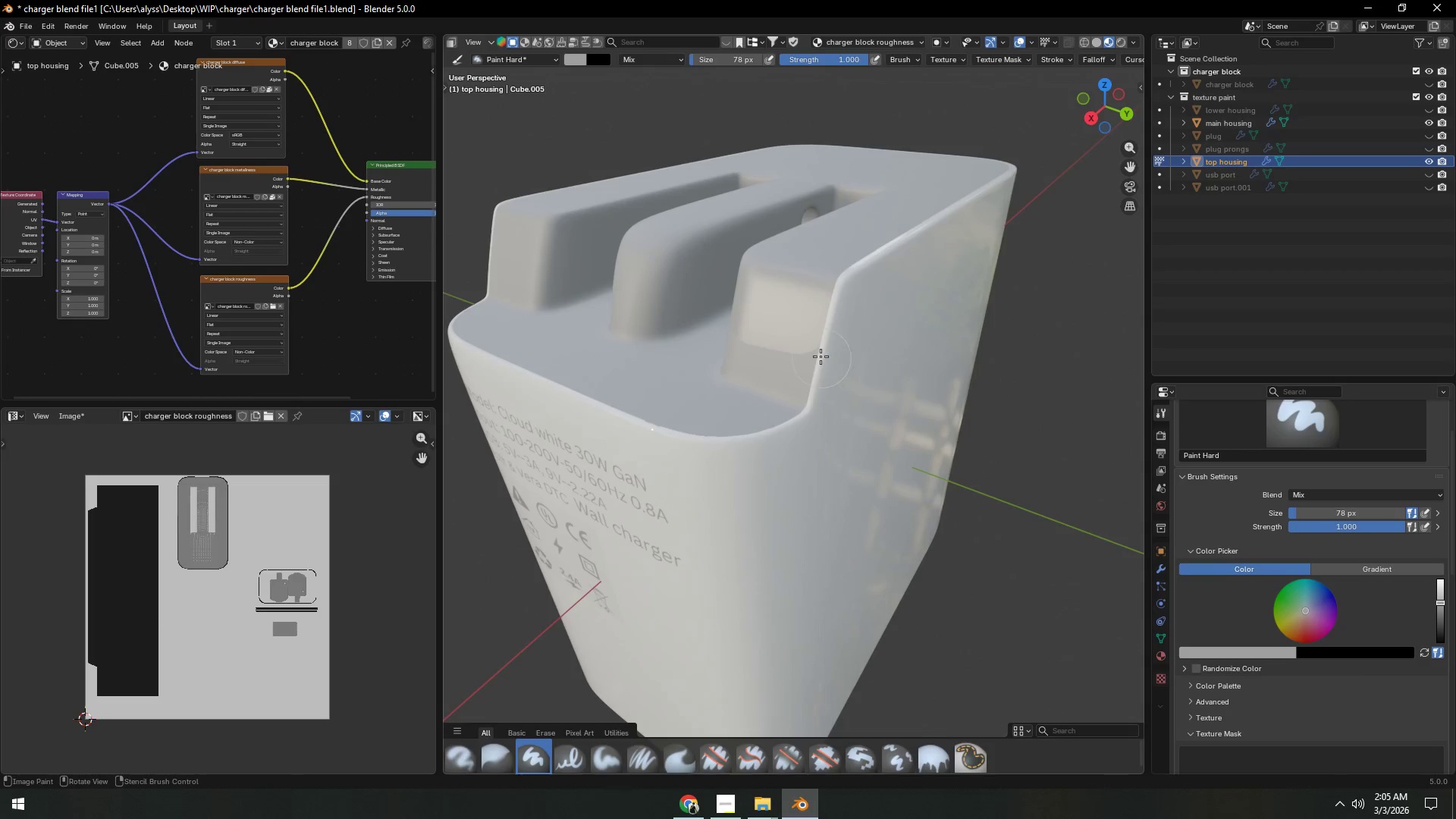 
wait(11.7)
 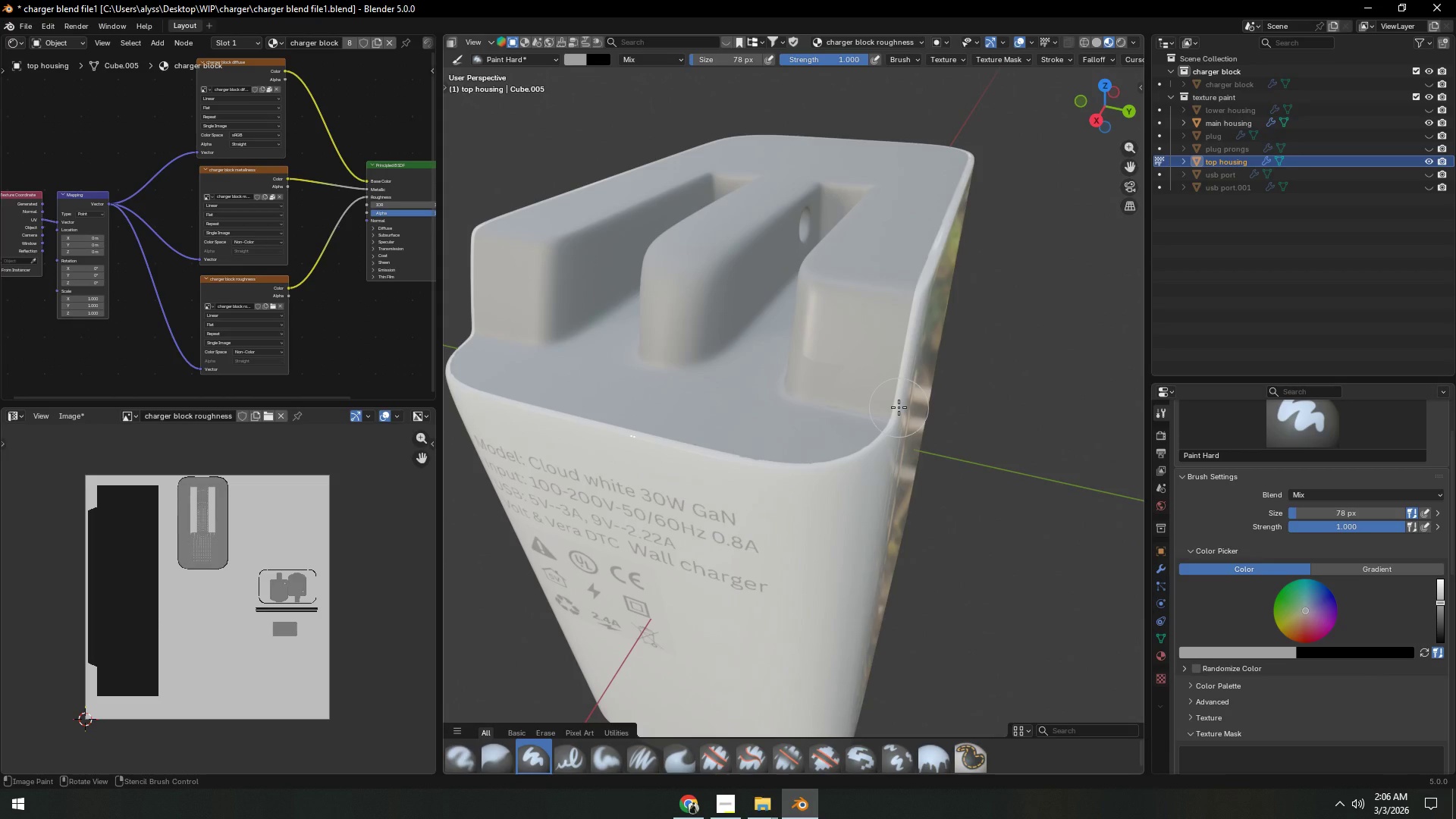 
scroll: coordinate [846, 406], scroll_direction: down, amount: 4.0
 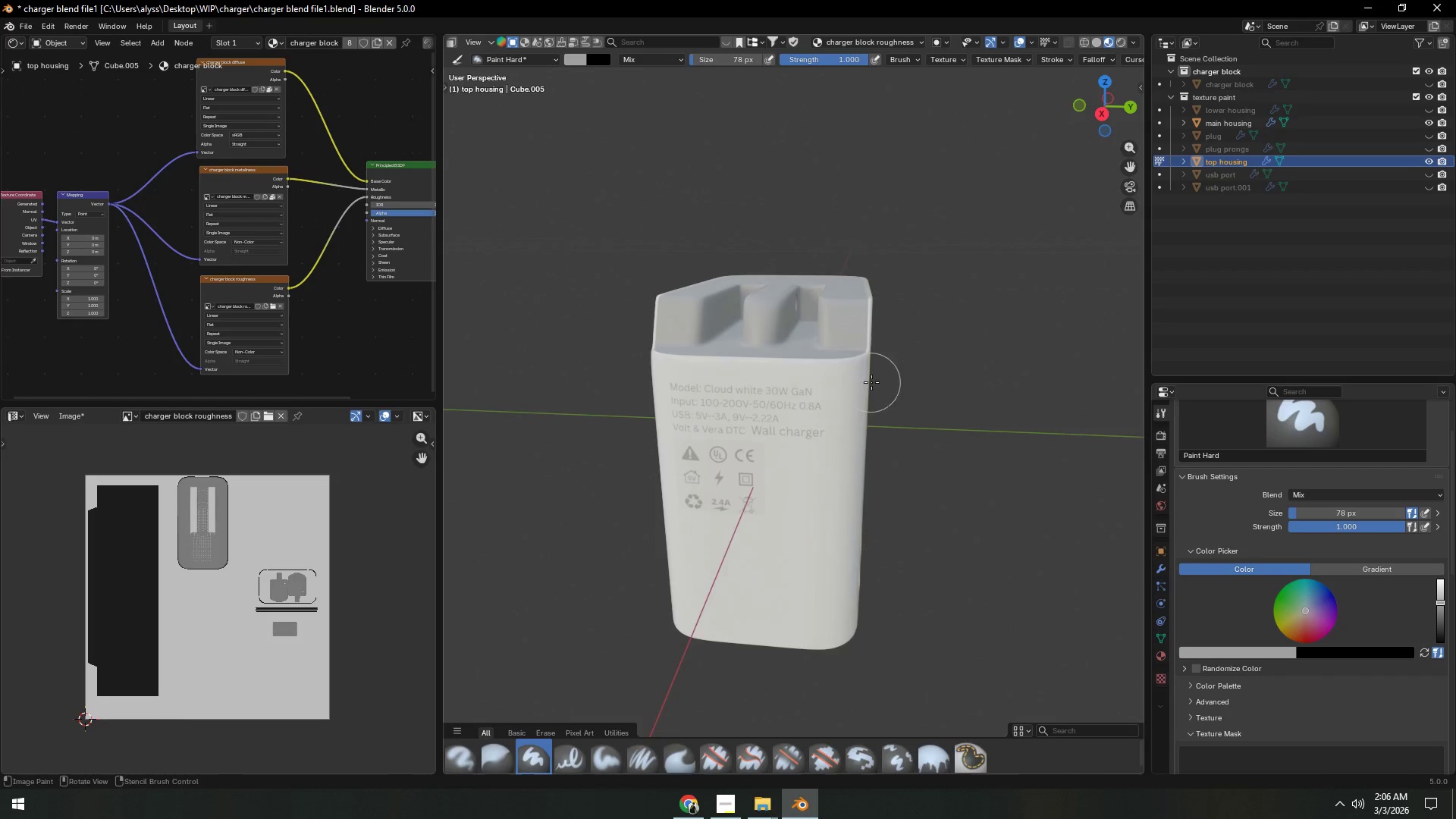 
scroll: coordinate [904, 397], scroll_direction: up, amount: 3.0
 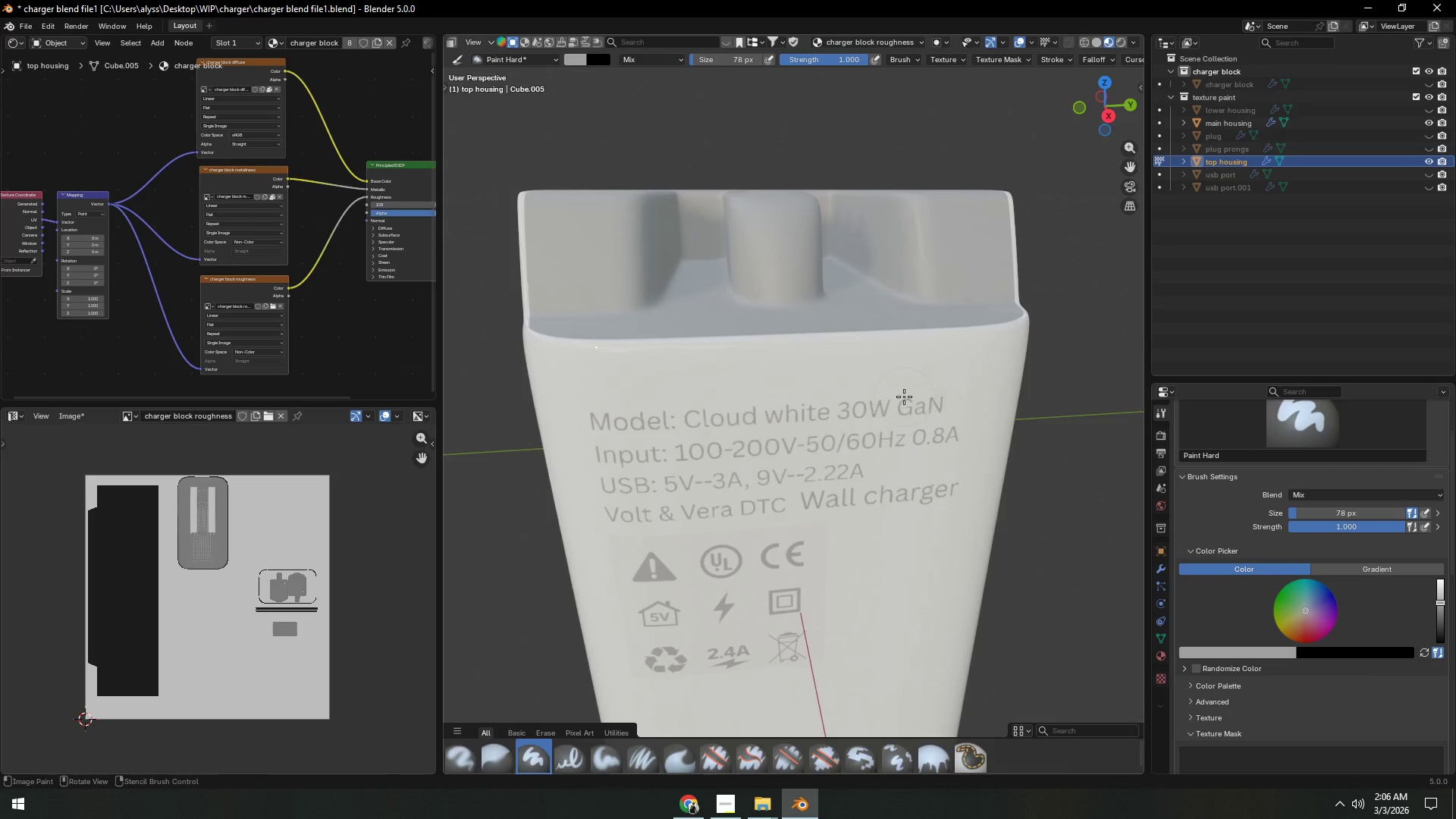 
scroll: coordinate [904, 397], scroll_direction: down, amount: 3.0
 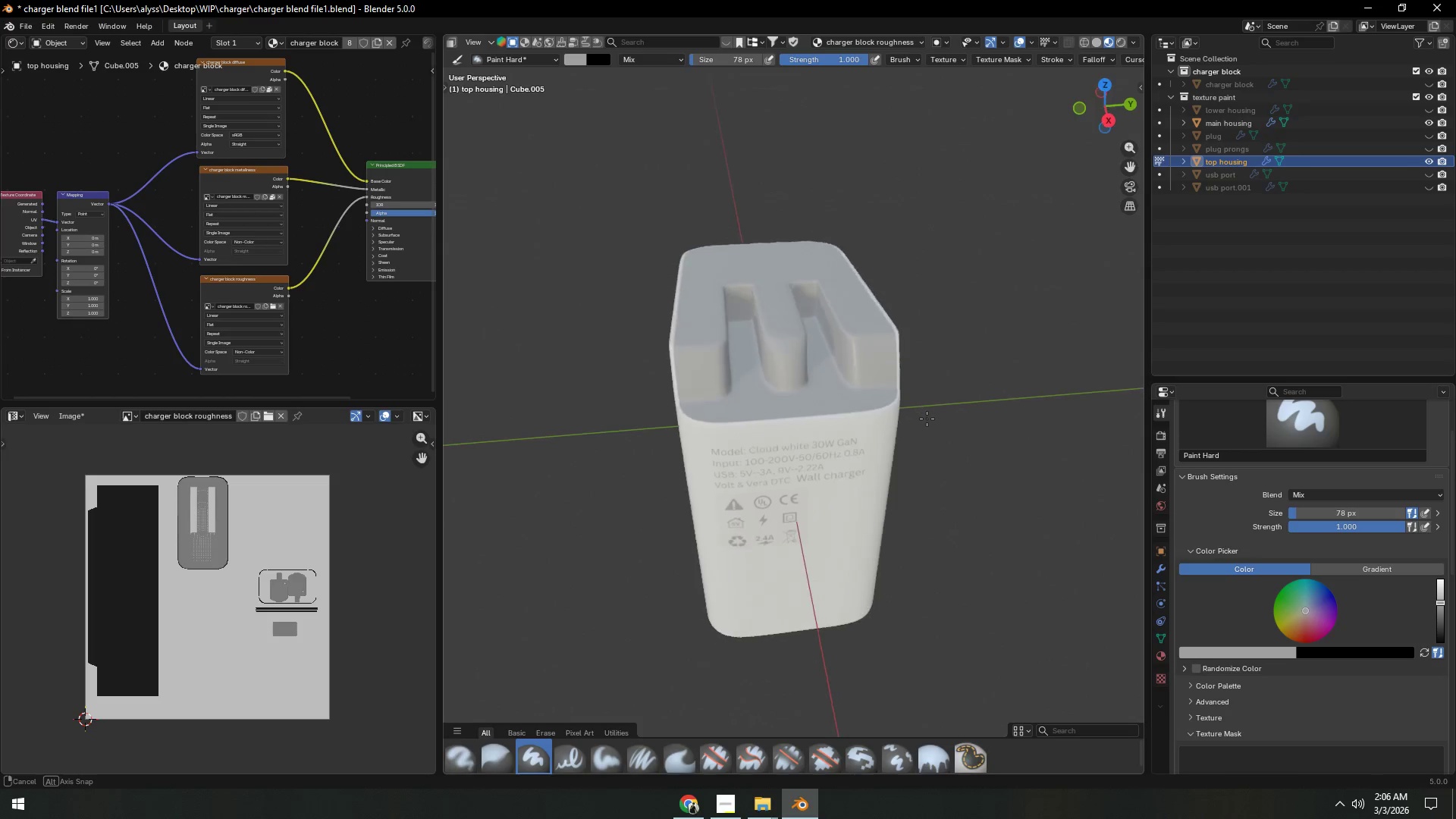 
scroll: coordinate [927, 420], scroll_direction: up, amount: 2.0
 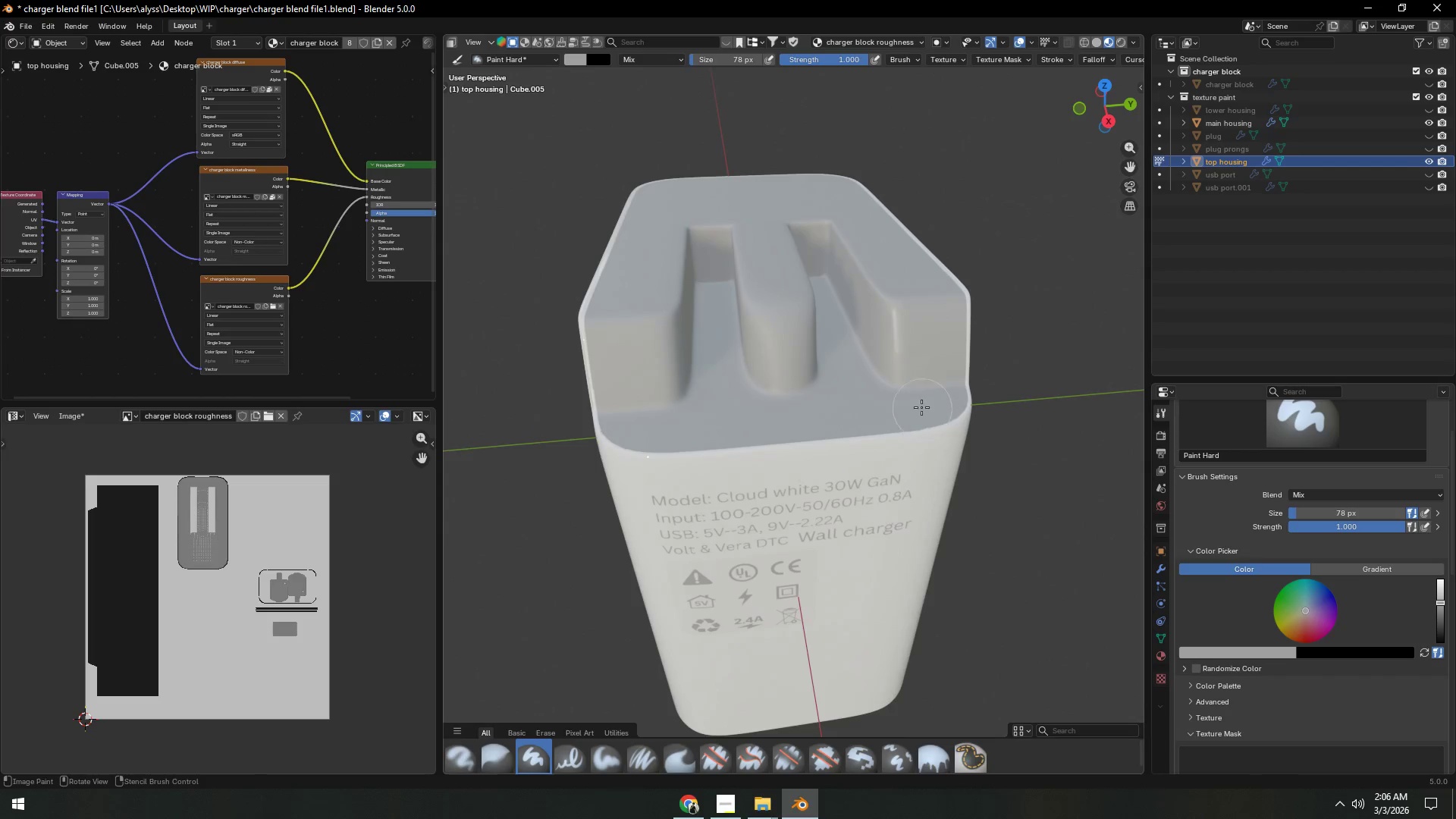 
left_click_drag(start_coordinate=[918, 401], to_coordinate=[934, 401])
 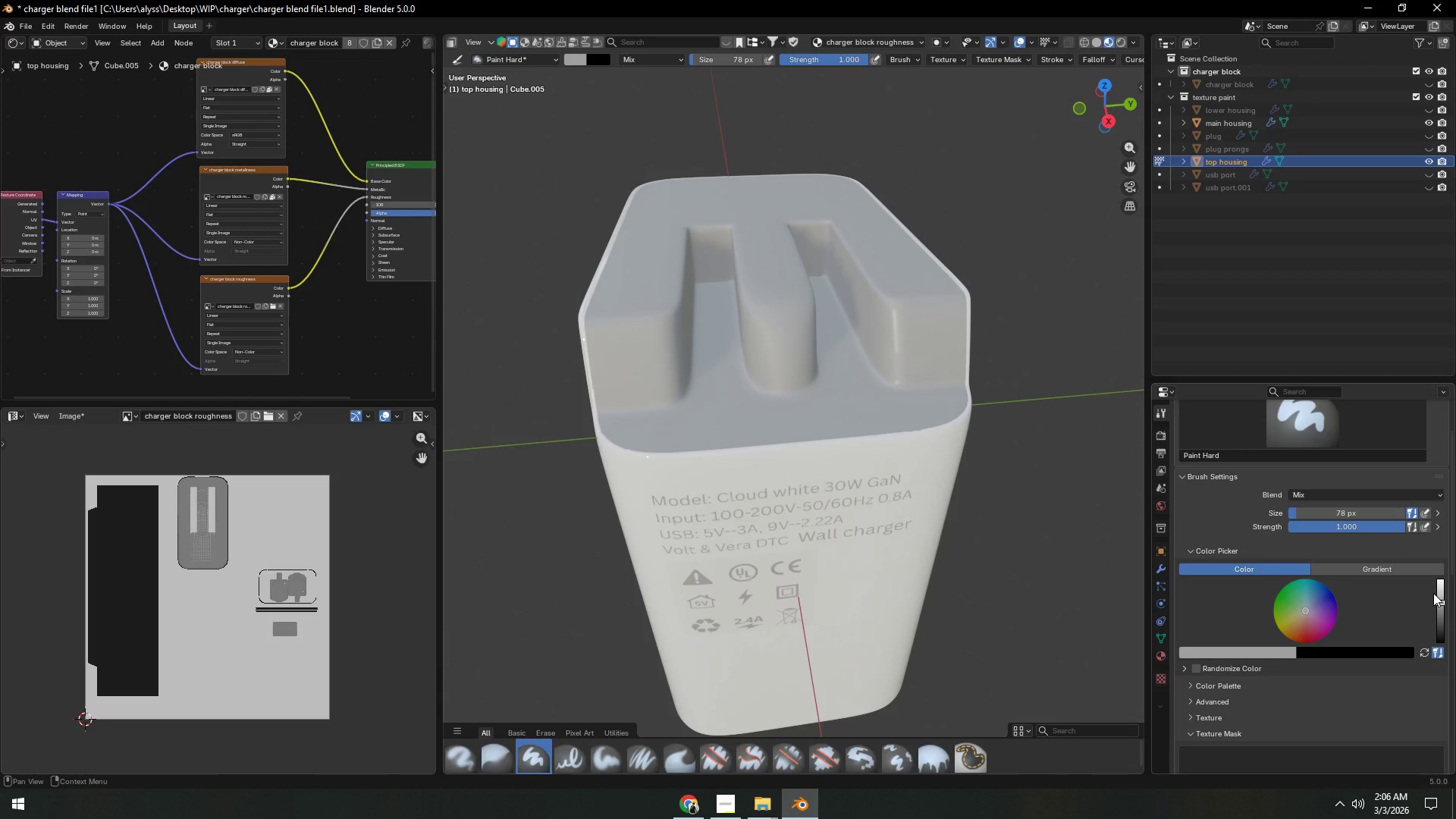 
left_click_drag(start_coordinate=[1440, 600], to_coordinate=[1438, 592])
 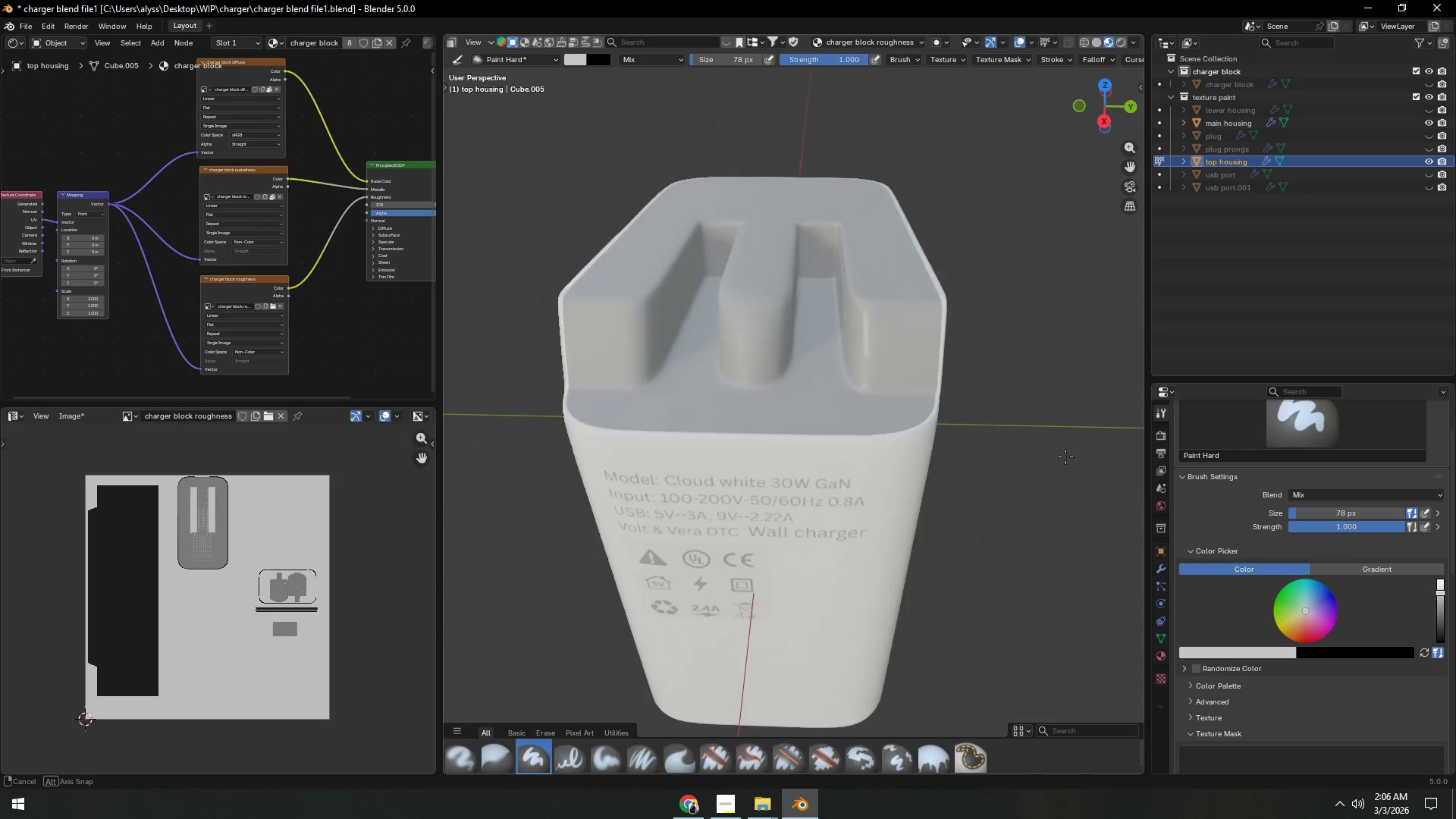 
scroll: coordinate [1022, 450], scroll_direction: up, amount: 2.0
 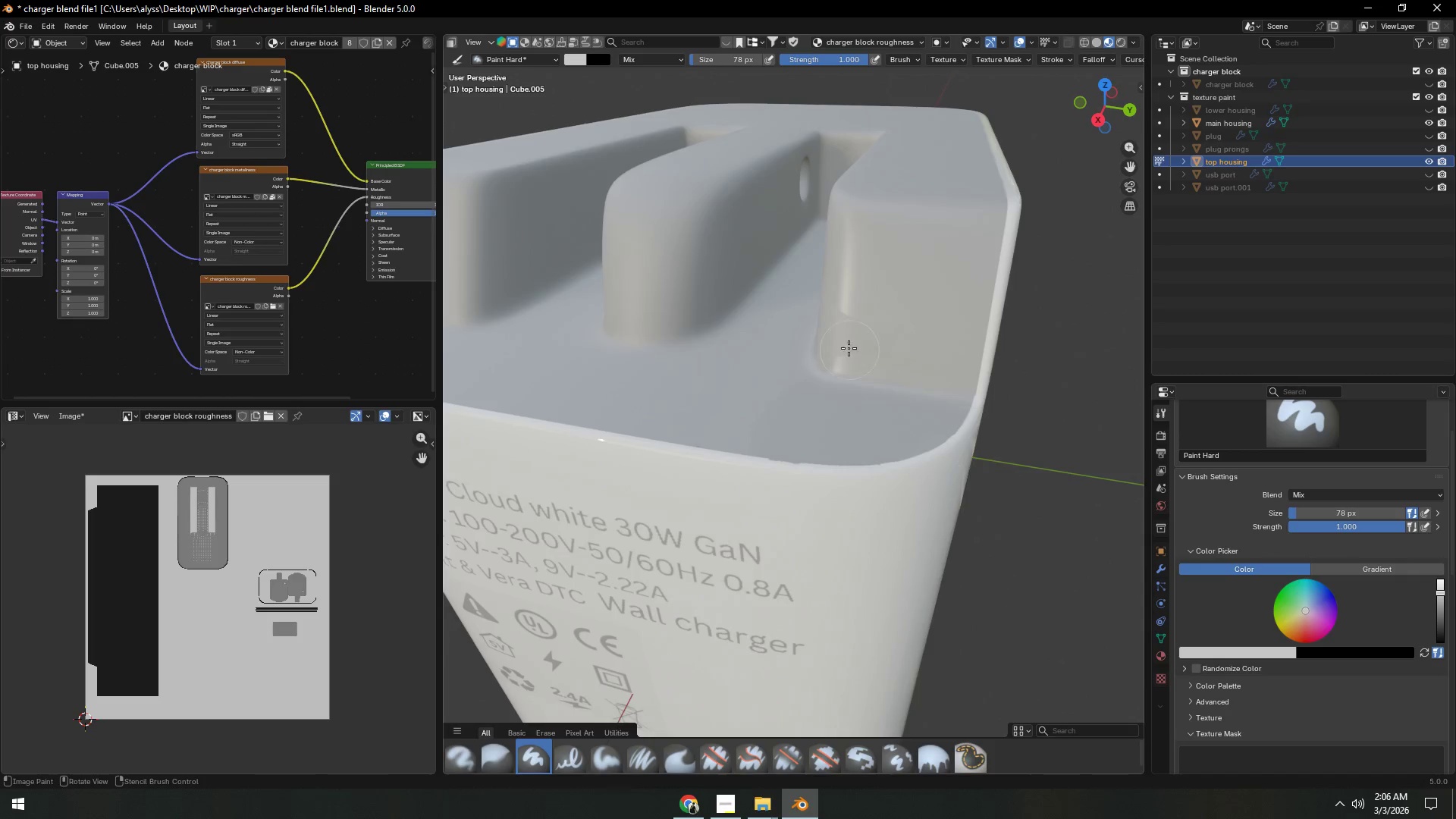 
left_click_drag(start_coordinate=[843, 336], to_coordinate=[861, 284])
 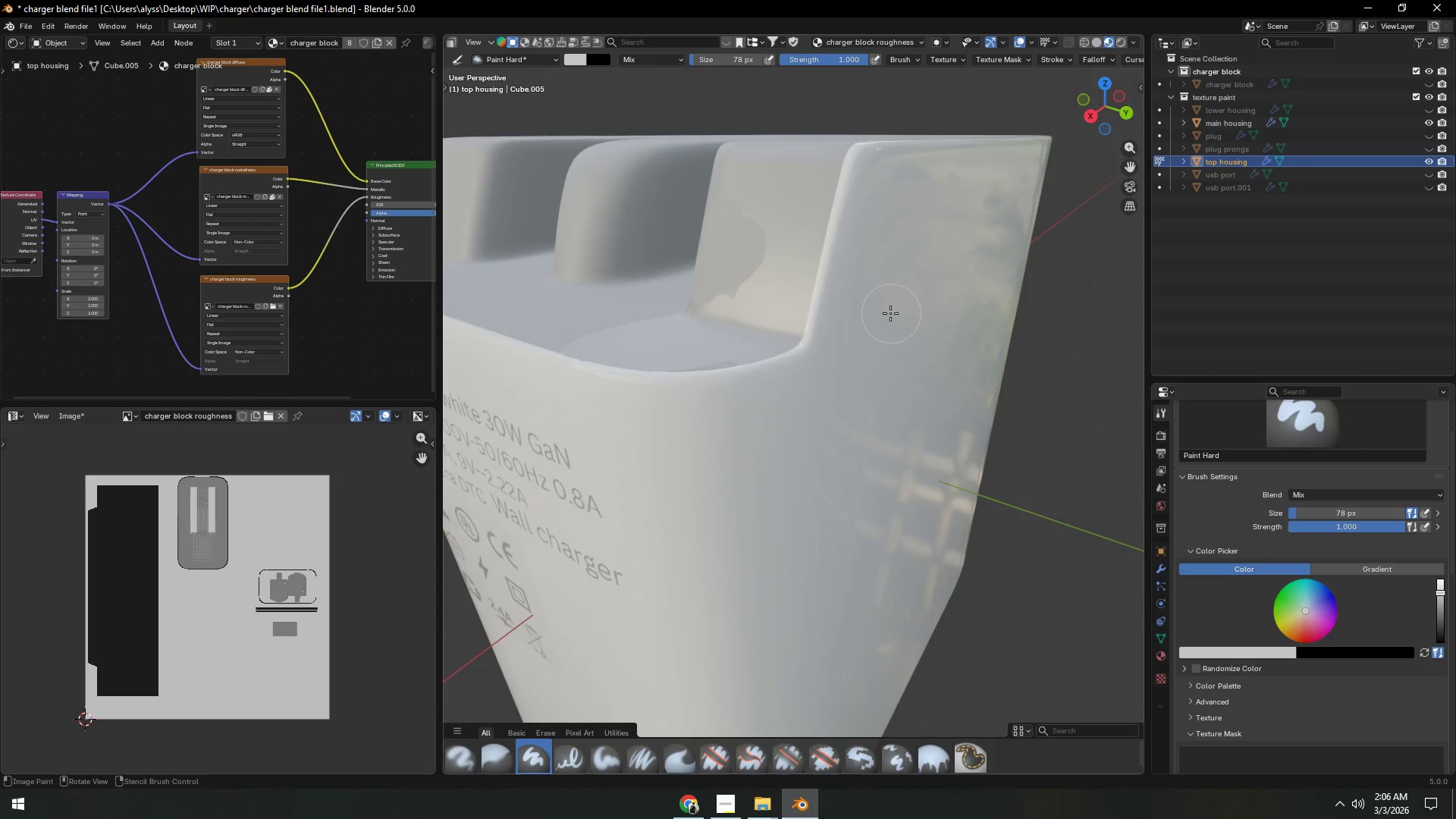 
left_click_drag(start_coordinate=[791, 270], to_coordinate=[782, 287])
 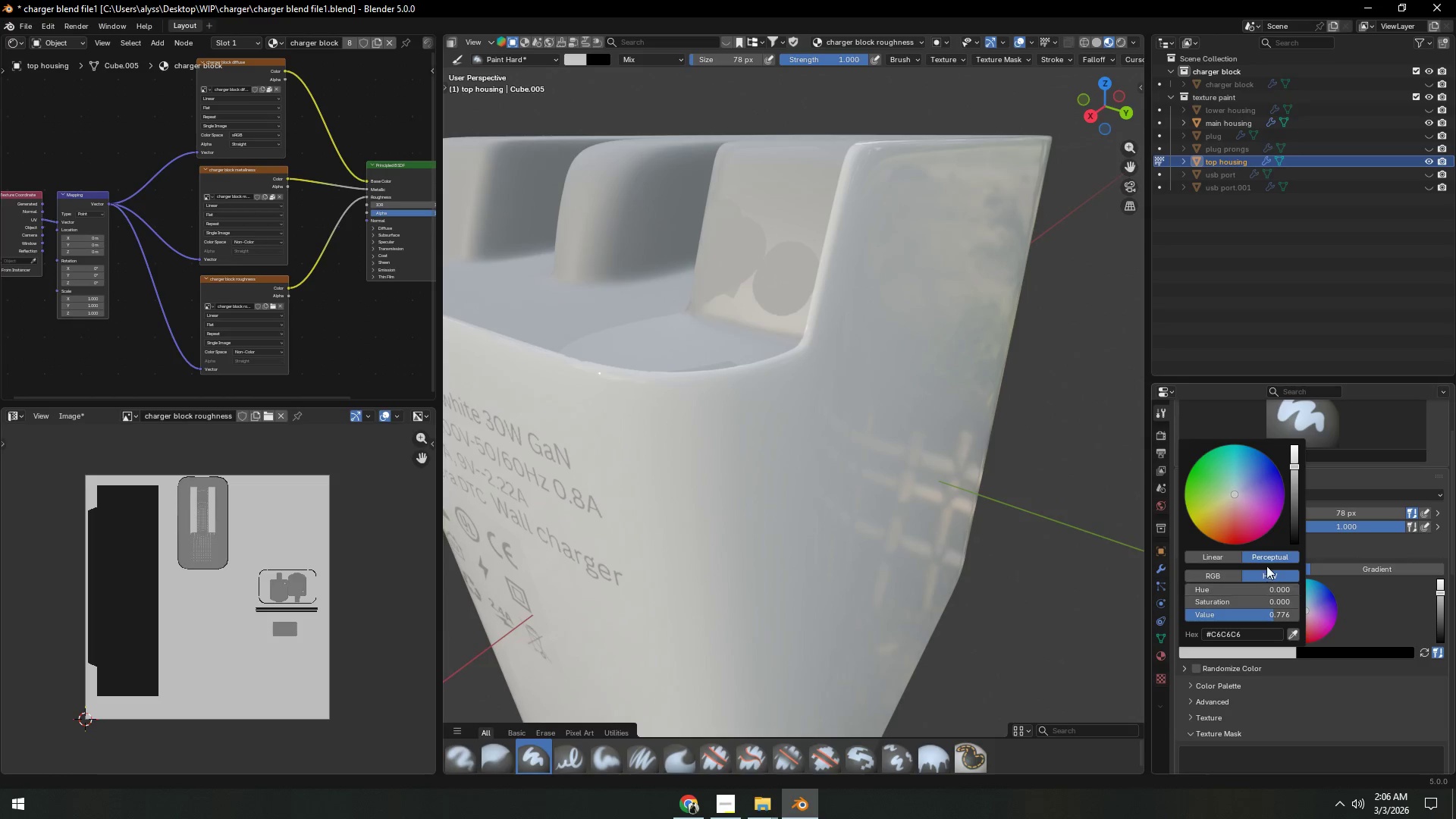 
left_click_drag(start_coordinate=[1264, 612], to_coordinate=[1257, 613])
 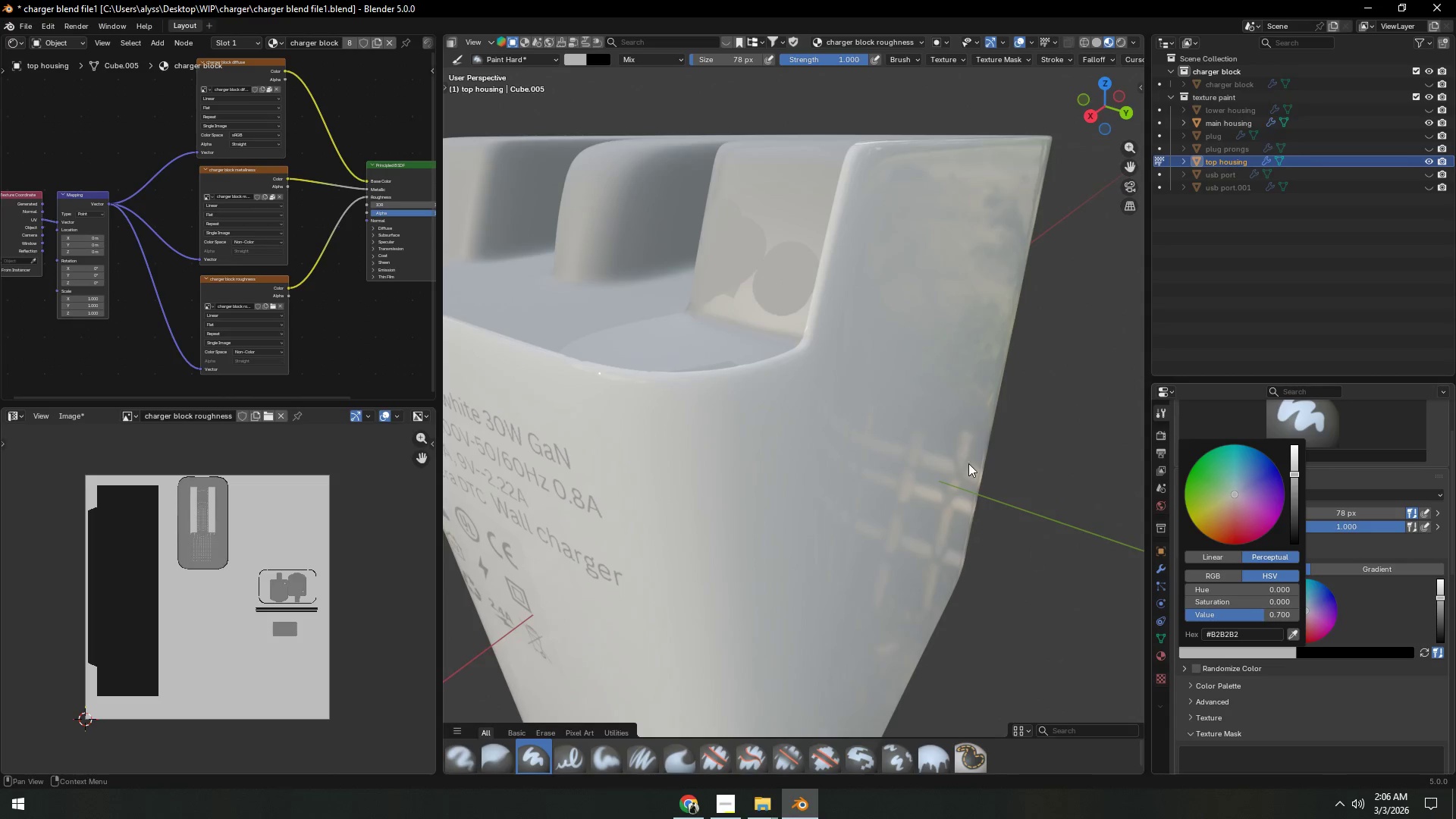 
hold_key(key=ControlLeft, duration=0.67)
 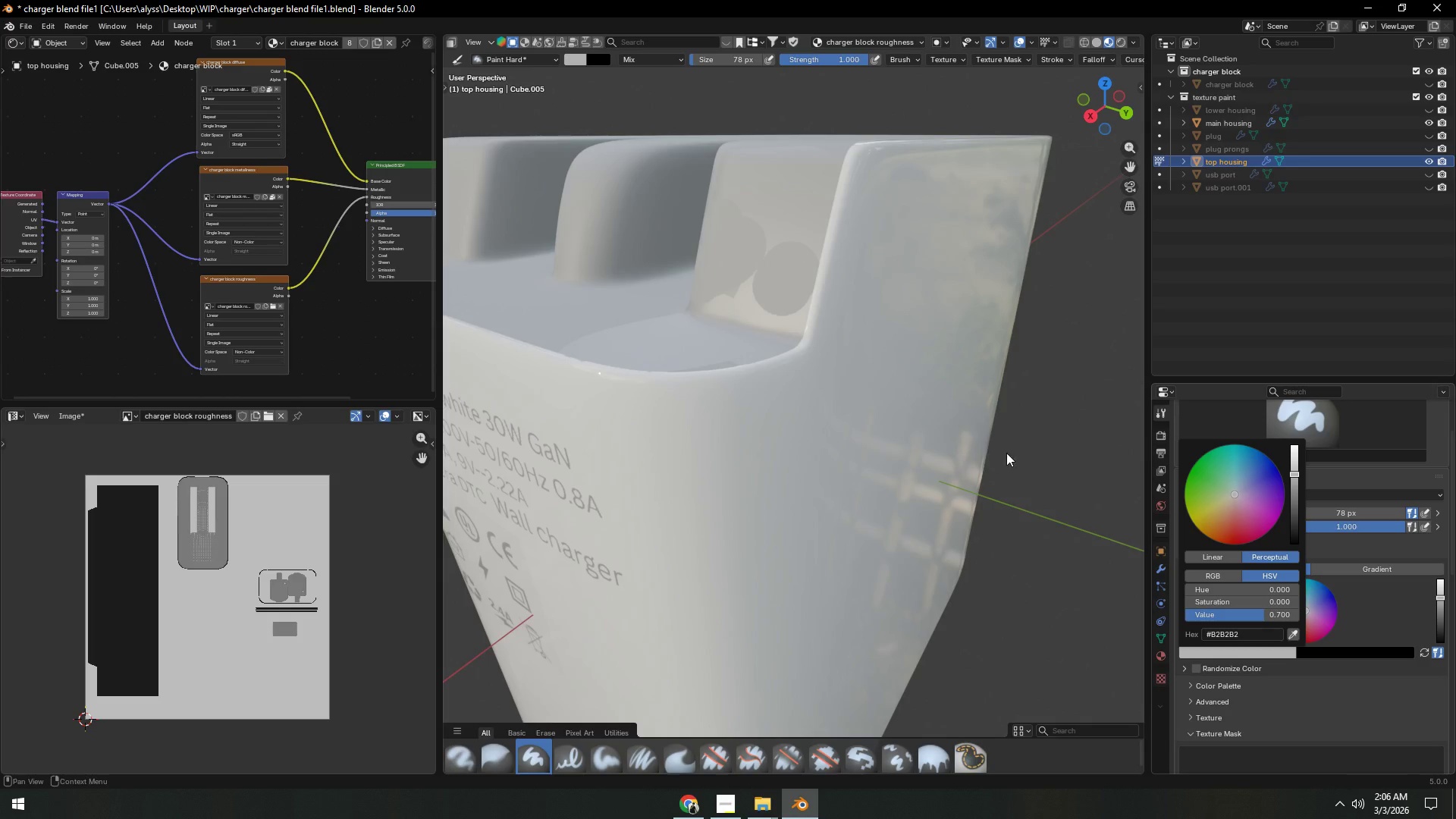 
left_click([1030, 450])
 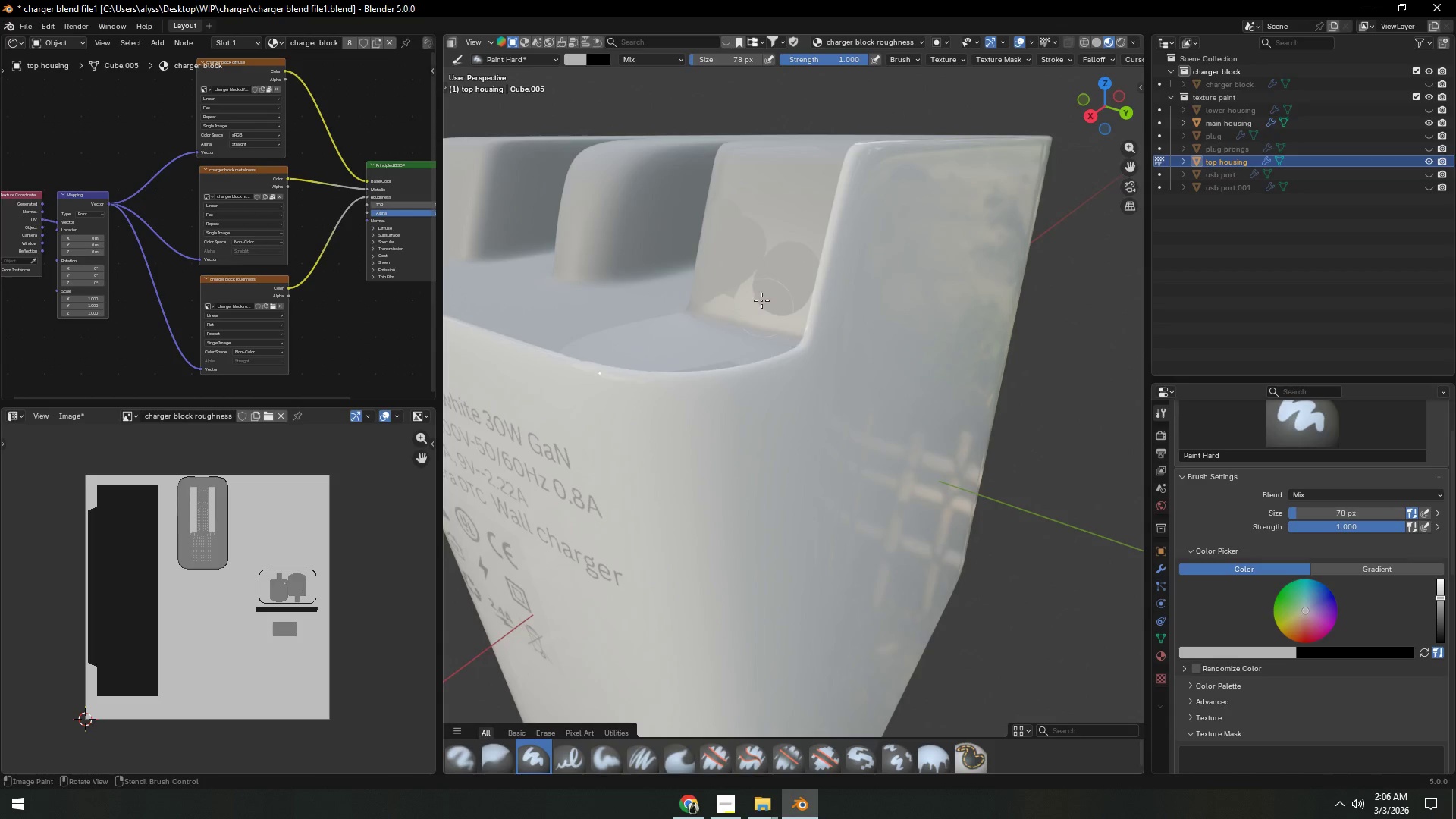 
left_click_drag(start_coordinate=[767, 275], to_coordinate=[703, 353])
 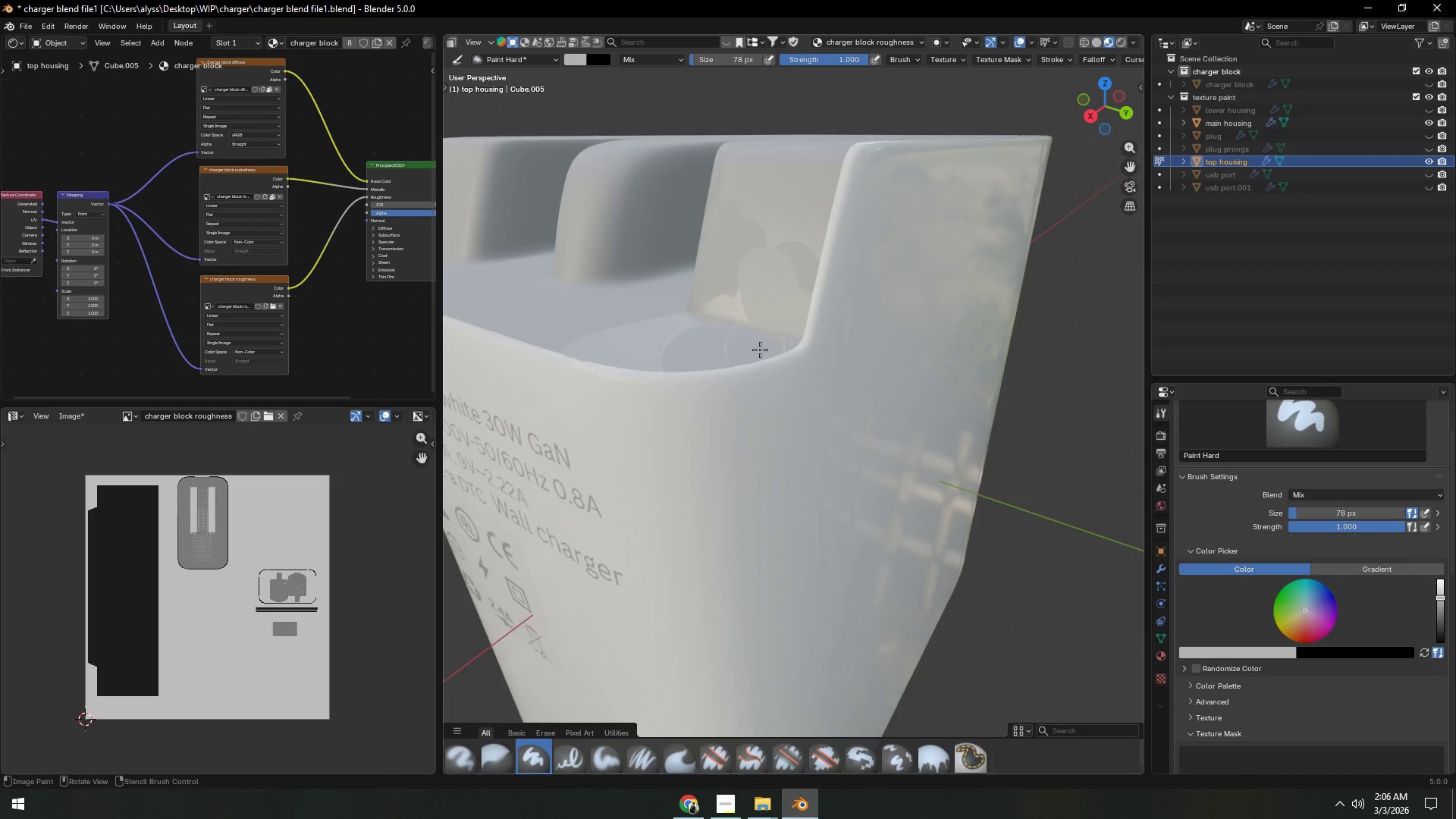 
scroll: coordinate [774, 352], scroll_direction: down, amount: 3.0
 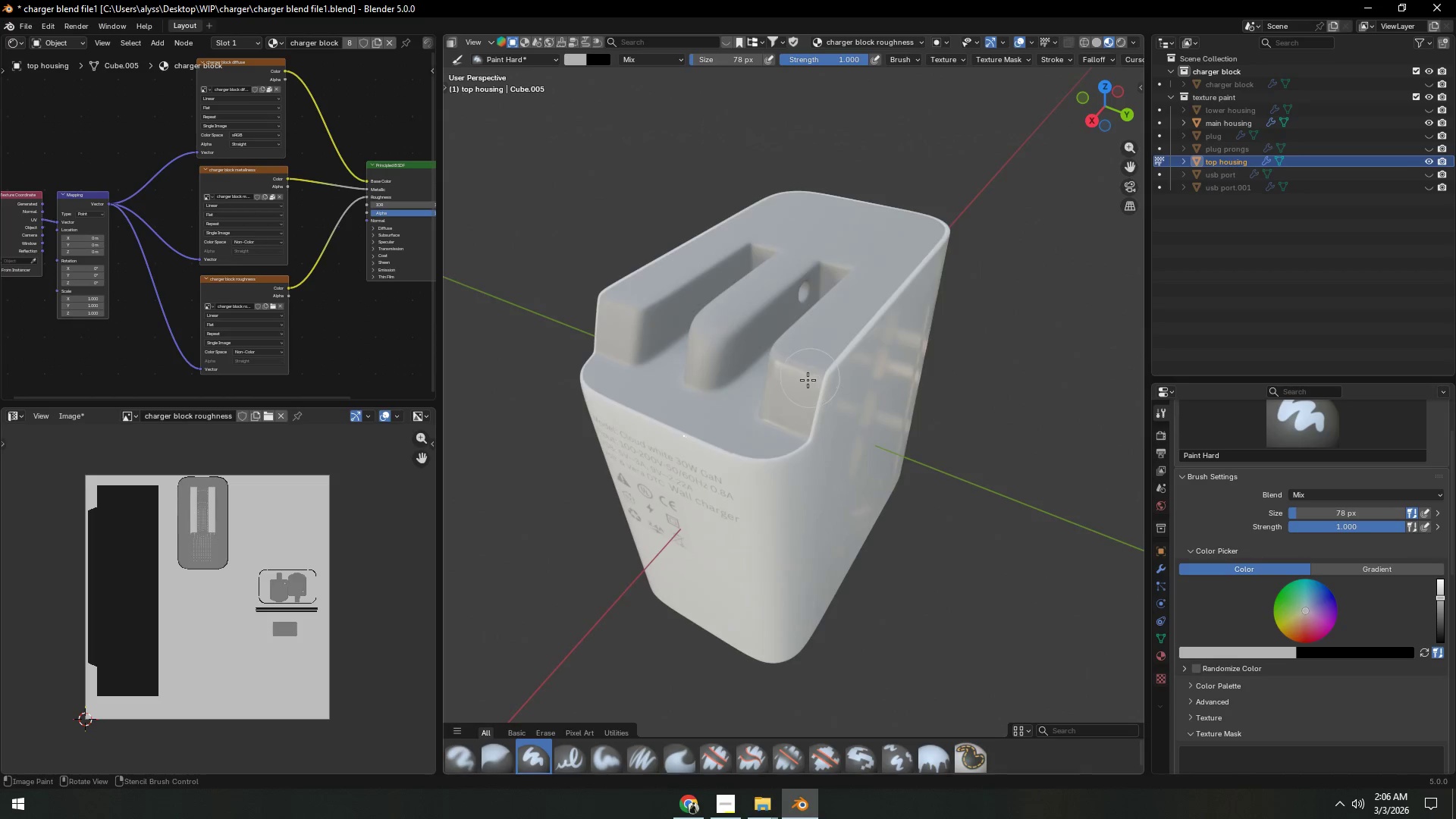 
left_click_drag(start_coordinate=[794, 384], to_coordinate=[824, 344])
 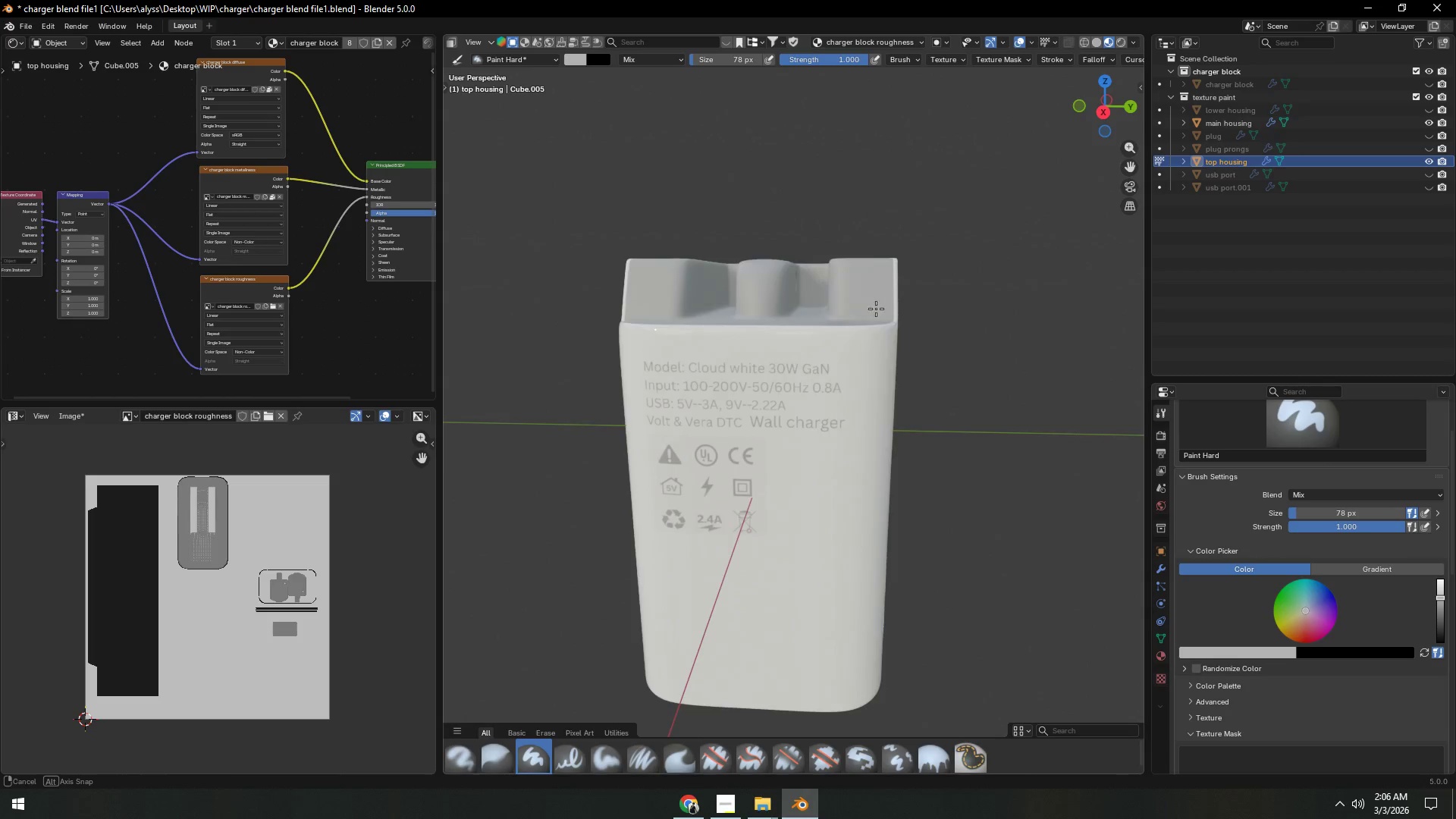 
scroll: coordinate [889, 323], scroll_direction: up, amount: 2.0
 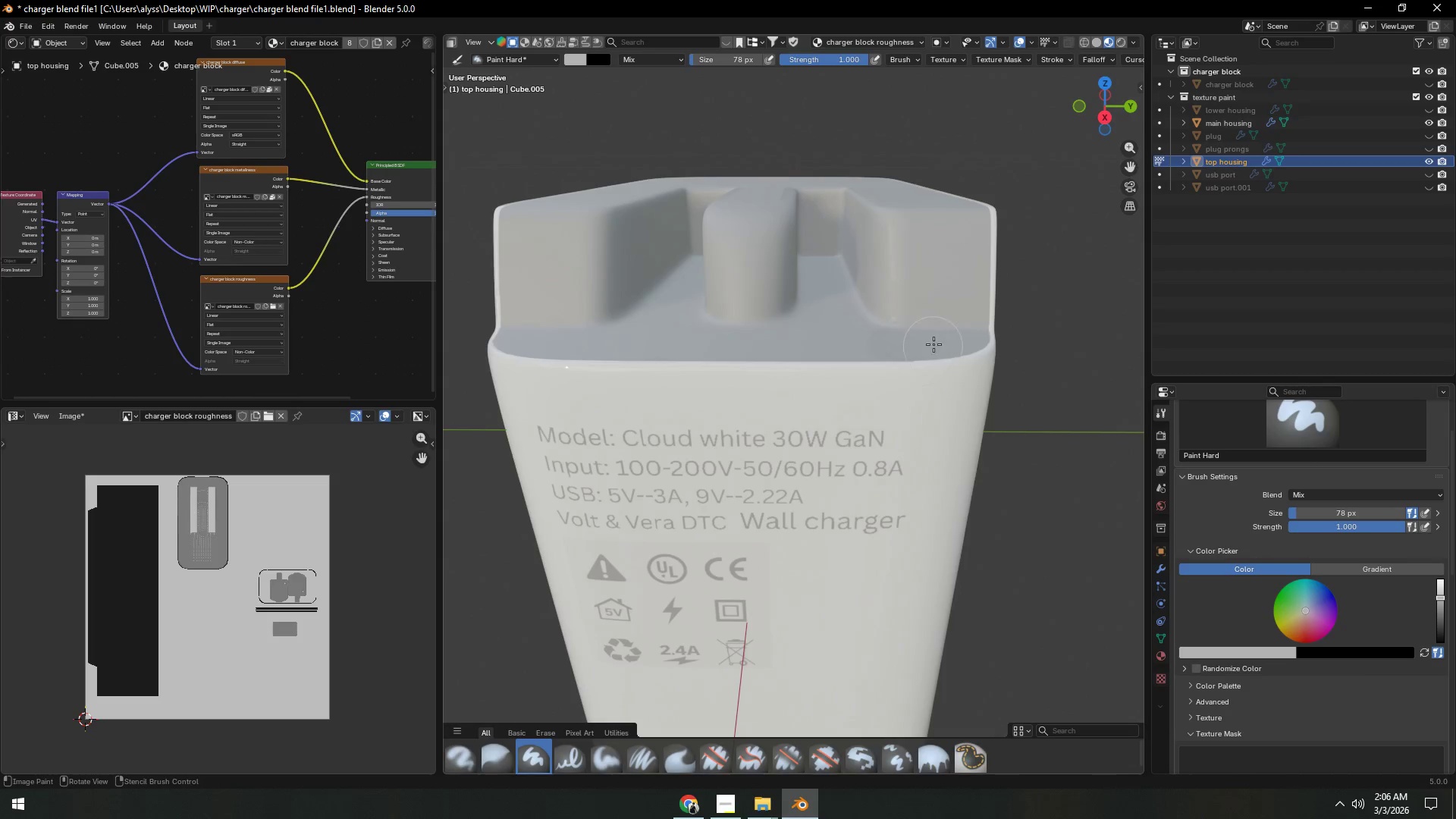 
left_click_drag(start_coordinate=[937, 326], to_coordinate=[838, 345])
 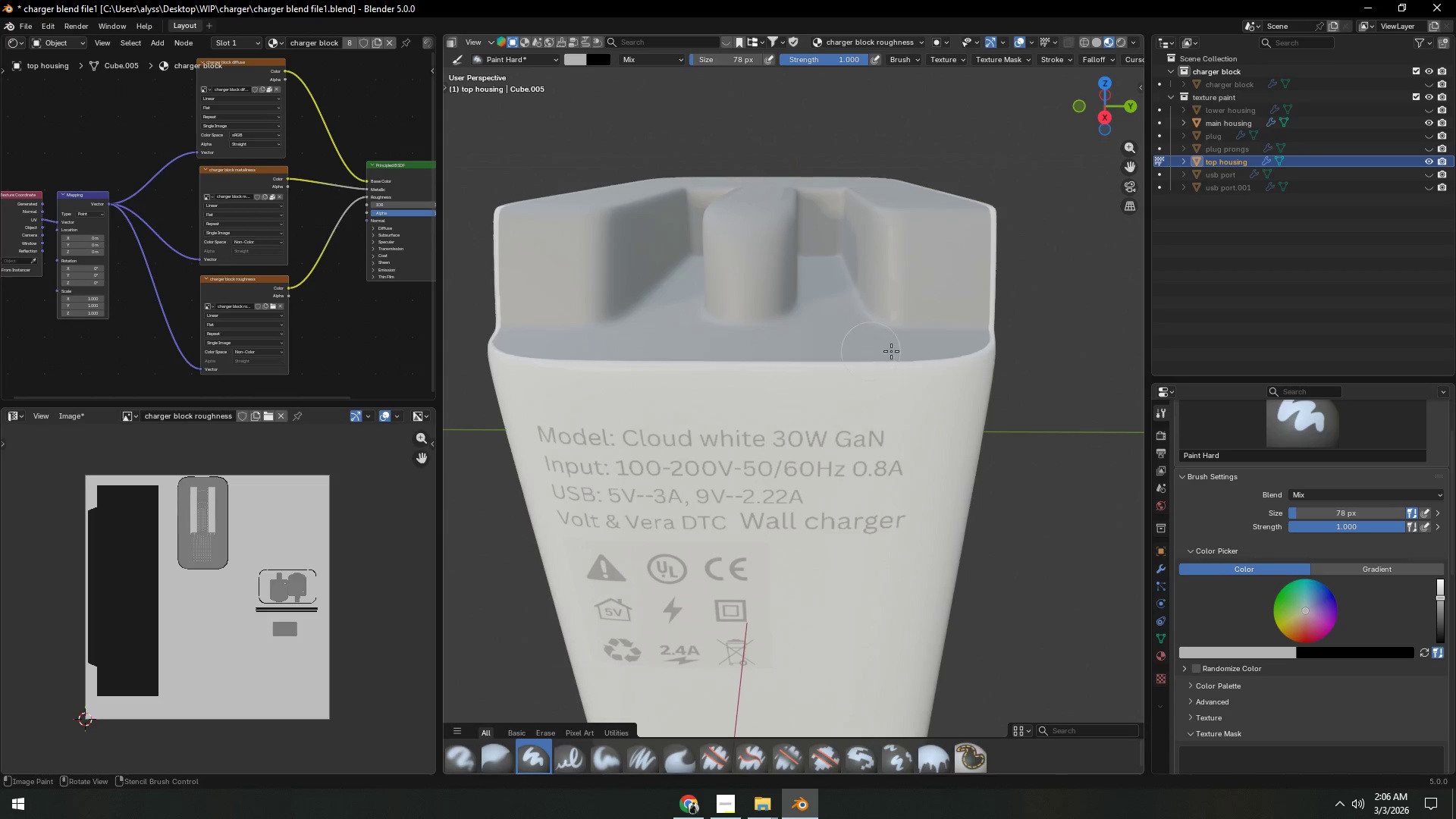 
scroll: coordinate [844, 382], scroll_direction: down, amount: 4.0
 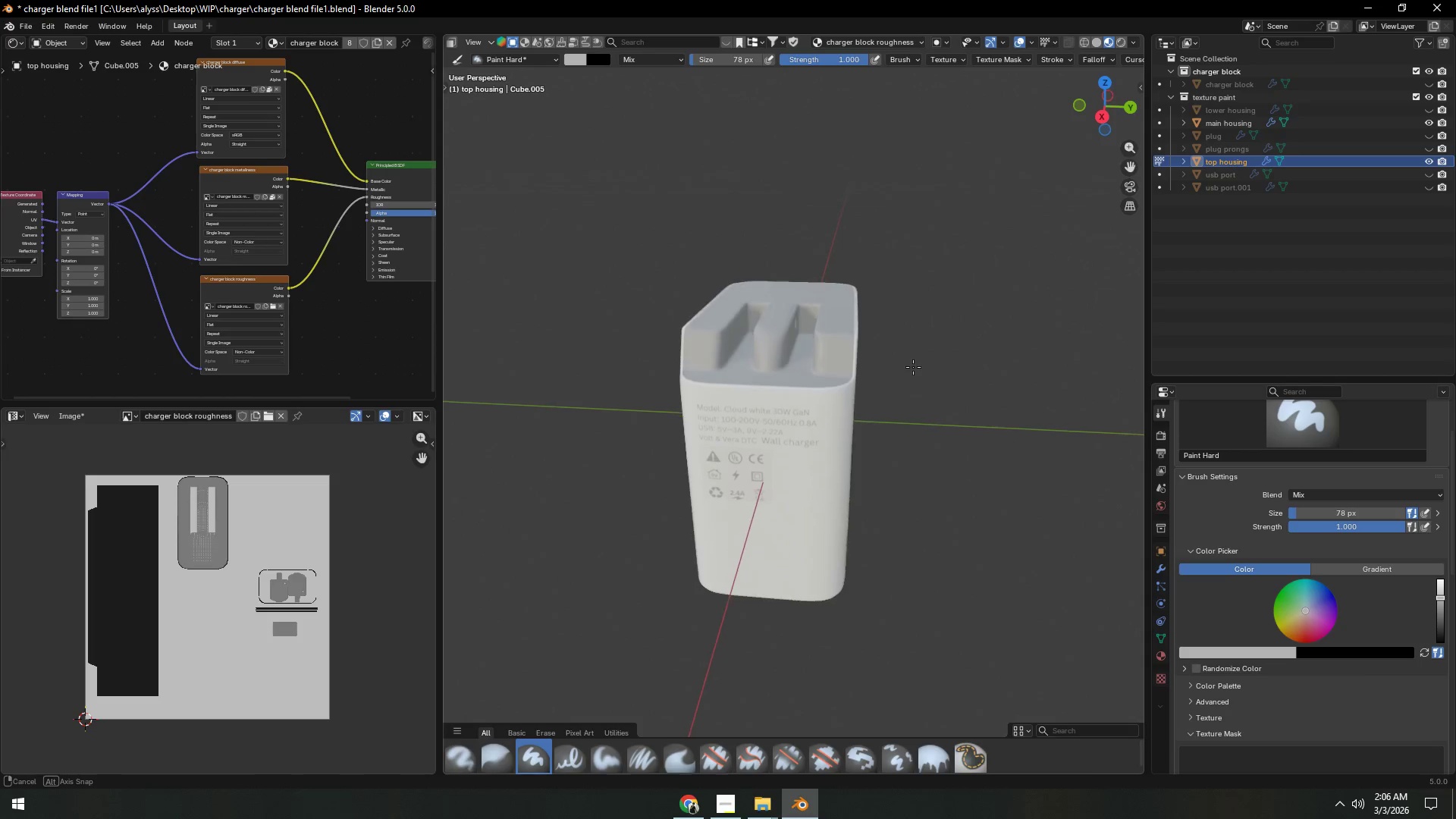 
left_click([1095, 44])
 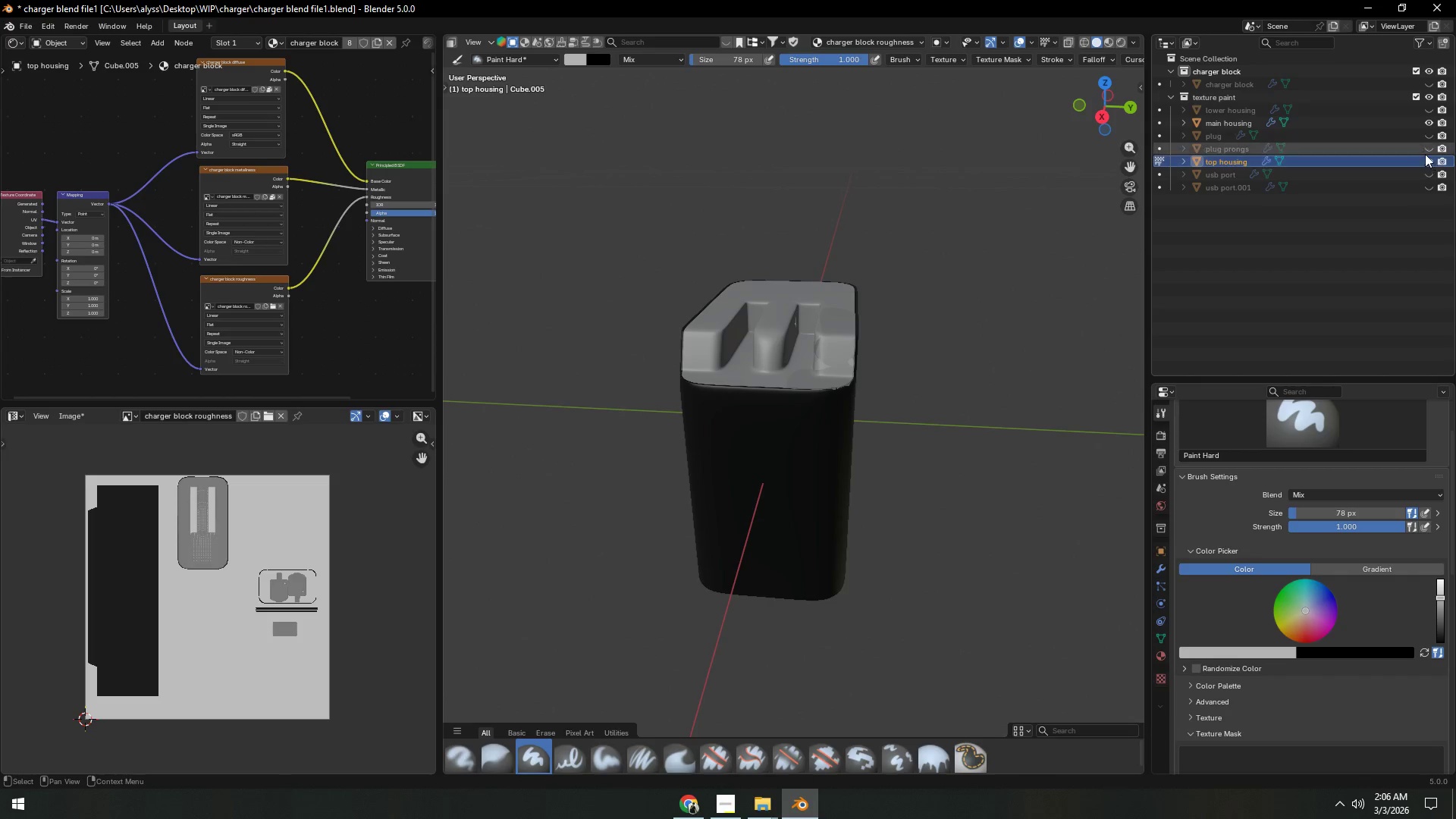 
left_click([1423, 121])
 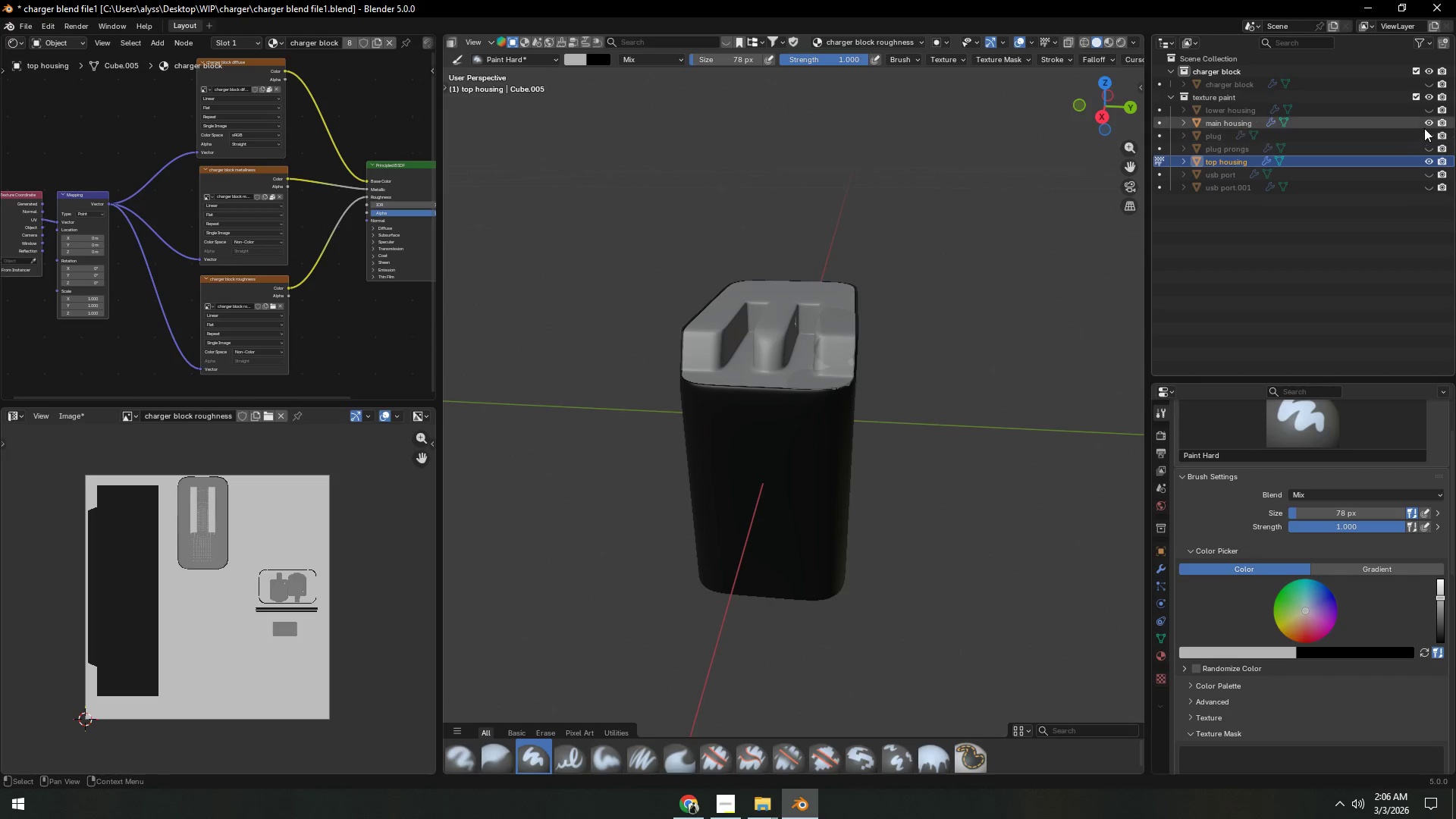 
left_click([1425, 122])
 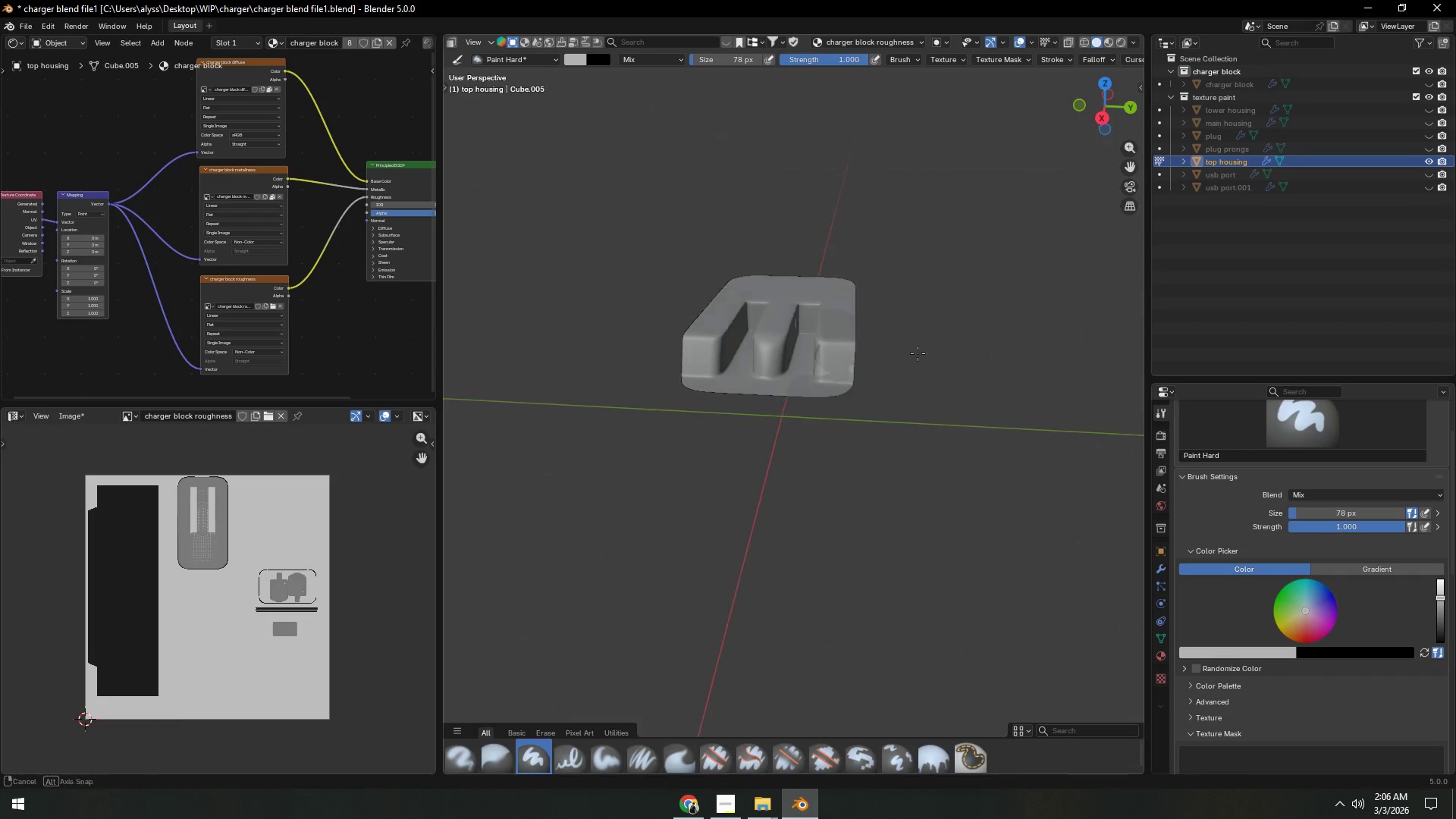 
scroll: coordinate [921, 394], scroll_direction: up, amount: 3.0
 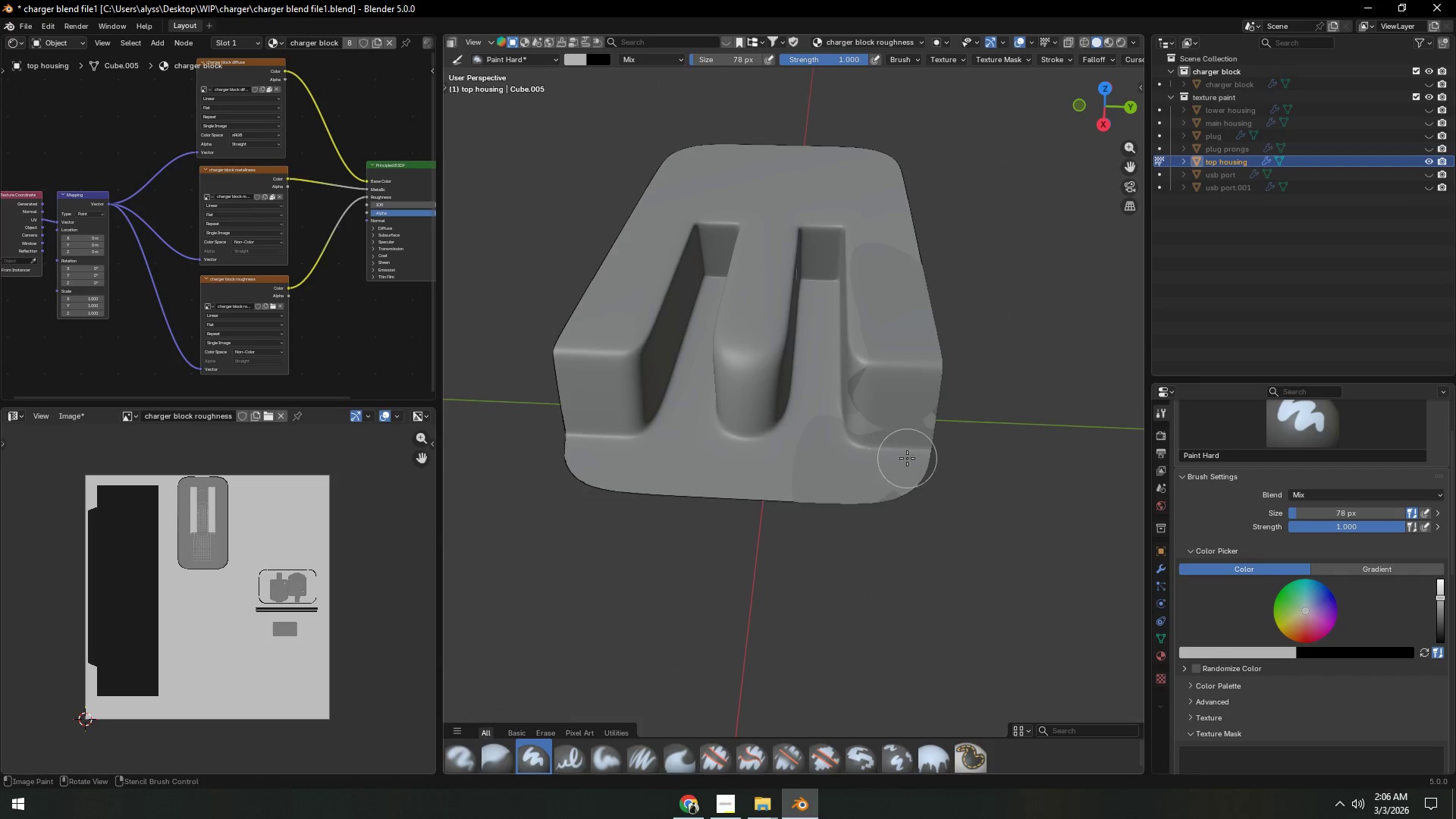 
left_click_drag(start_coordinate=[907, 466], to_coordinate=[781, 482])
 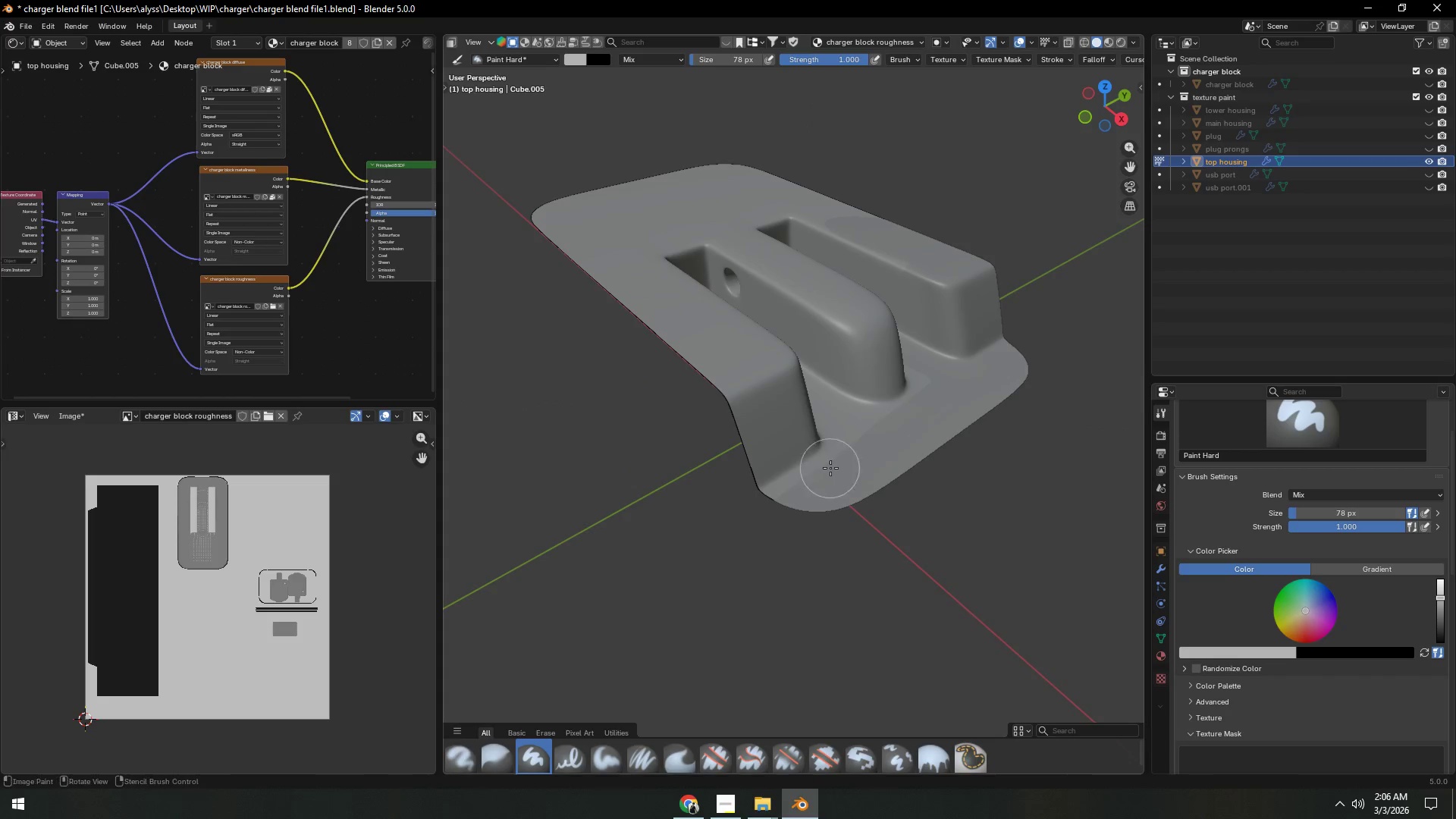 
left_click_drag(start_coordinate=[797, 475], to_coordinate=[775, 432])
 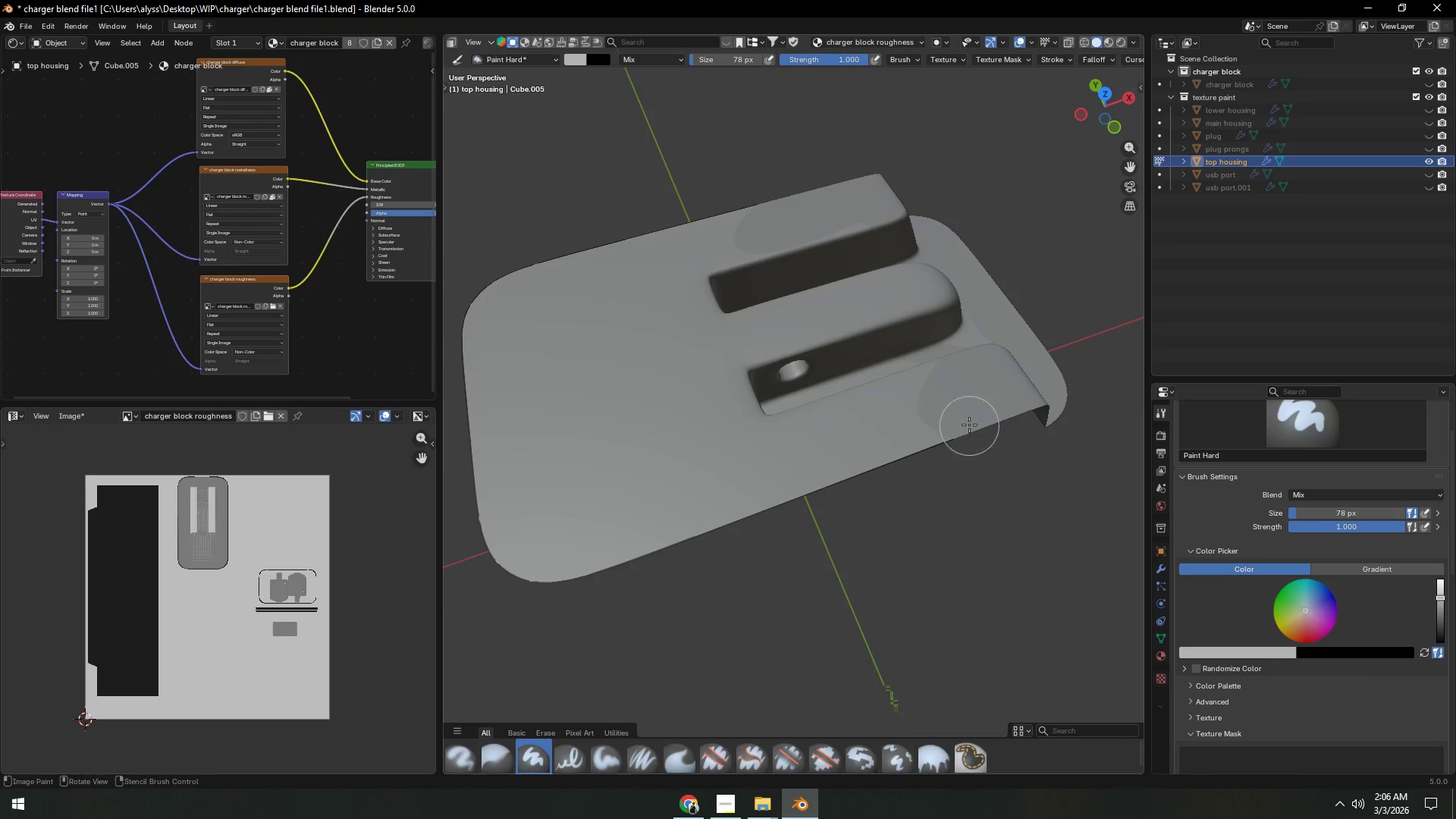 
left_click_drag(start_coordinate=[977, 410], to_coordinate=[538, 571])
 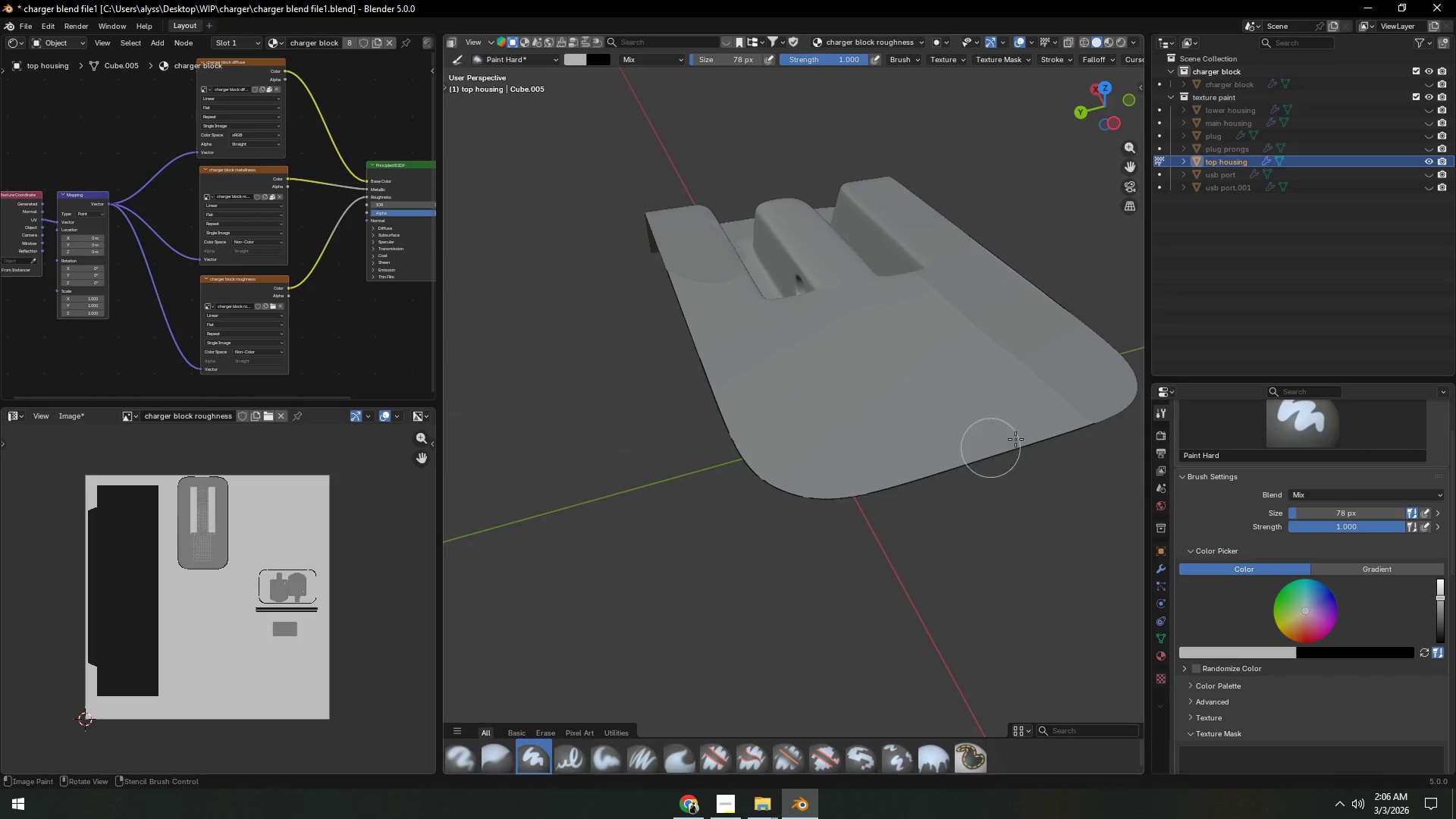 
left_click_drag(start_coordinate=[1116, 395], to_coordinate=[753, 460])
 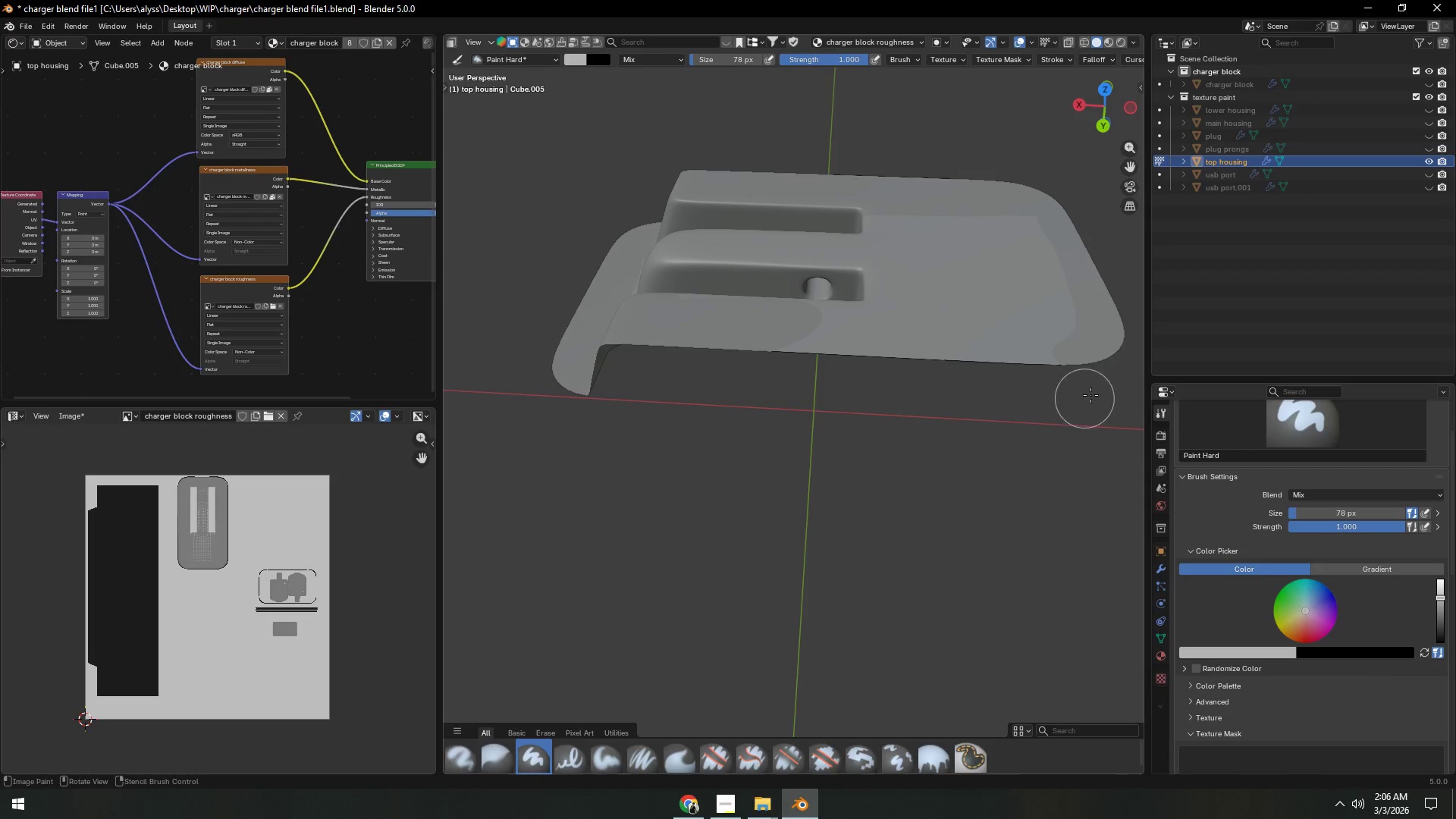 
left_click_drag(start_coordinate=[1081, 353], to_coordinate=[576, 386])
 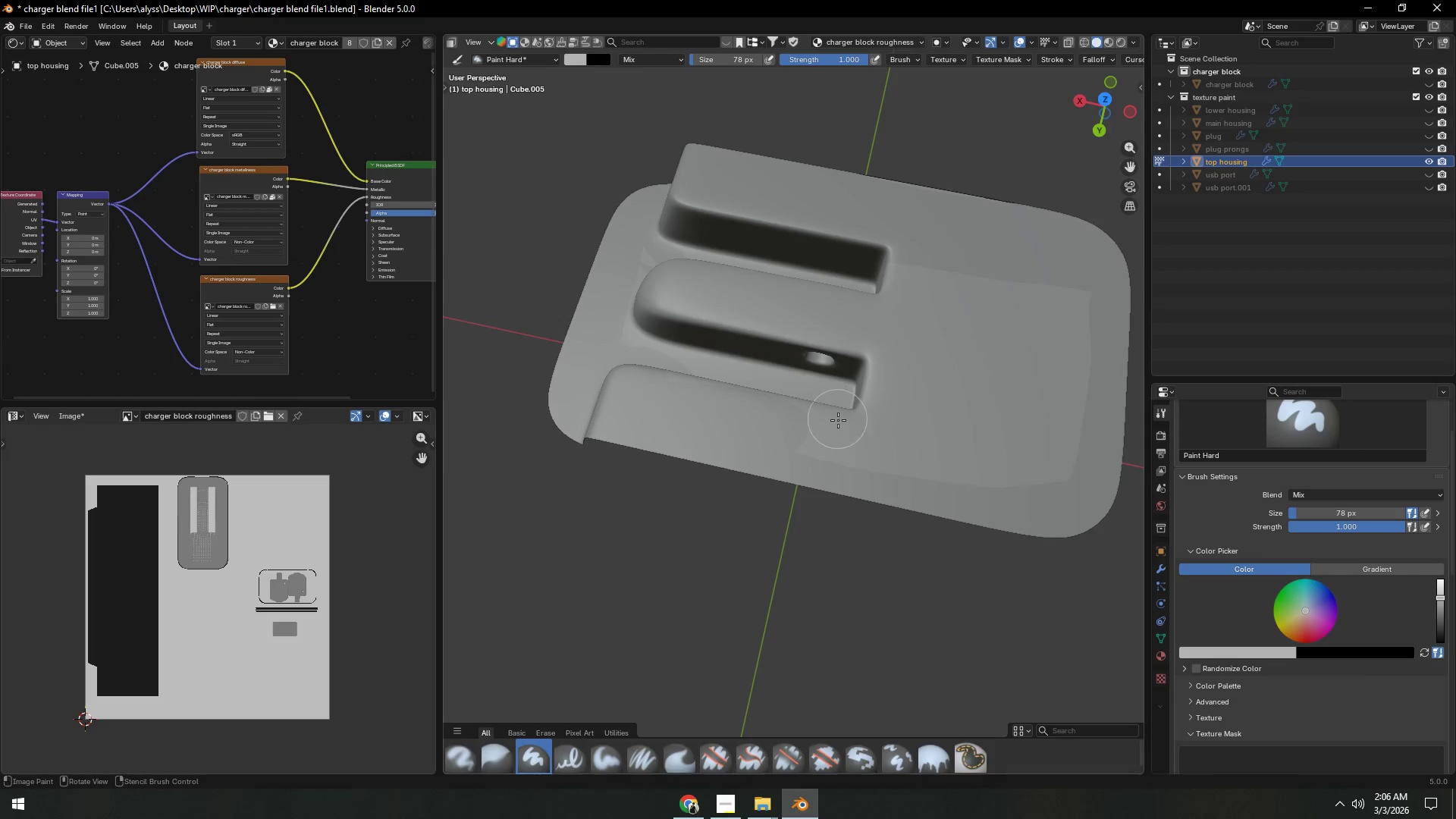 
left_click_drag(start_coordinate=[774, 439], to_coordinate=[902, 422])
 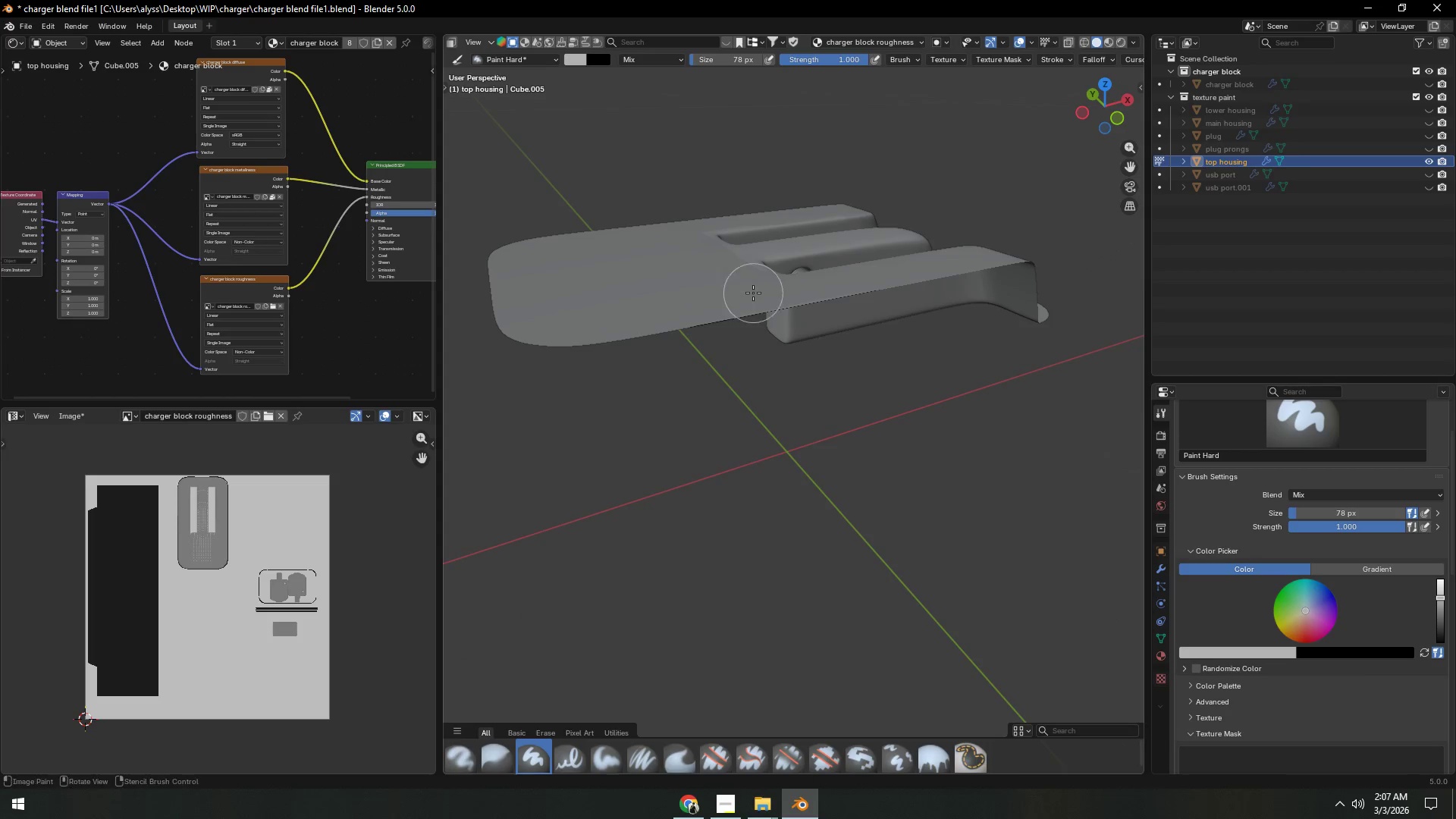 
left_click_drag(start_coordinate=[648, 323], to_coordinate=[978, 278])
 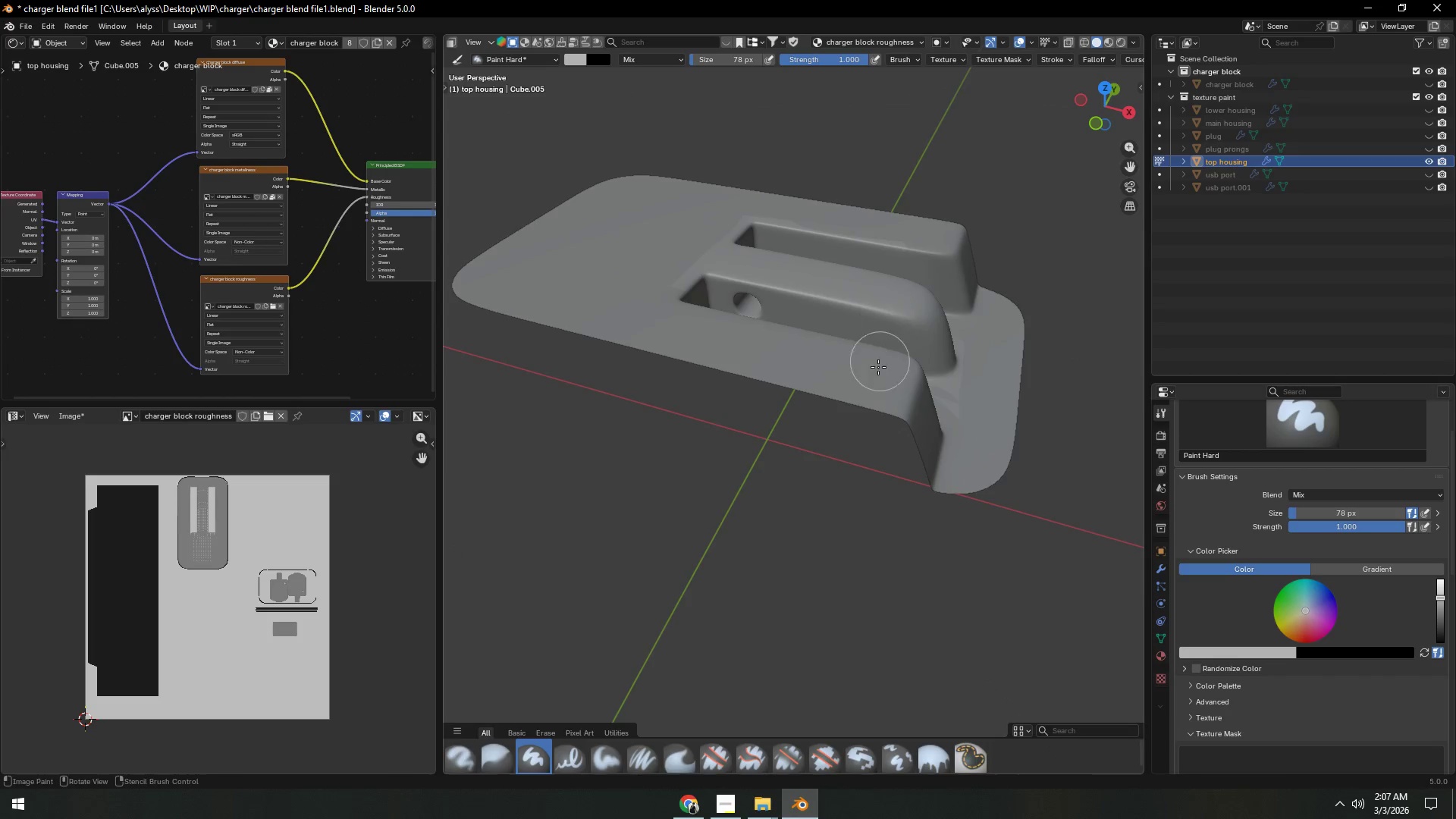 
left_click_drag(start_coordinate=[847, 402], to_coordinate=[947, 482])
 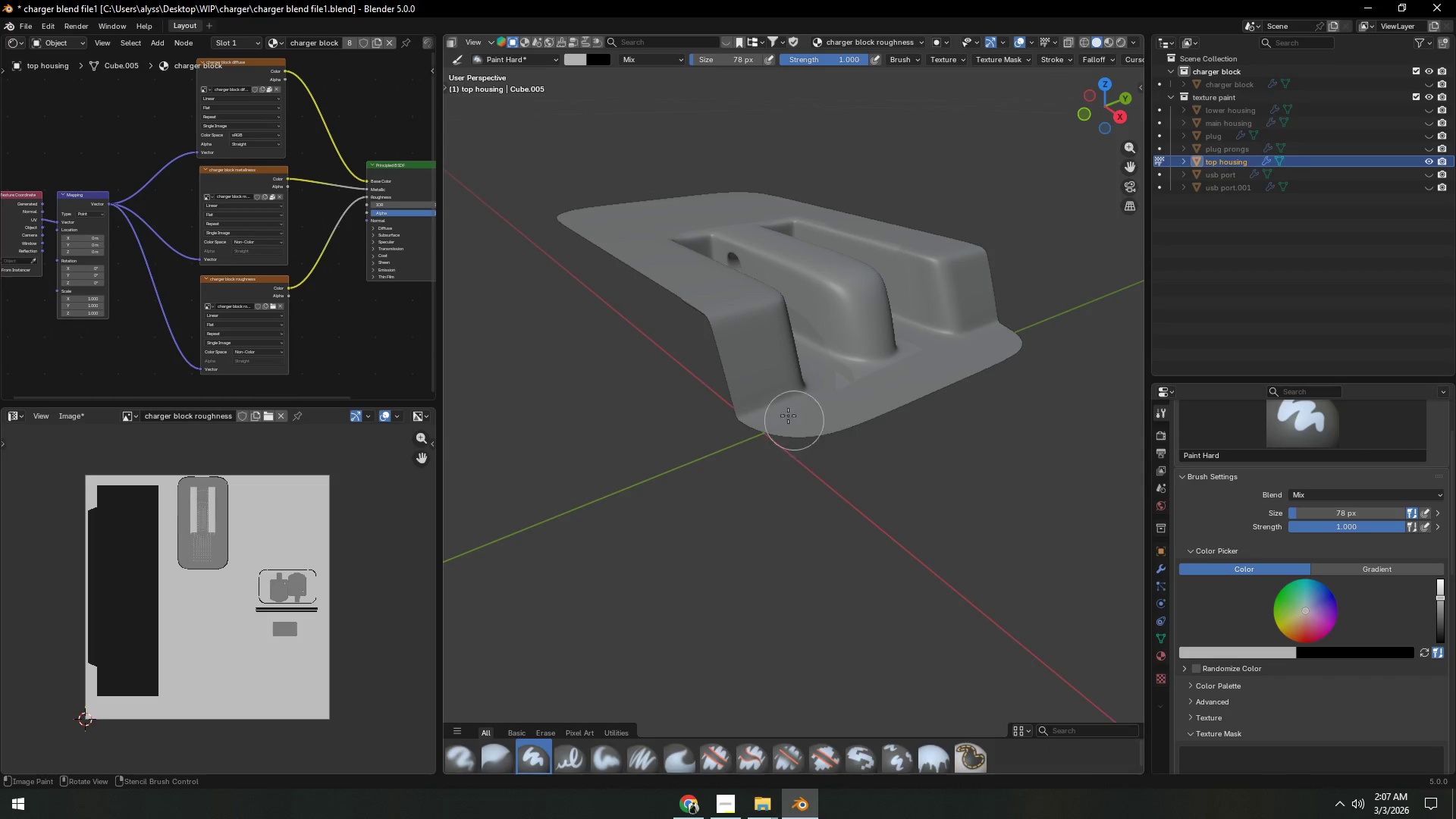 
left_click_drag(start_coordinate=[727, 334], to_coordinate=[722, 327])
 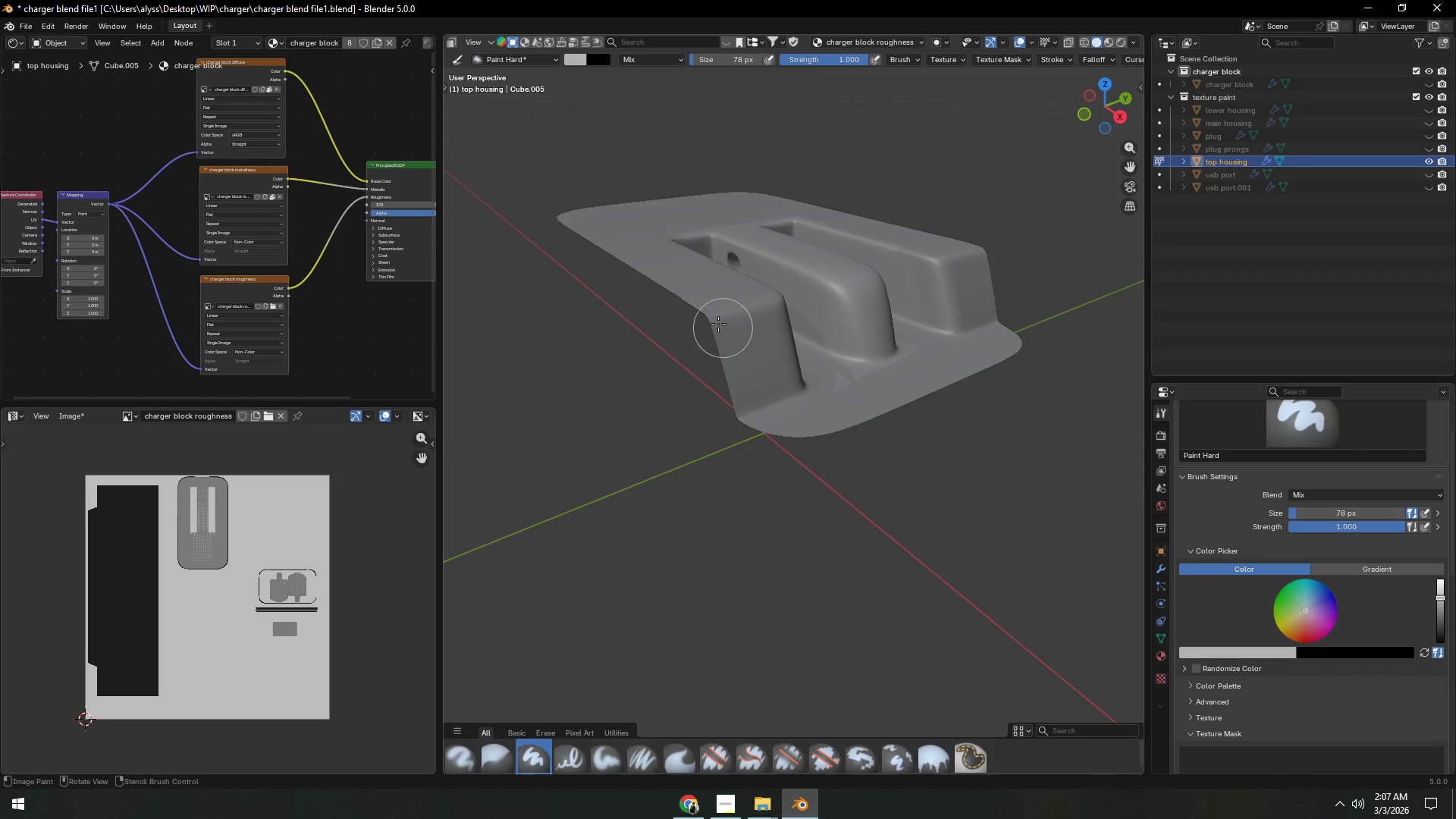 
left_click_drag(start_coordinate=[701, 307], to_coordinate=[724, 359])
 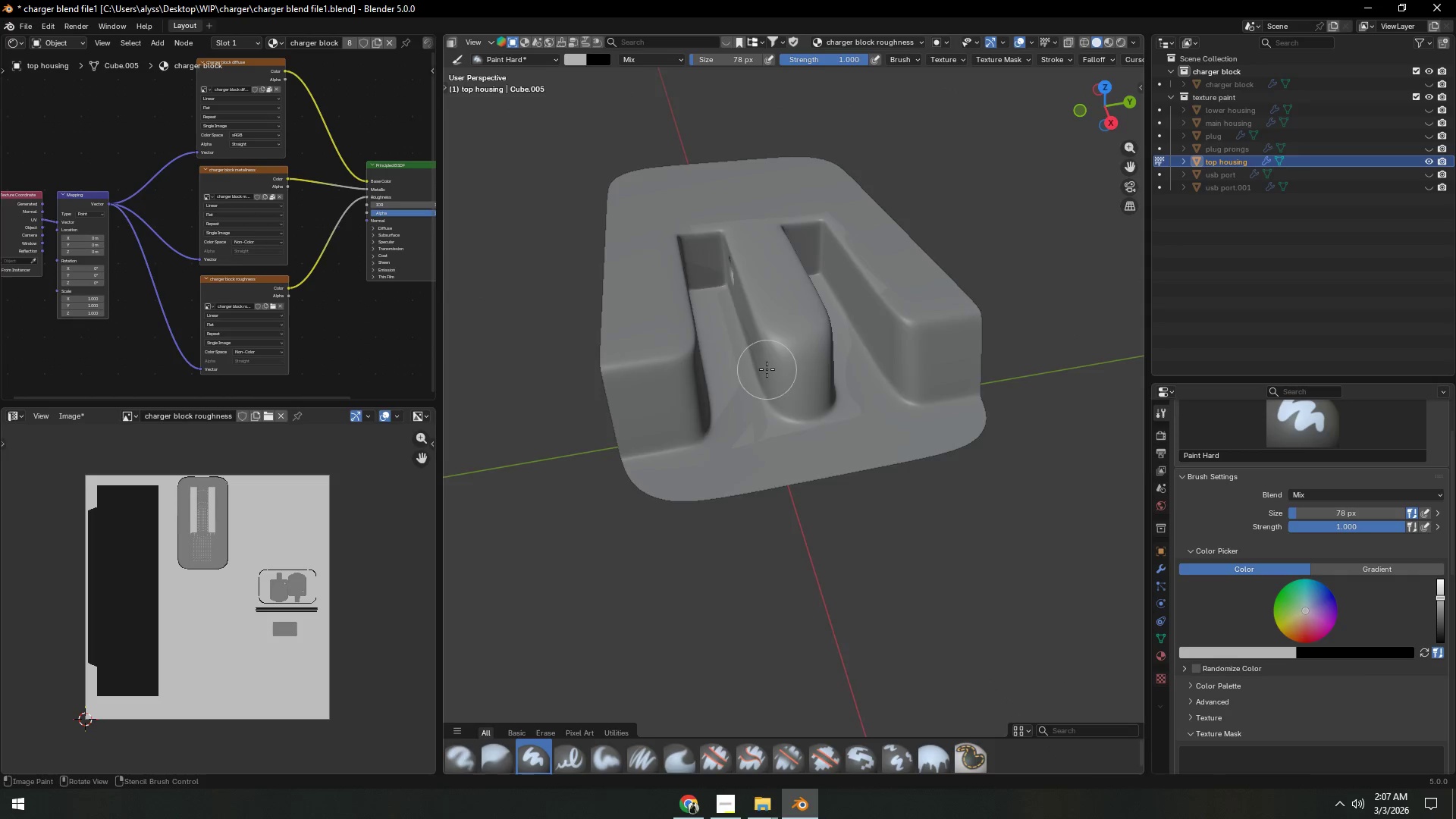 
left_click_drag(start_coordinate=[676, 468], to_coordinate=[774, 406])
 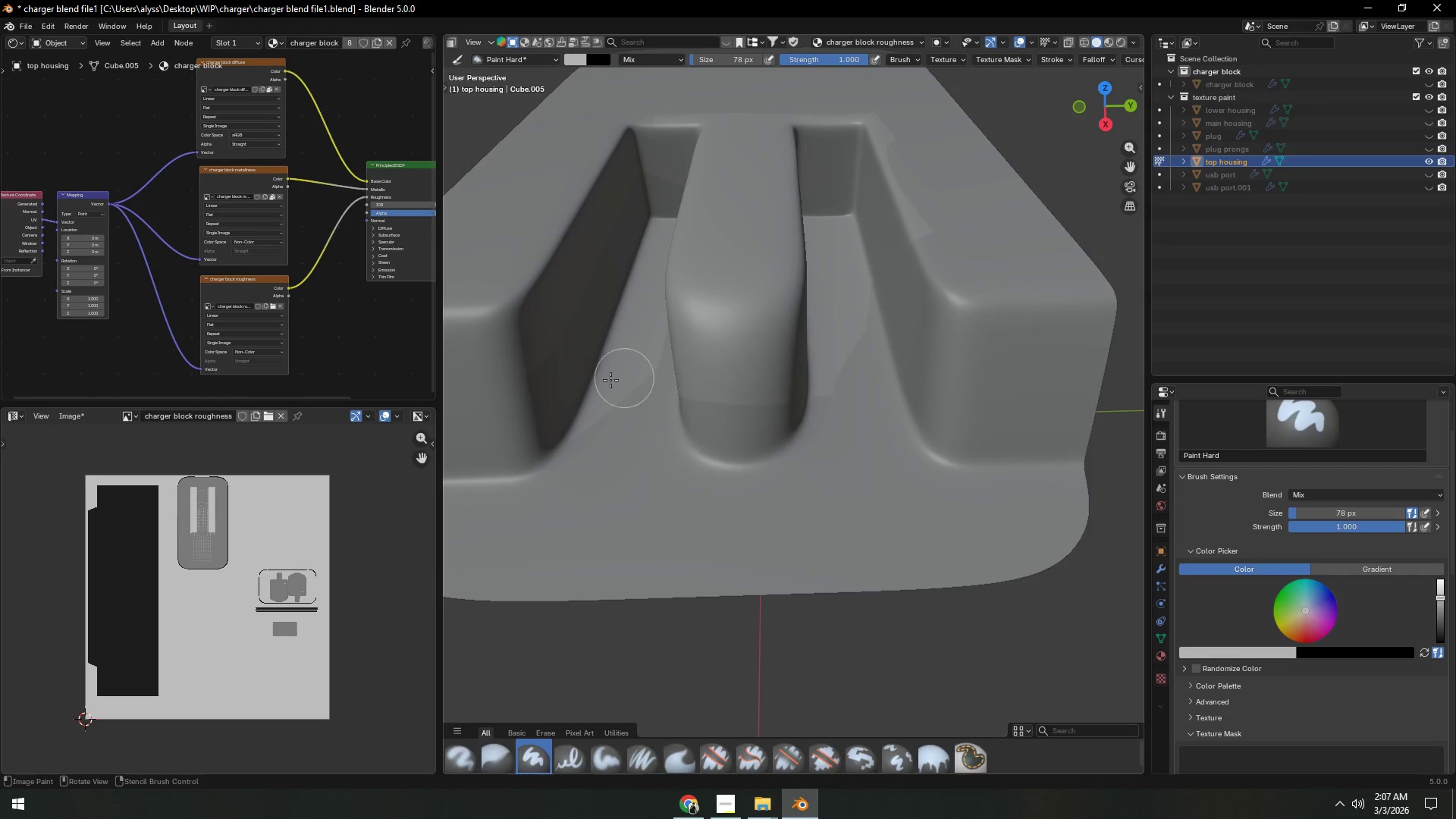 
scroll: coordinate [767, 375], scroll_direction: up, amount: 2.0
 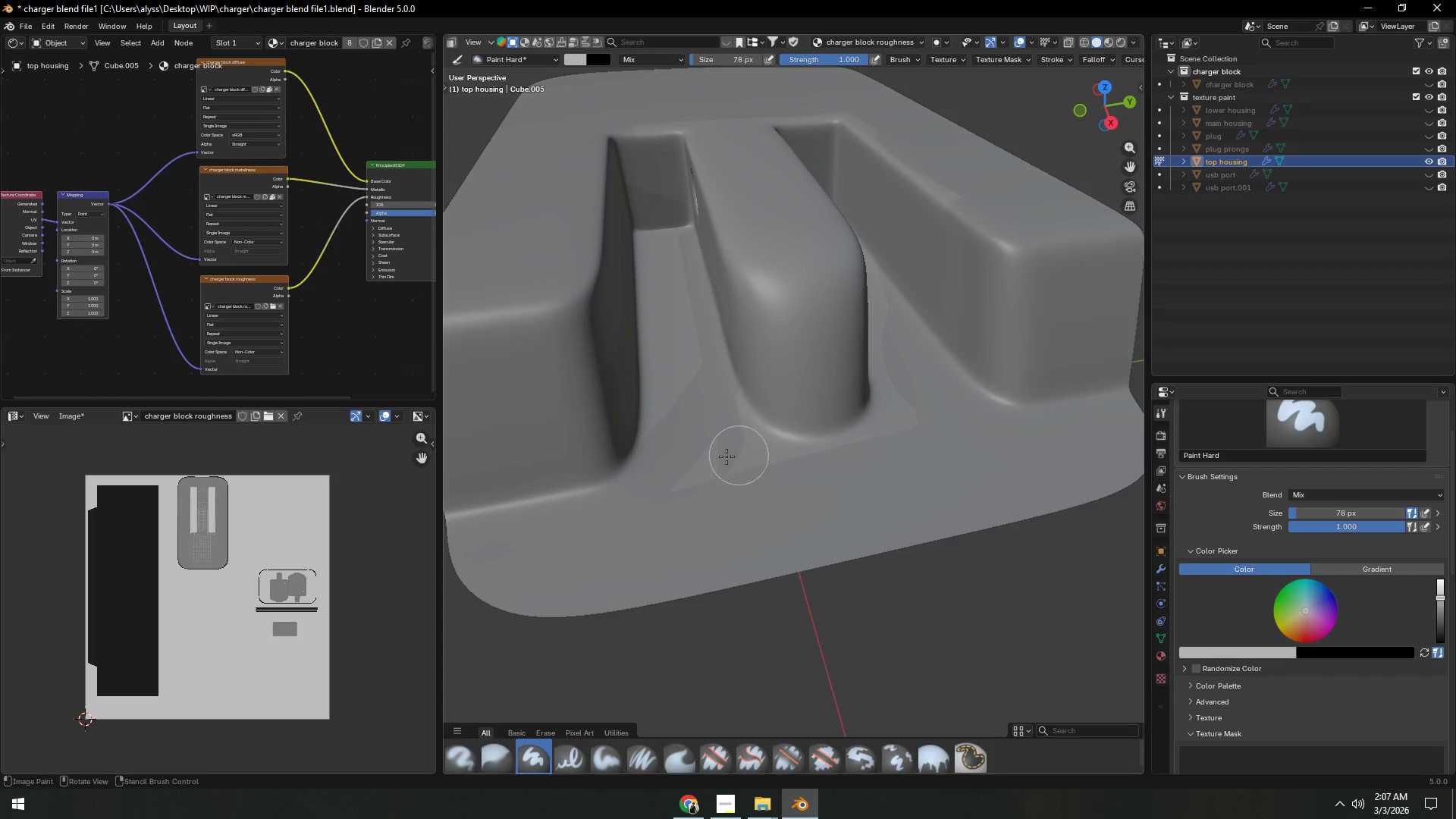 
left_click_drag(start_coordinate=[531, 368], to_coordinate=[704, 404])
 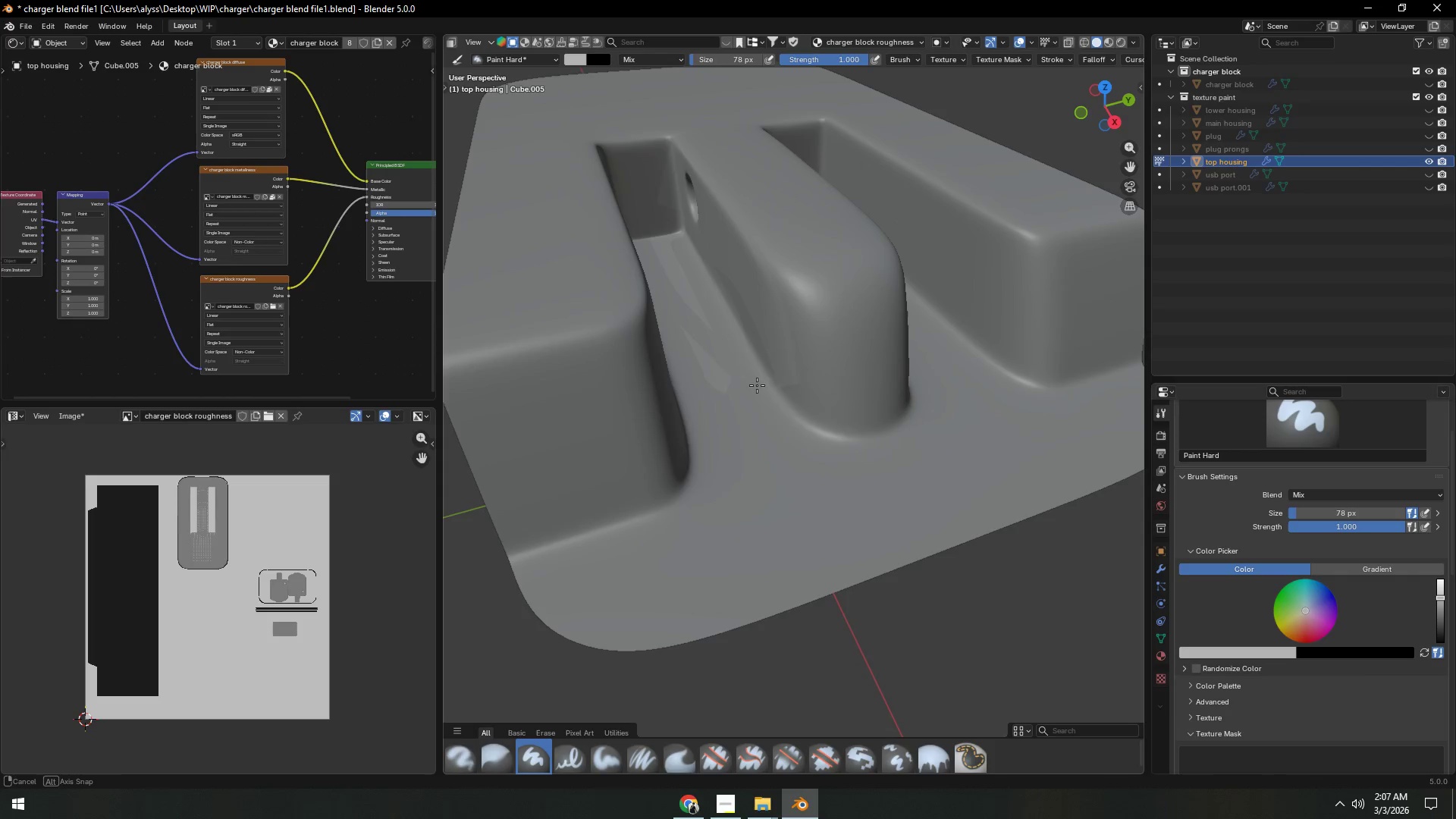 
left_click_drag(start_coordinate=[736, 400], to_coordinate=[783, 347])
 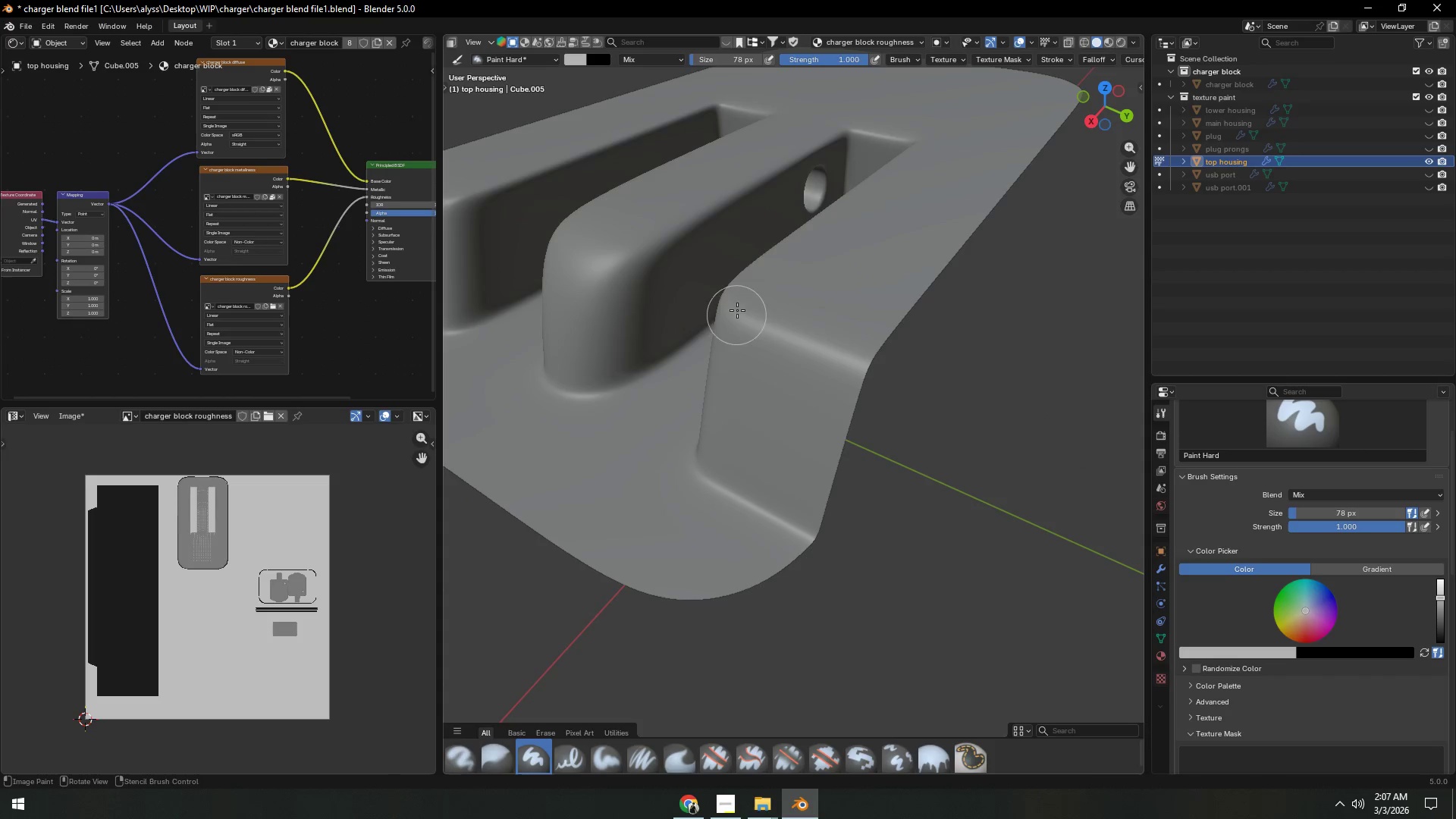 
left_click_drag(start_coordinate=[658, 284], to_coordinate=[676, 302])
 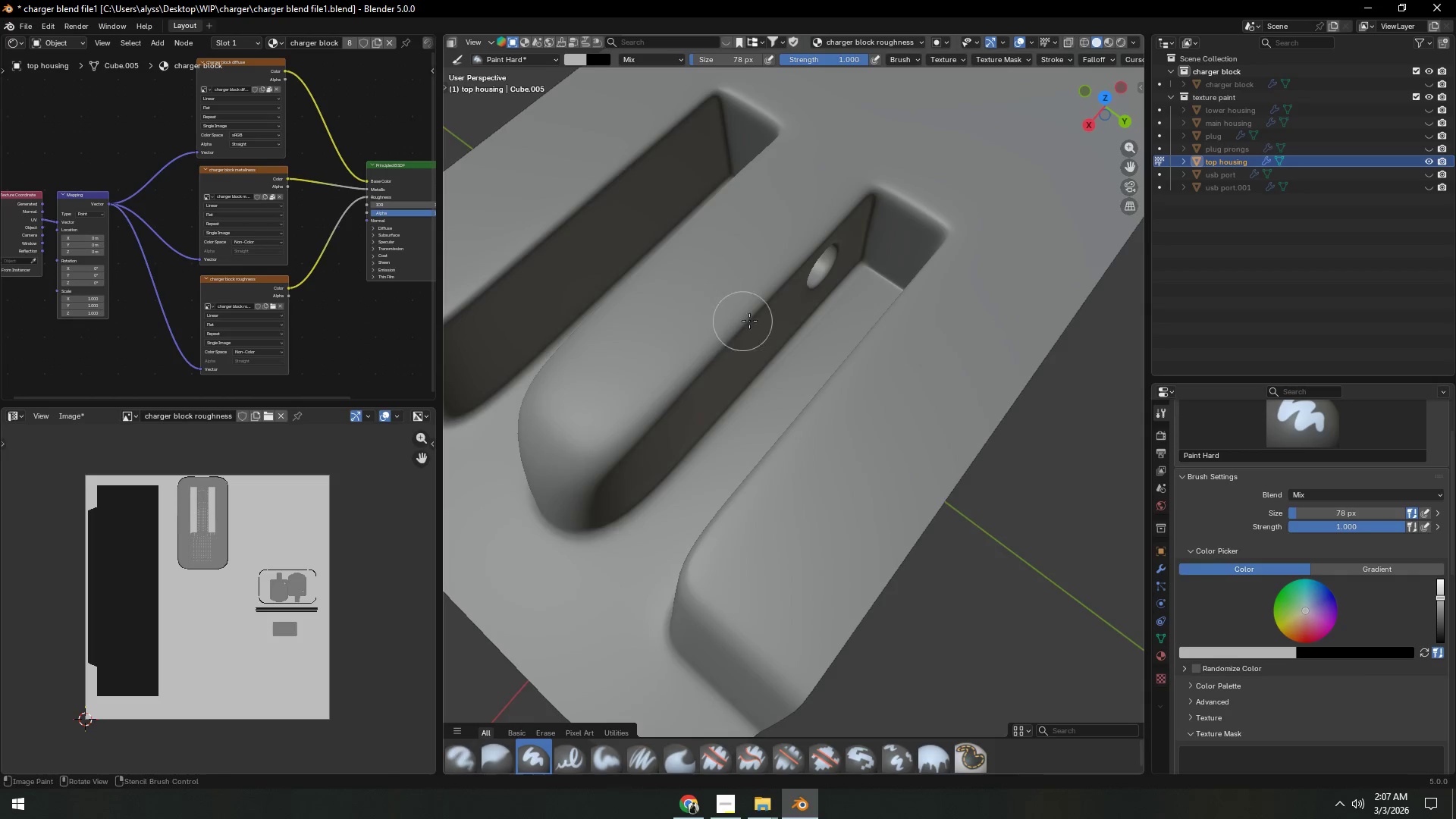 
left_click_drag(start_coordinate=[708, 388], to_coordinate=[812, 315])
 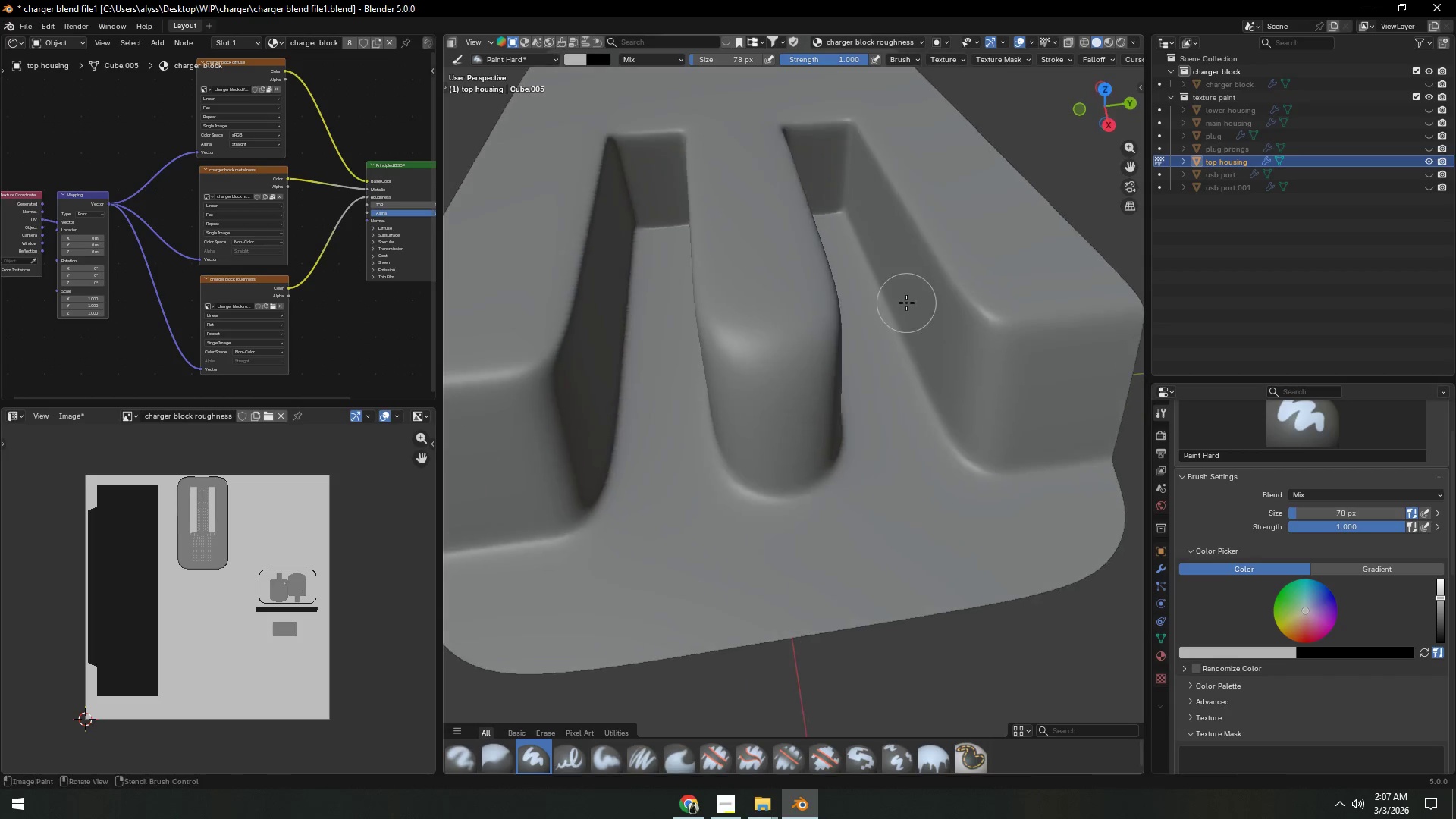 
left_click_drag(start_coordinate=[889, 262], to_coordinate=[807, 223])
 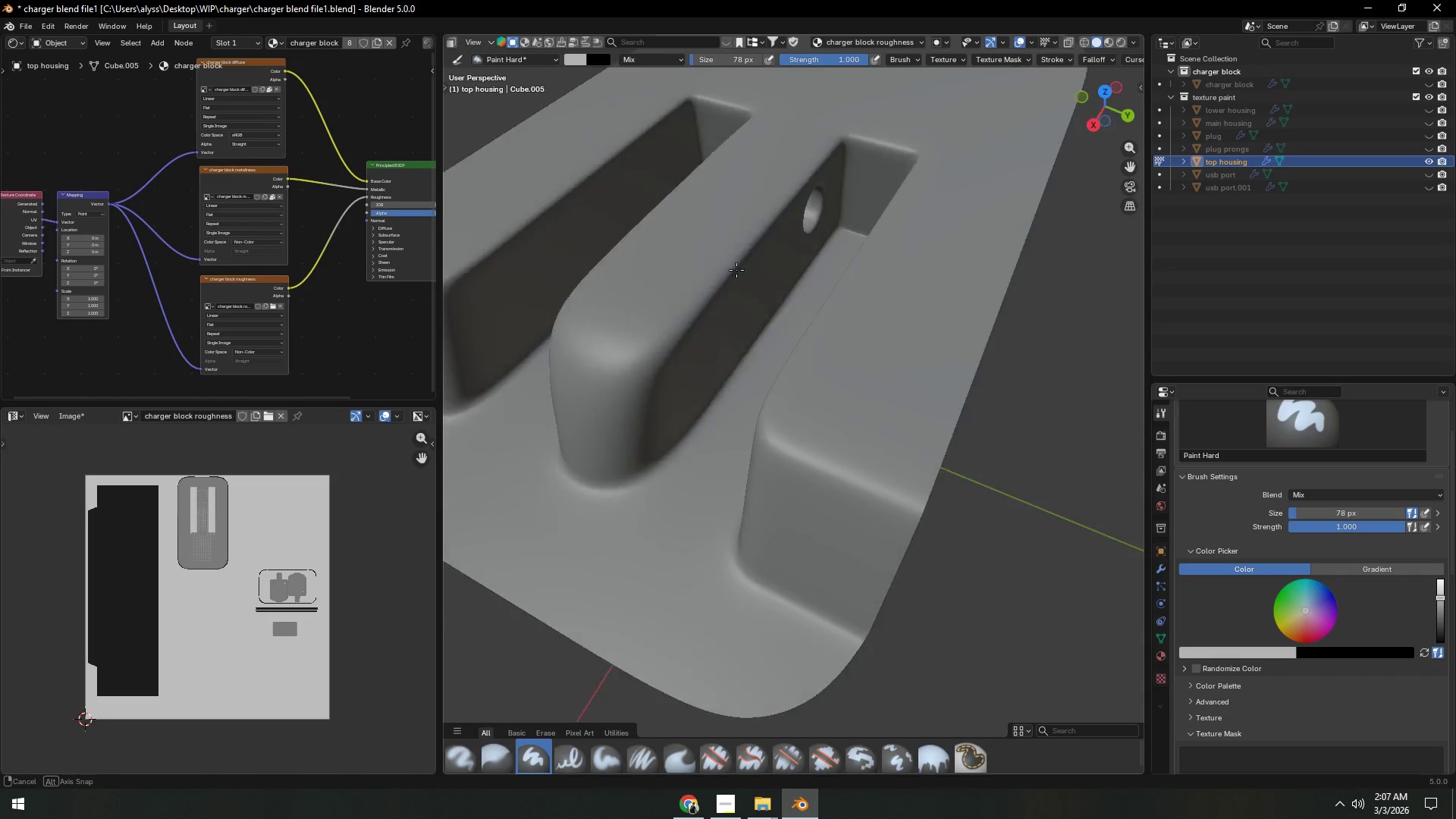 
hold_key(key=ShiftLeft, duration=0.33)
 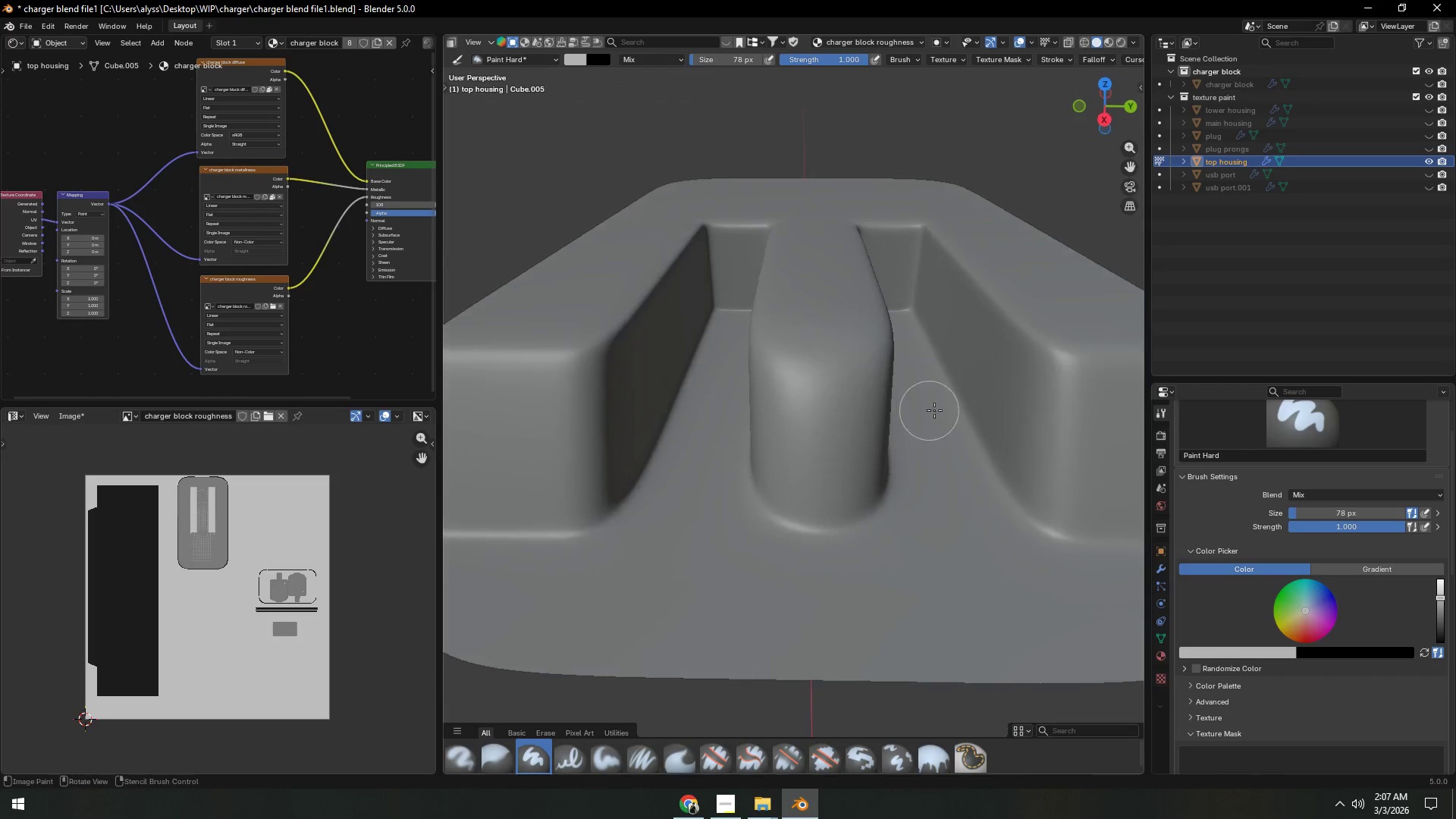 
left_click_drag(start_coordinate=[999, 412], to_coordinate=[977, 388])
 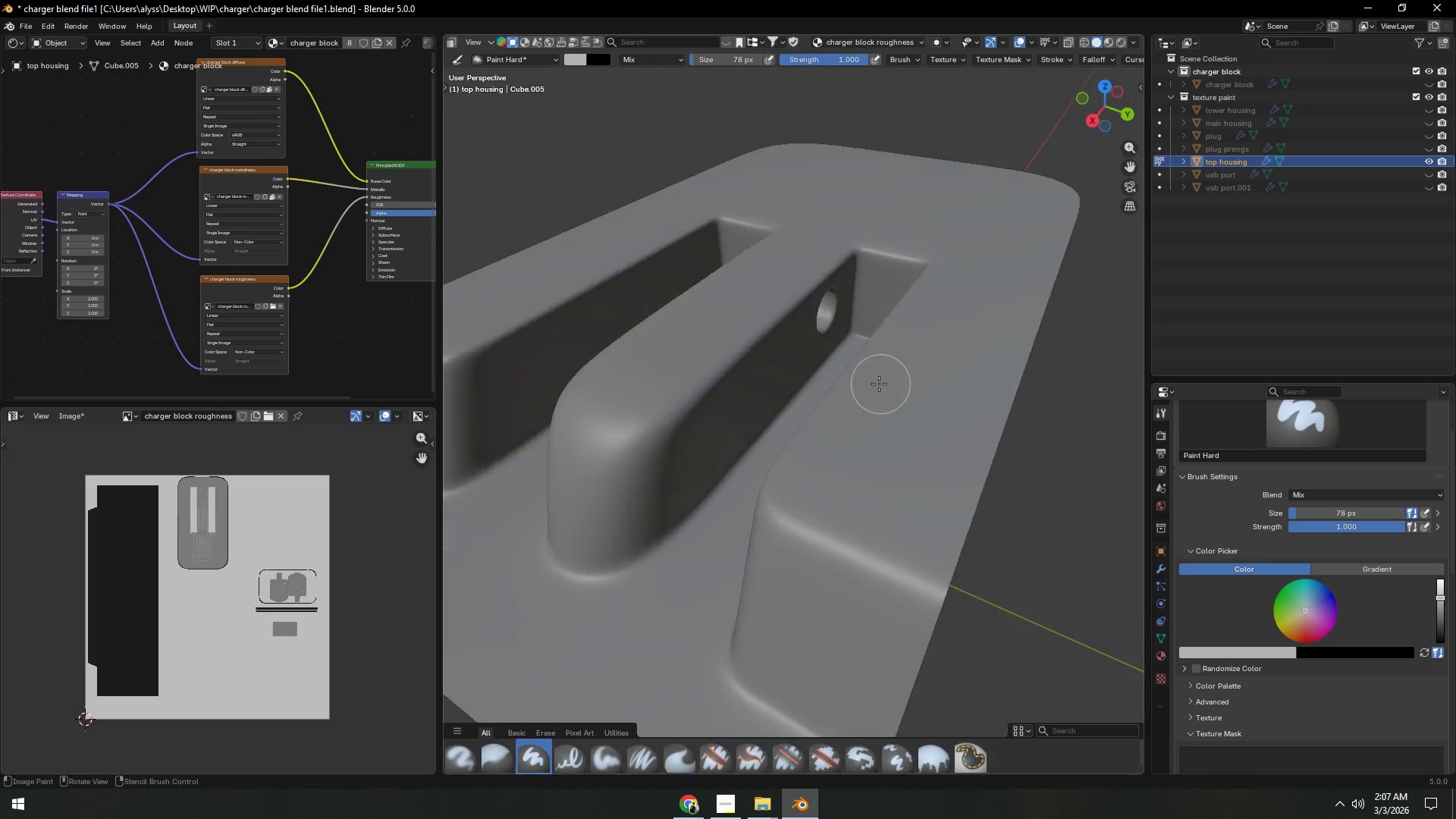 
hold_key(key=ShiftLeft, duration=0.91)
 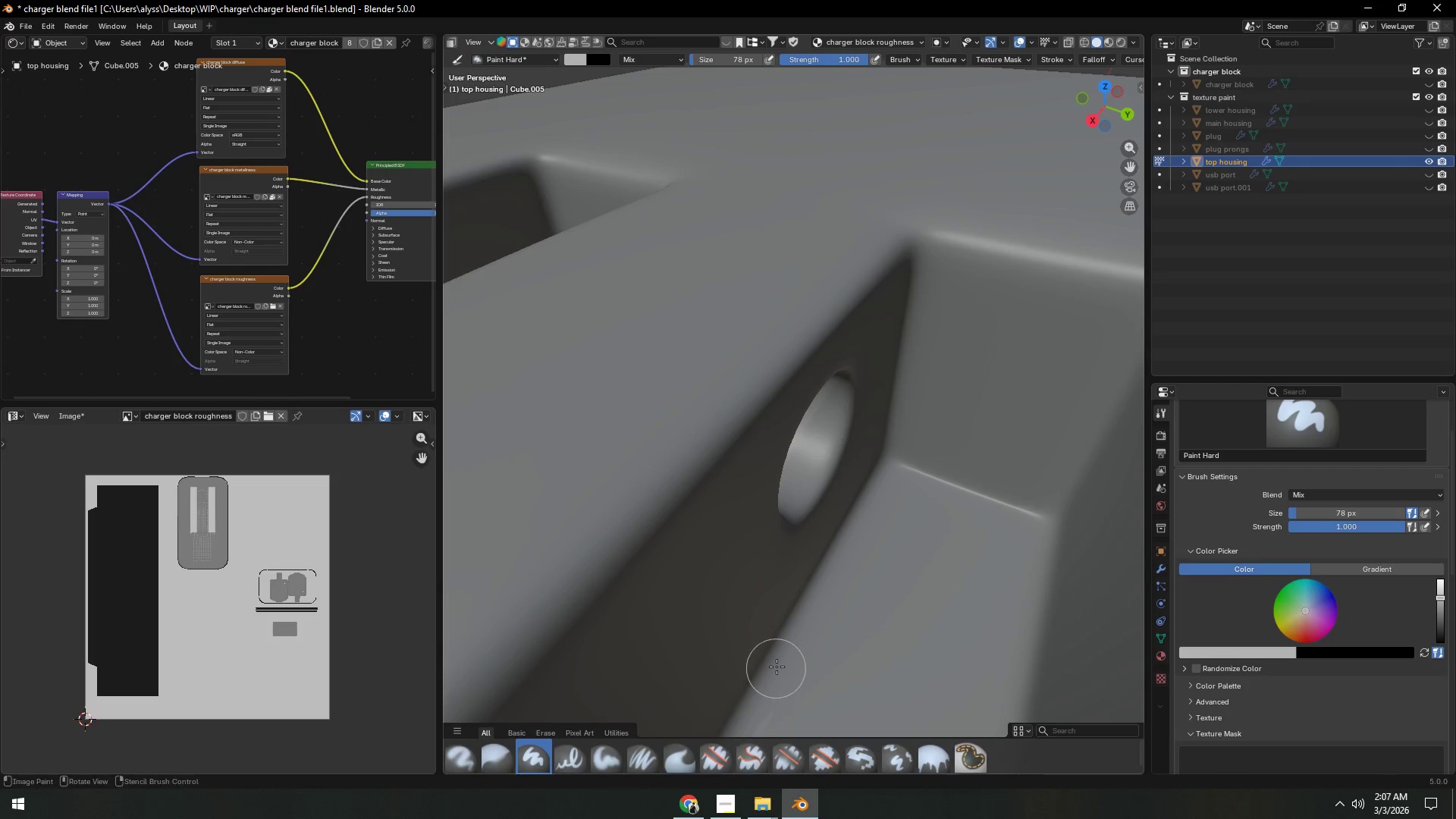 
scroll: coordinate [878, 385], scroll_direction: up, amount: 4.0
 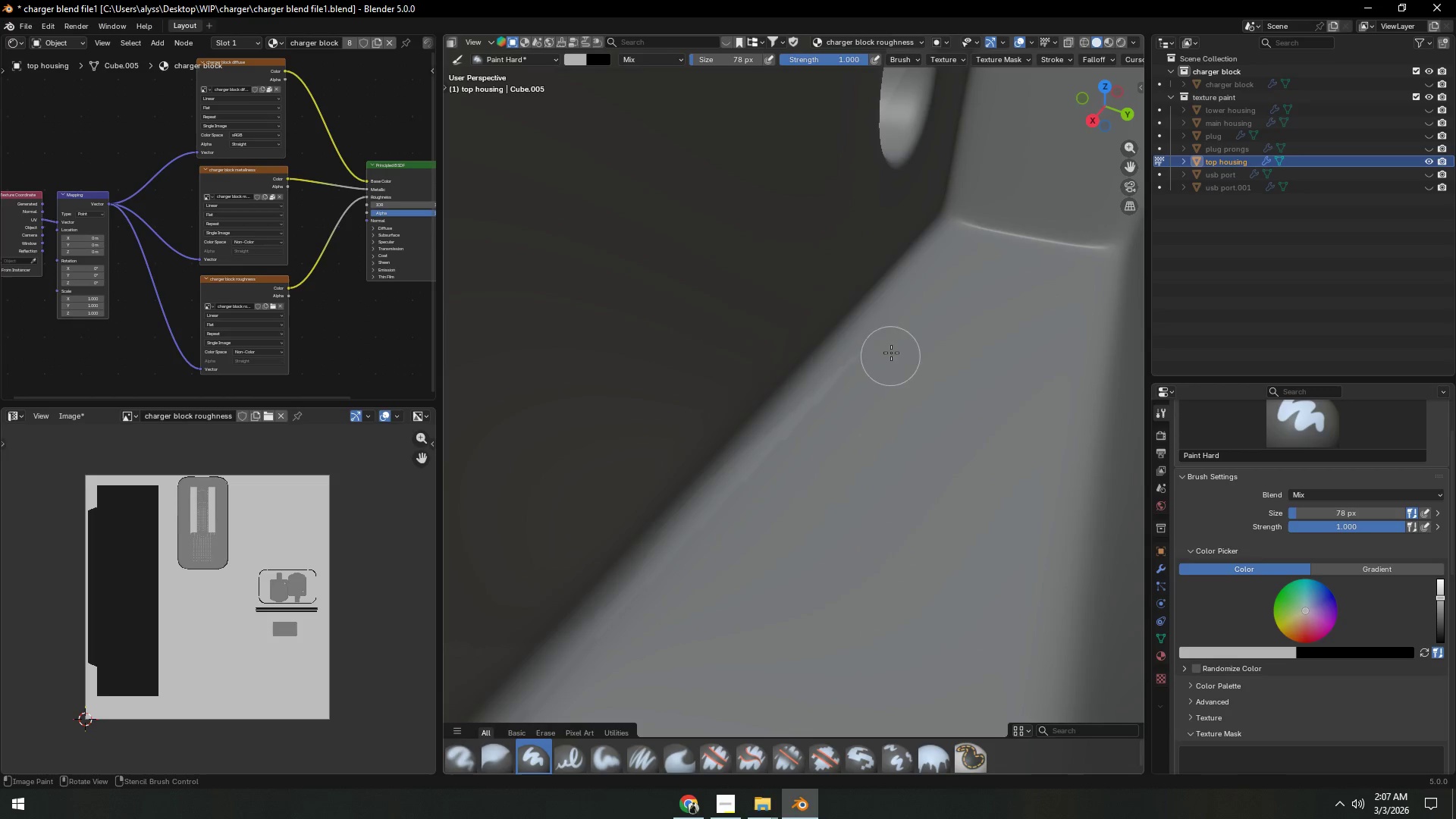 
hold_key(key=ShiftLeft, duration=1.36)
left_click_drag(start_coordinate=[739, 778], to_coordinate=[777, 667])
 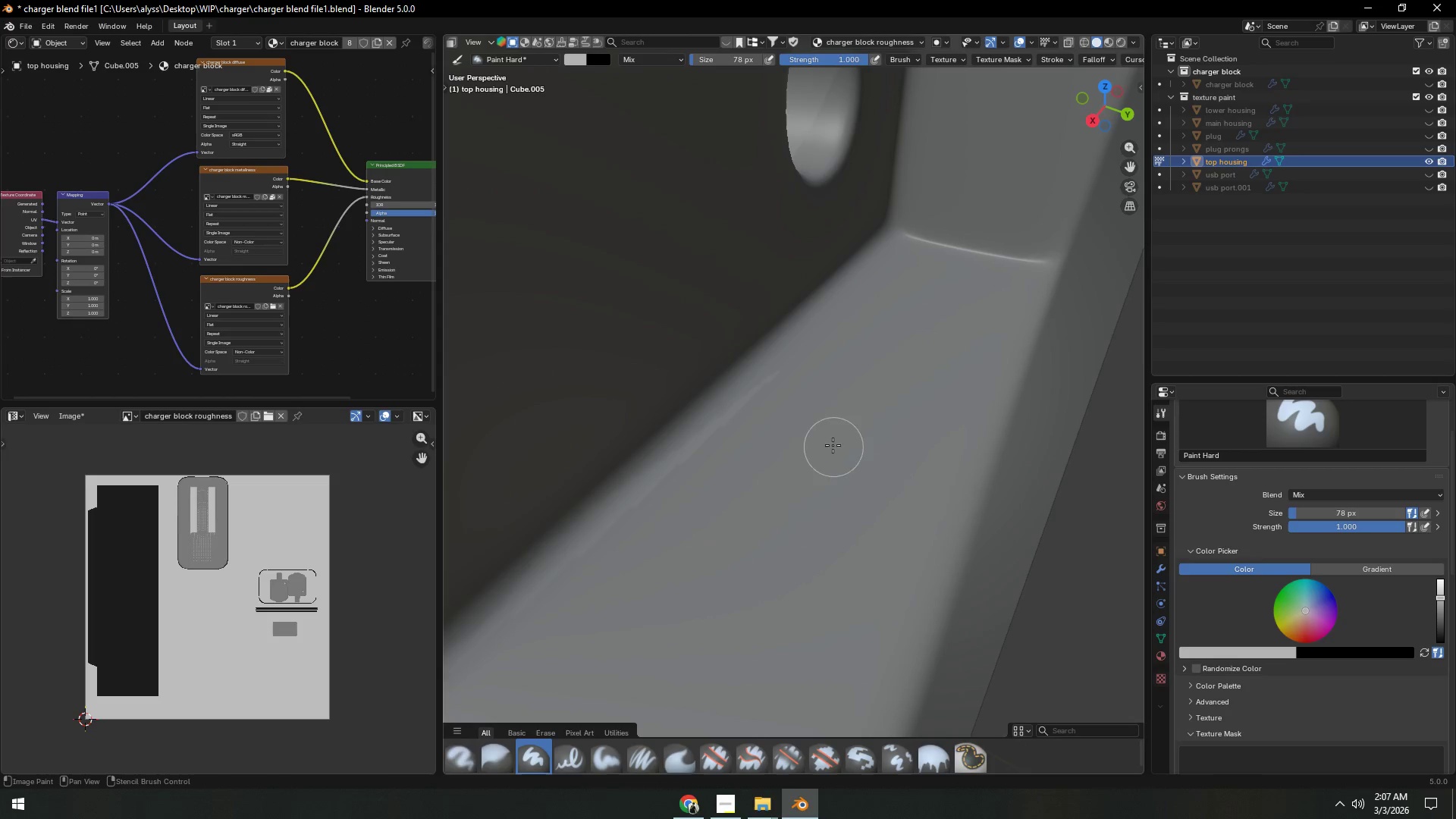 
left_click_drag(start_coordinate=[802, 329], to_coordinate=[667, 492])
 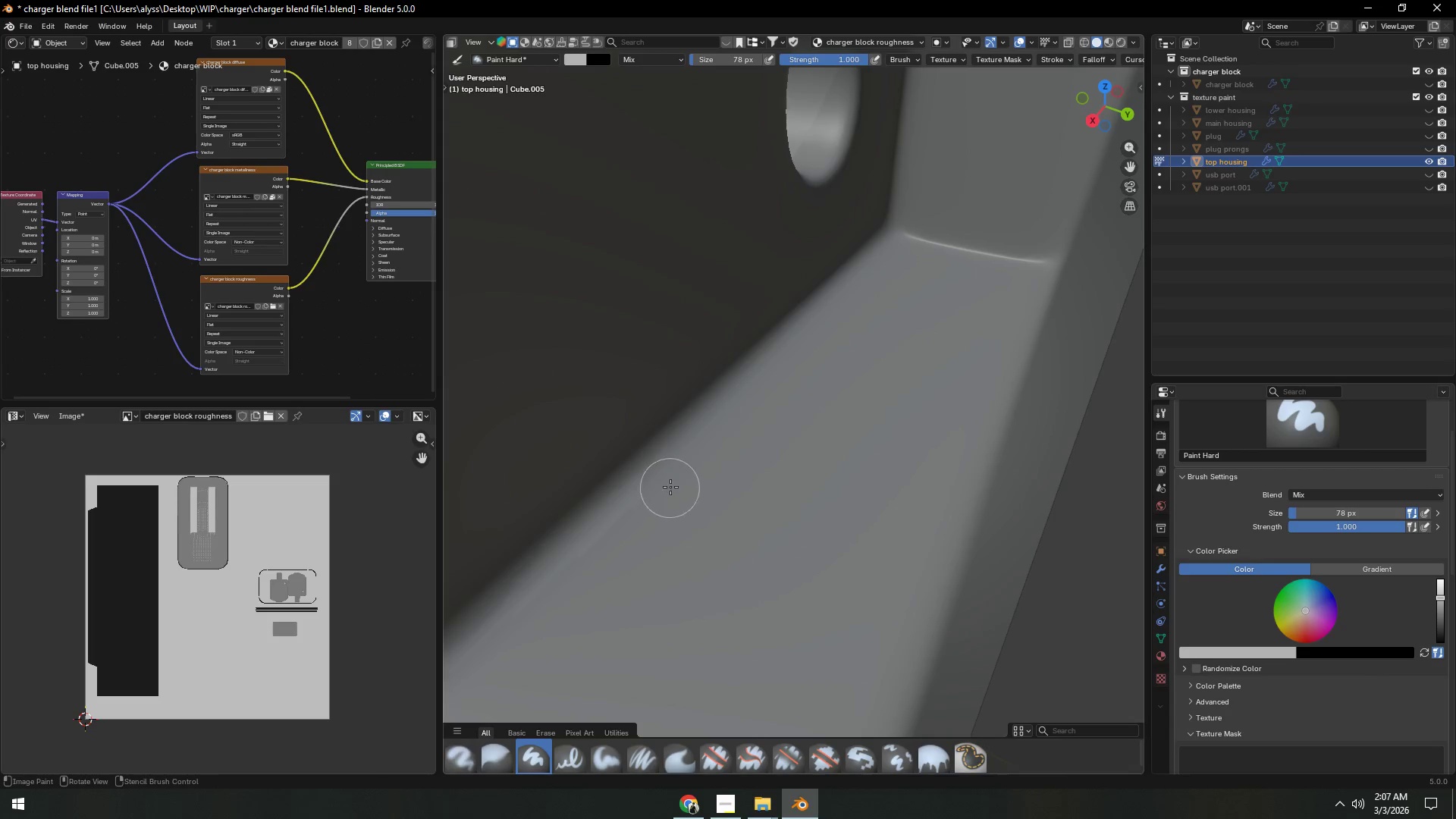 
scroll: coordinate [674, 485], scroll_direction: down, amount: 4.0
 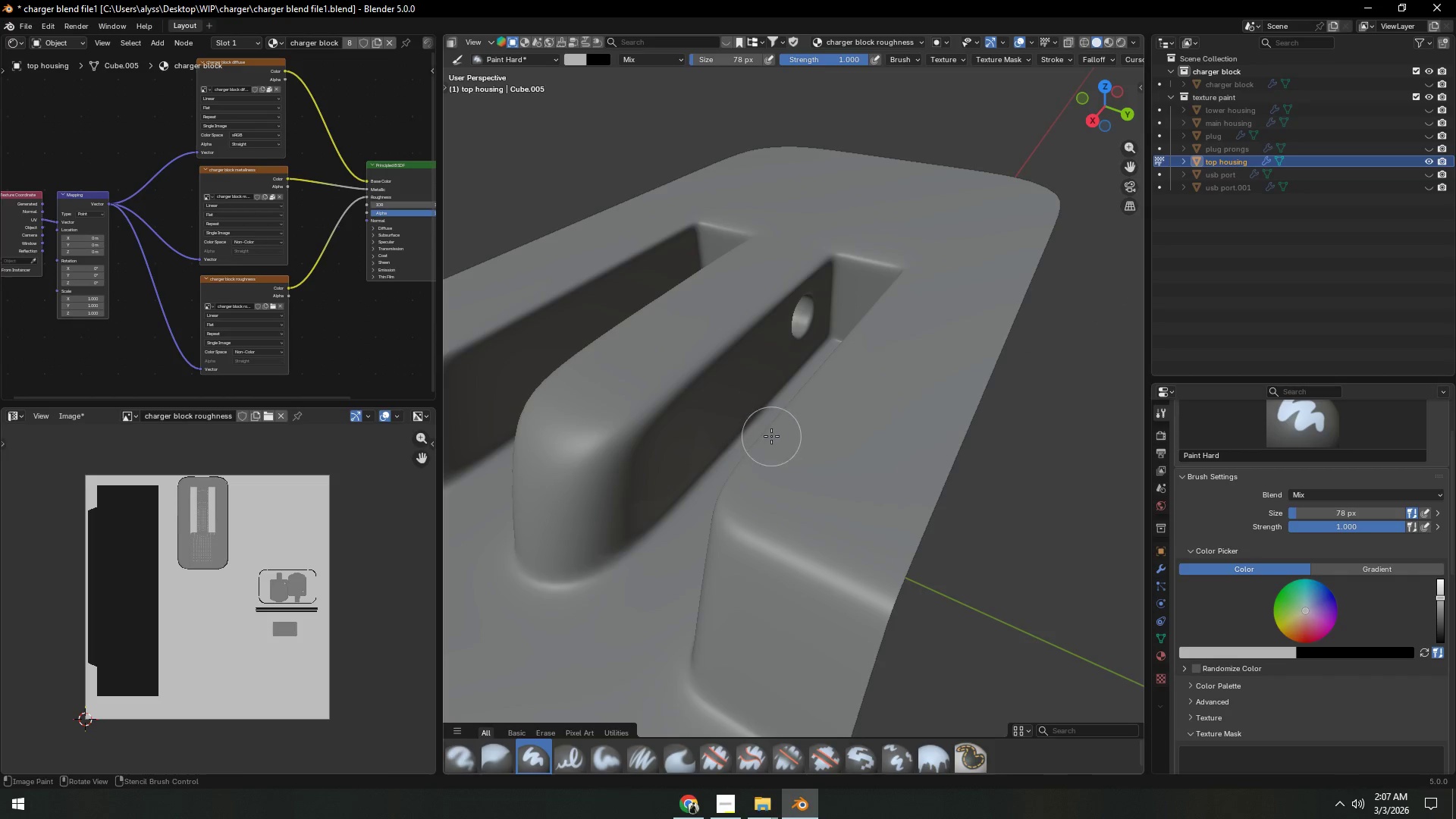 
left_click_drag(start_coordinate=[746, 422], to_coordinate=[766, 435])
 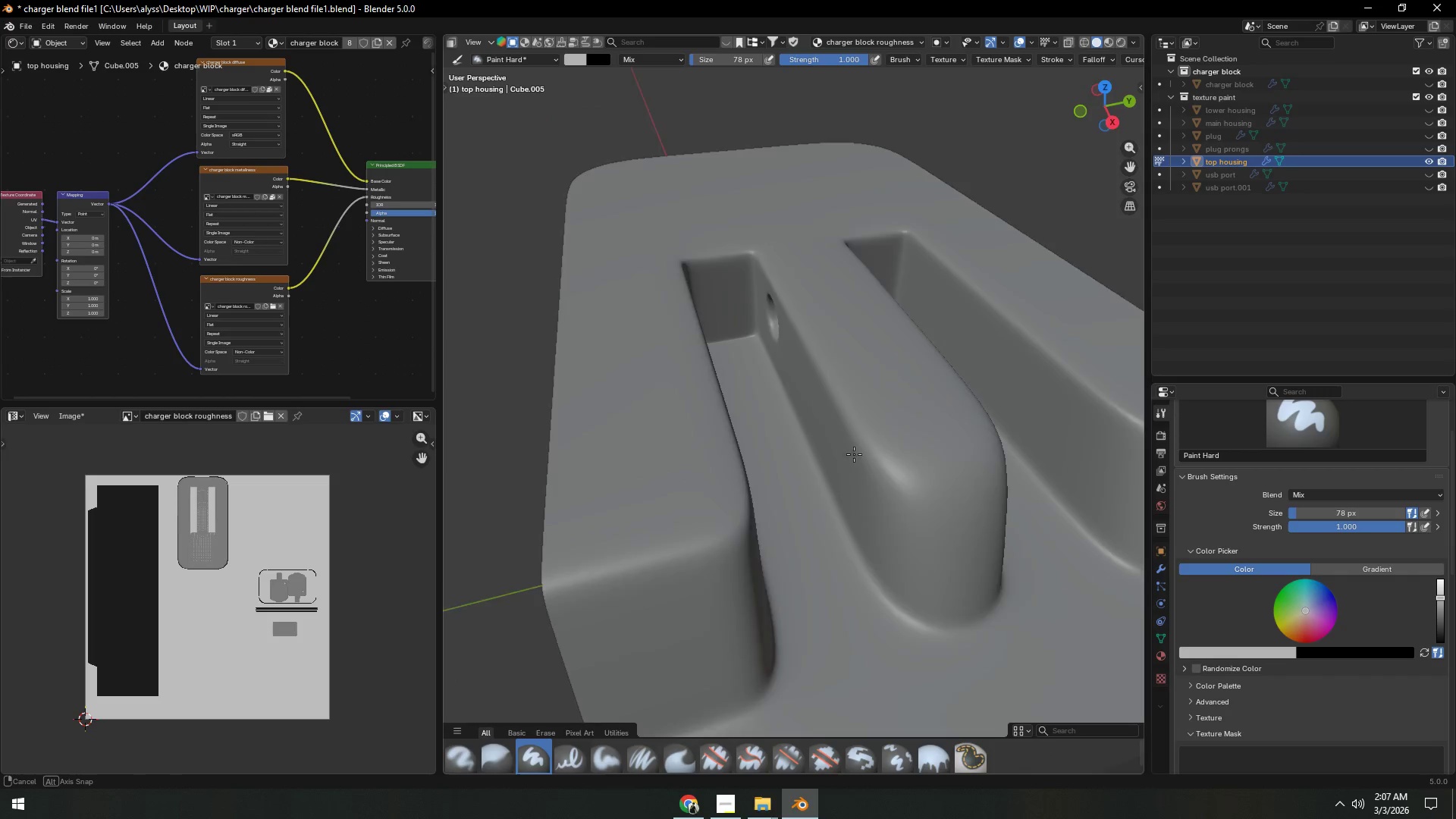 
hold_key(key=ShiftLeft, duration=0.5)
 